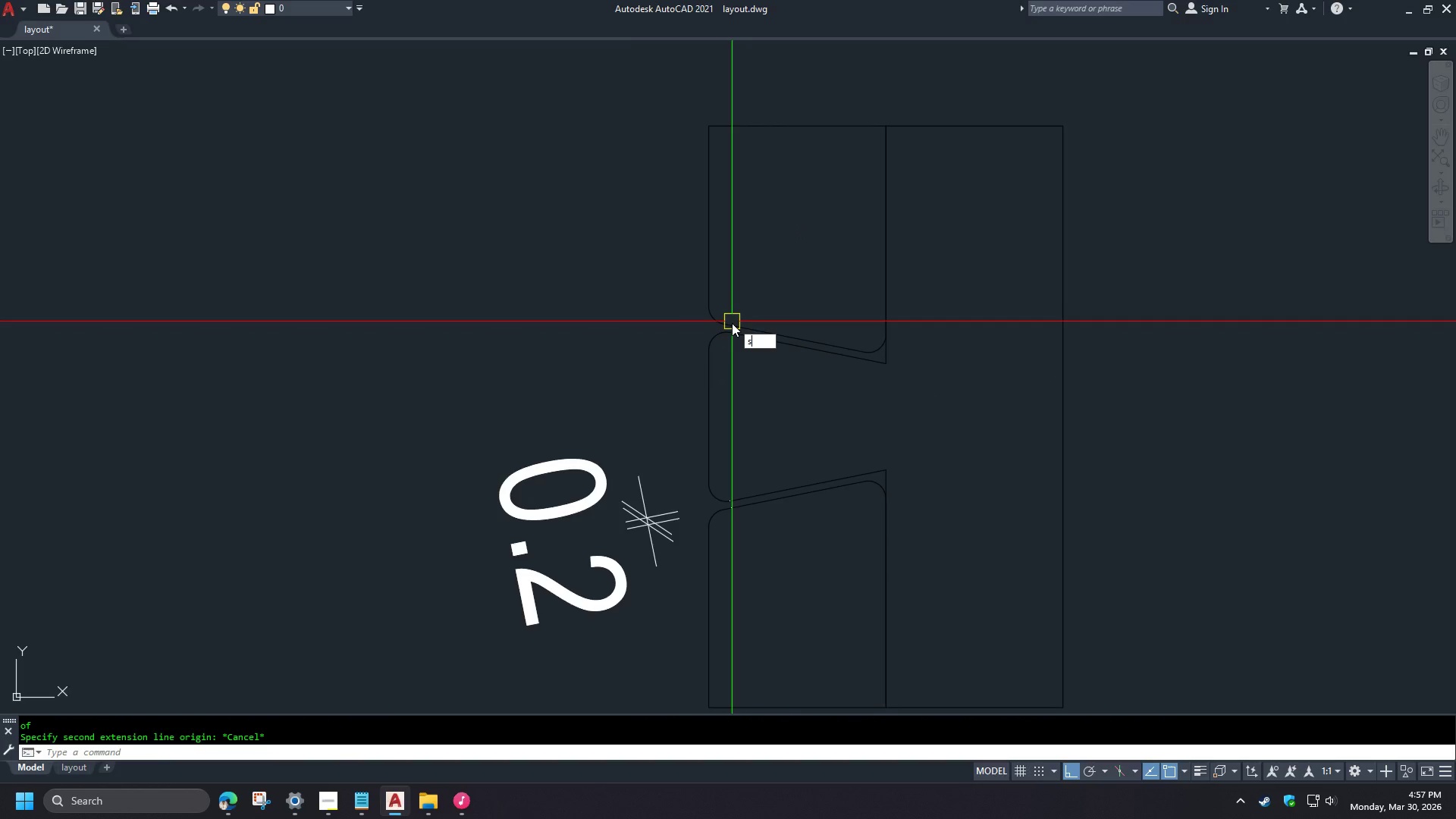 
key(Escape)
 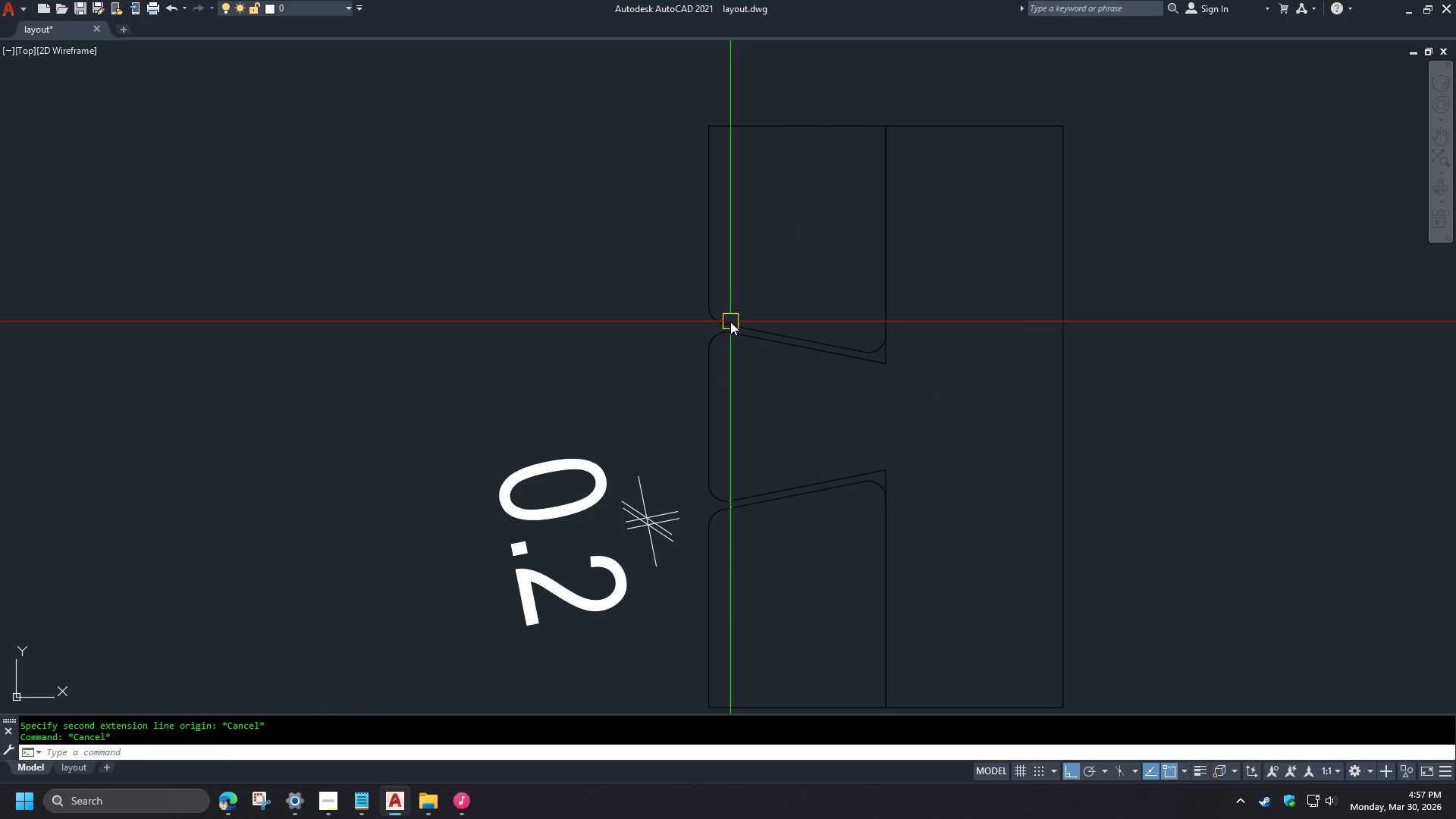 
type(DAL )
 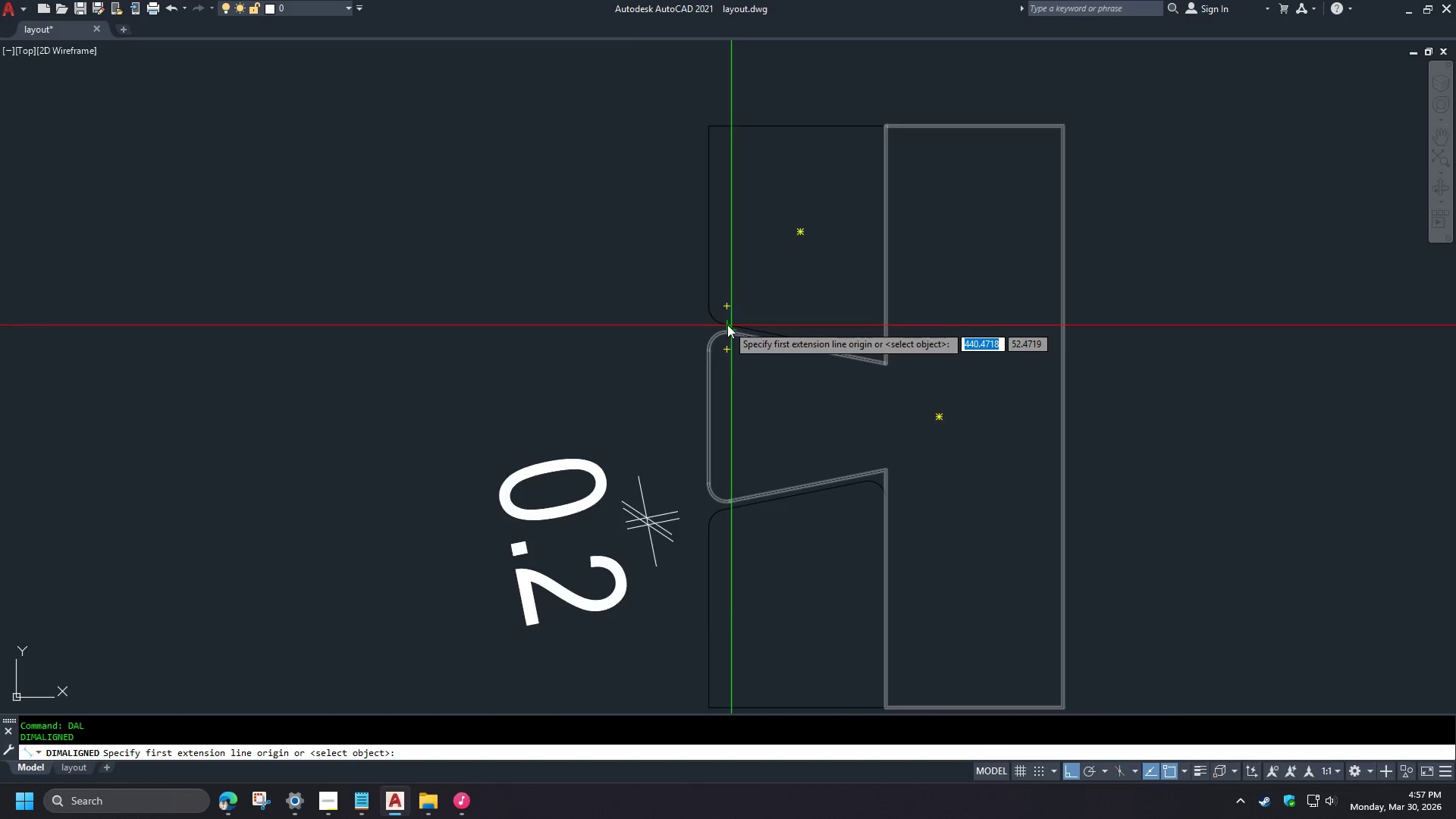 
left_click([739, 347])
 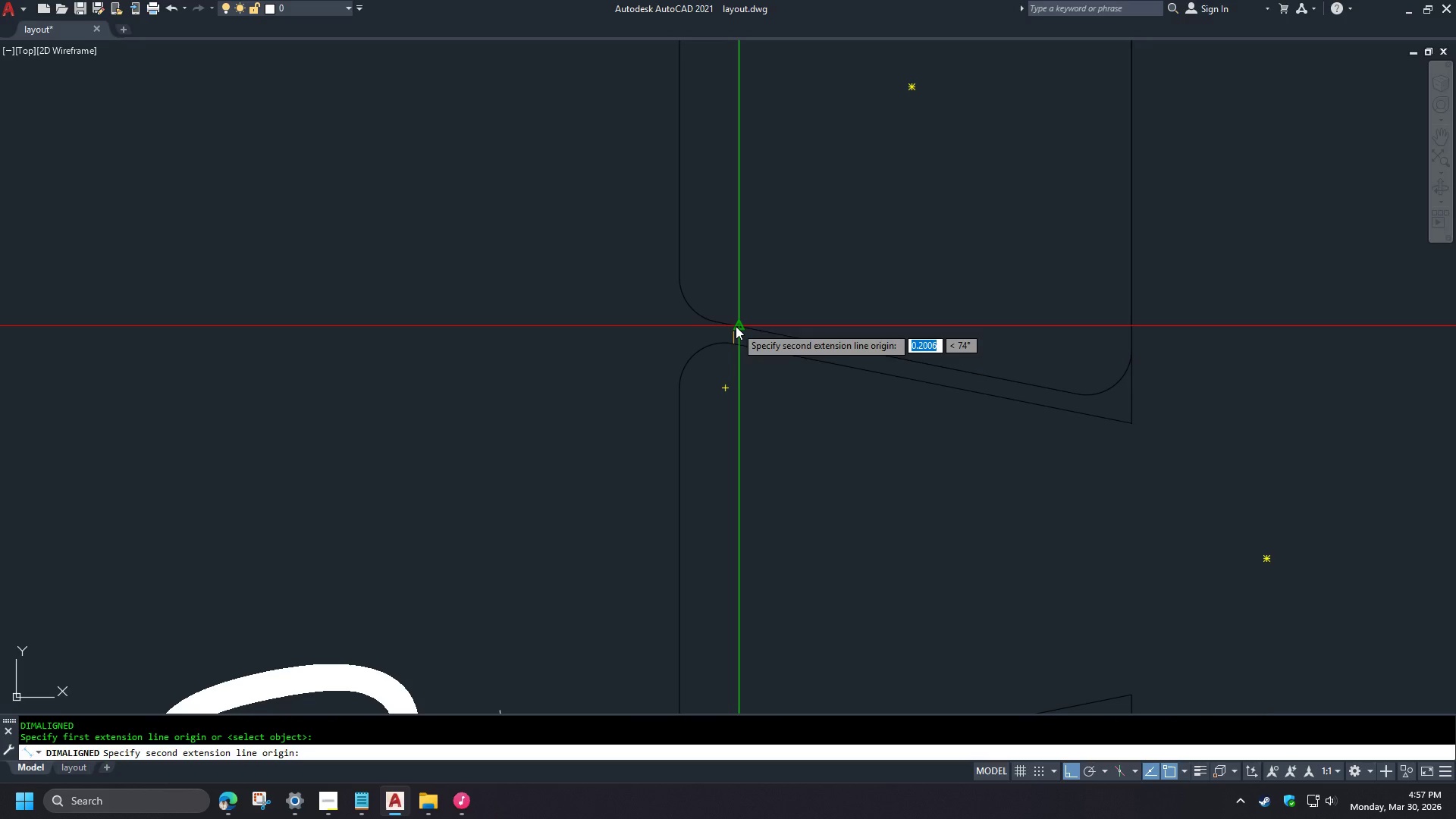 
type(PER)
 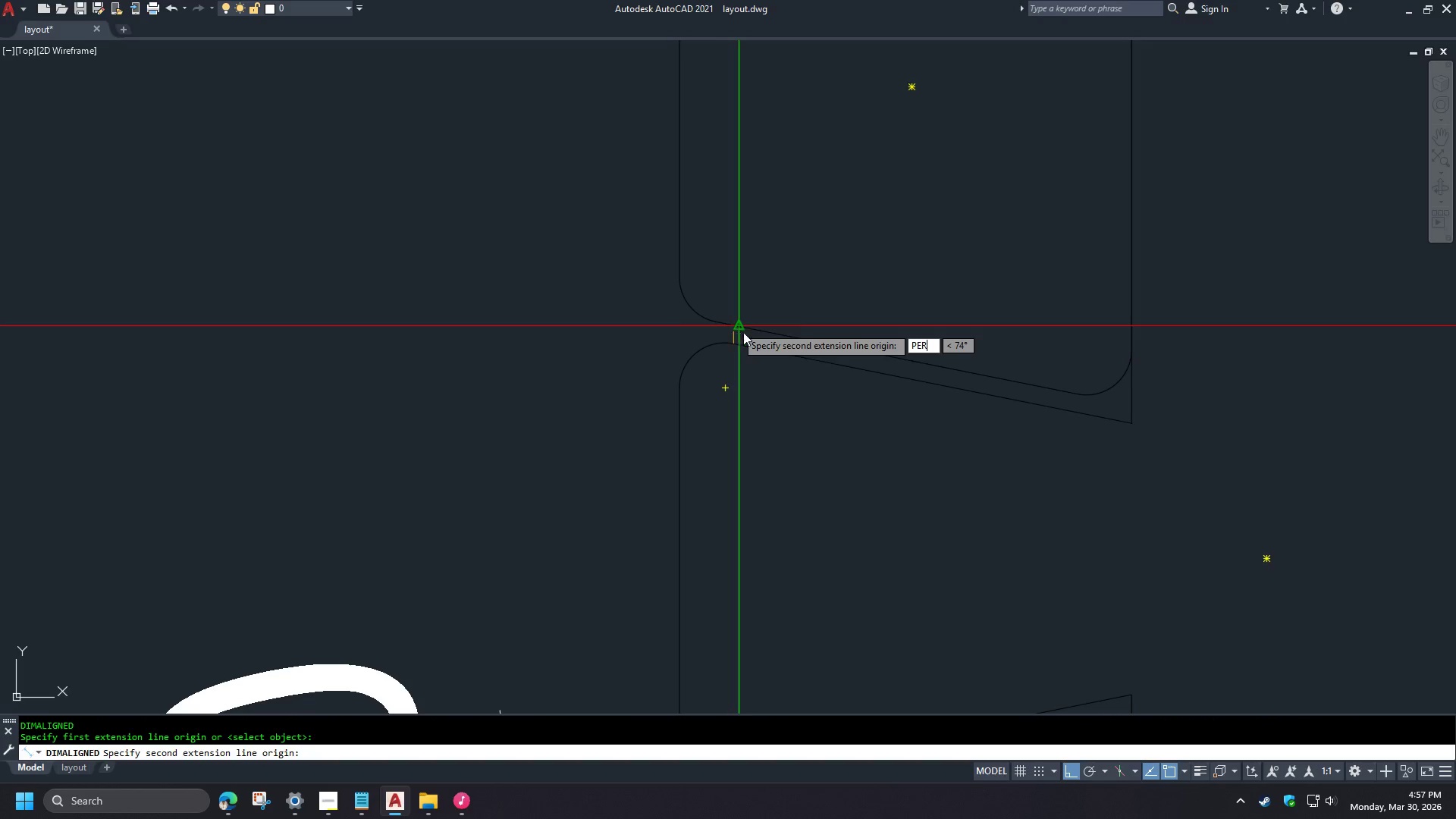 
scroll: coordinate [728, 325], scroll_direction: up, amount: 2.0
 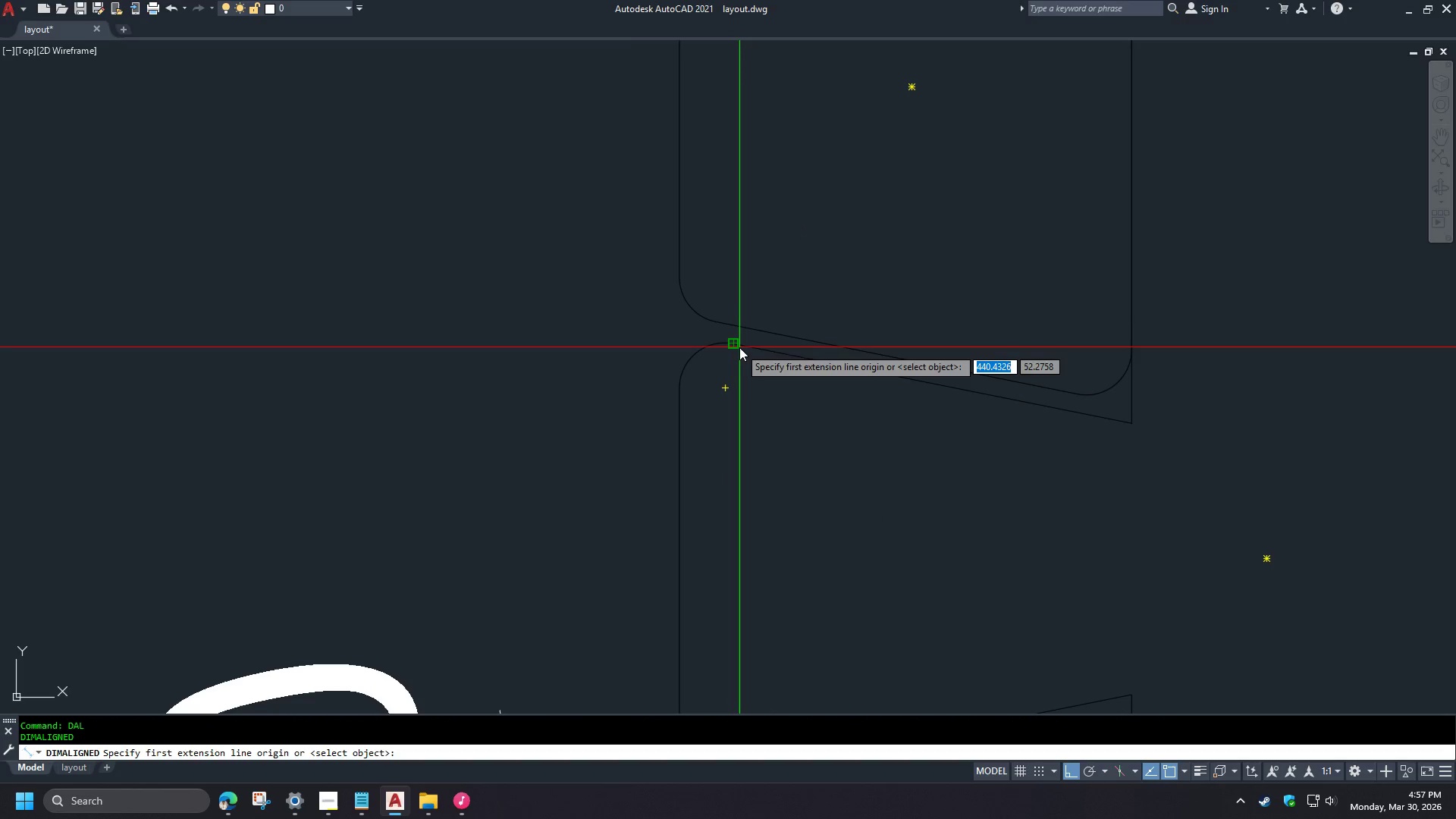 
key(Space)
 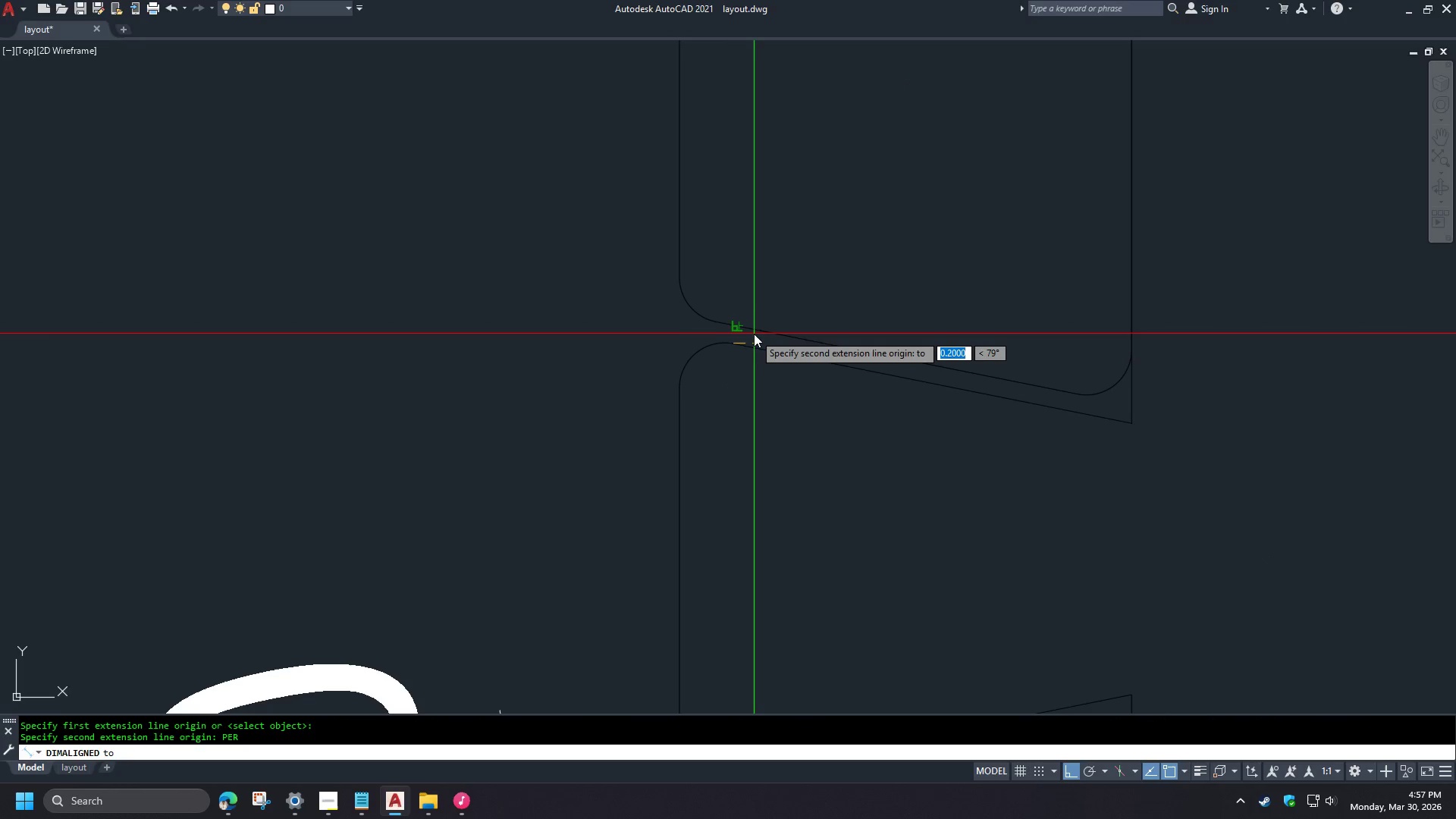 
left_click([754, 334])
 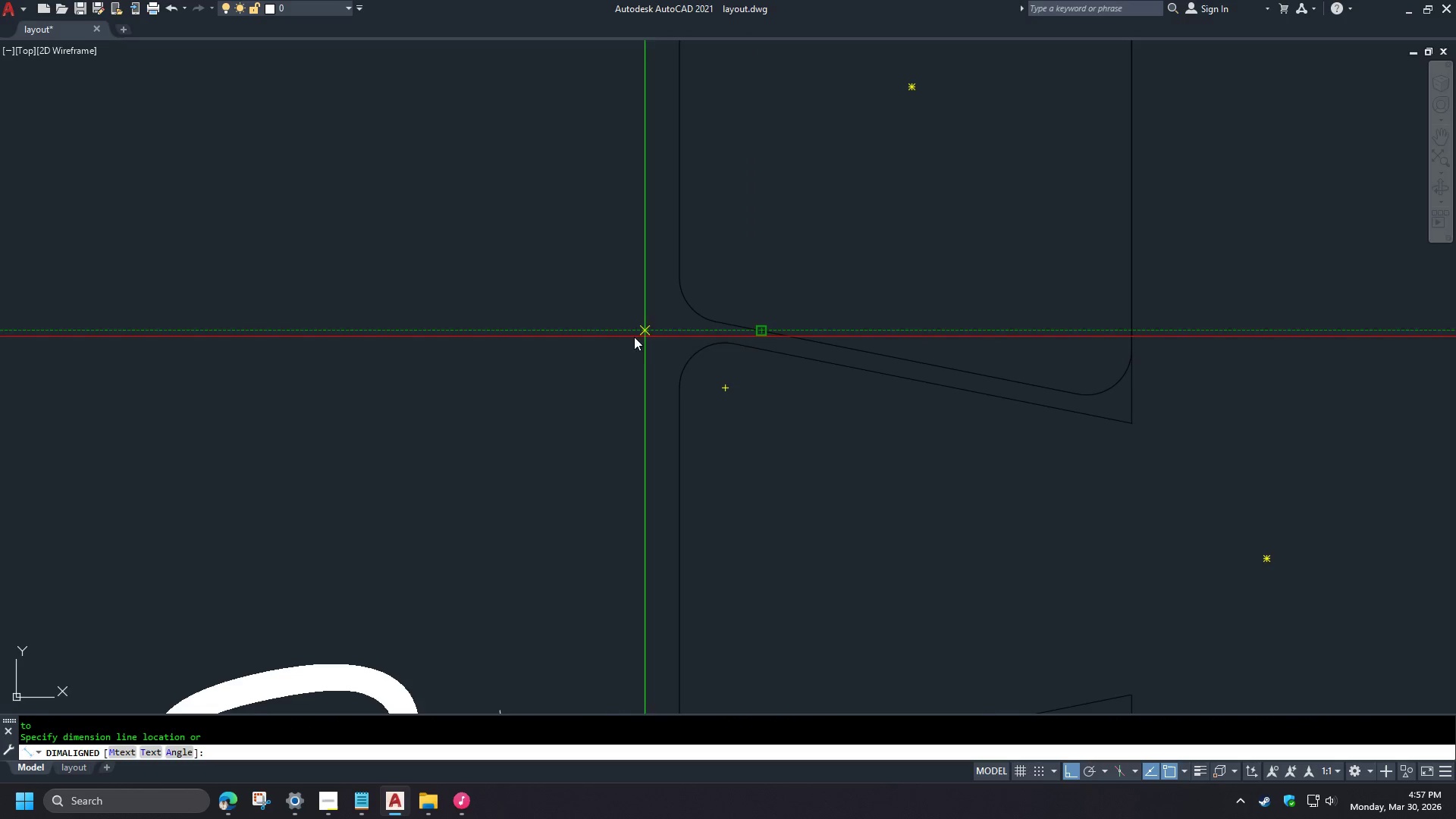 
left_click([566, 353])
 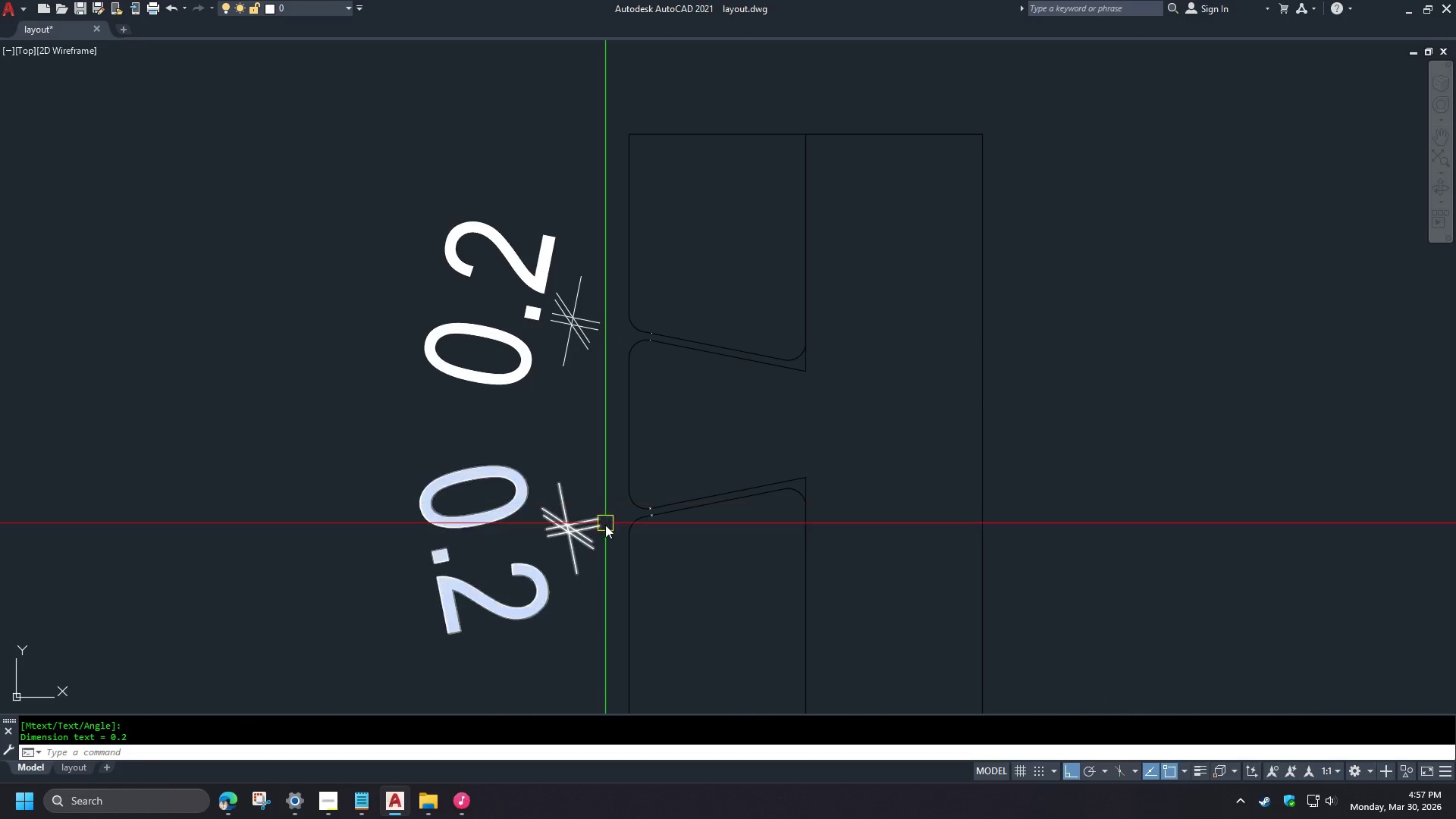 
scroll: coordinate [597, 338], scroll_direction: down, amount: 2.0
 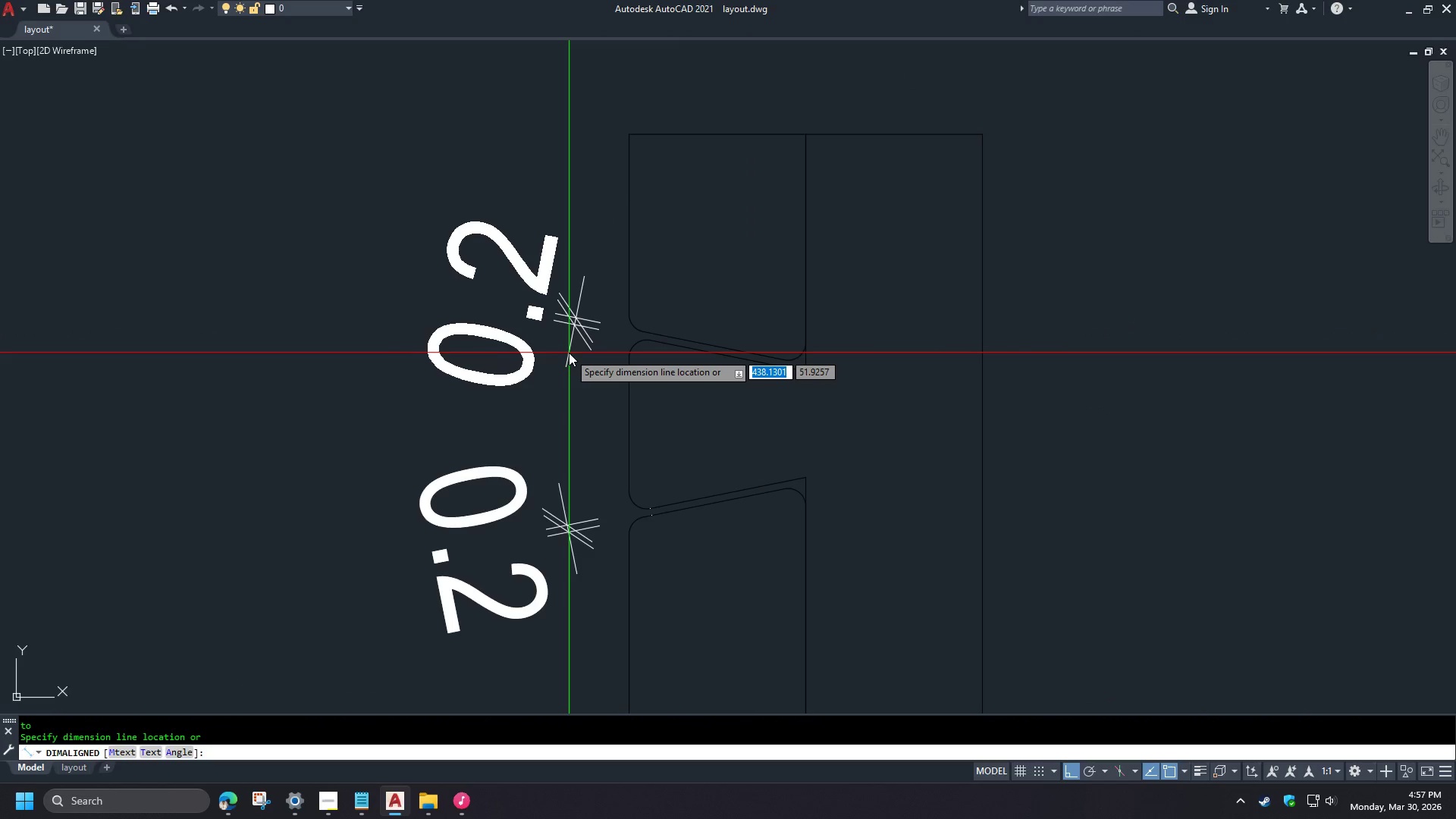 
key(E)
 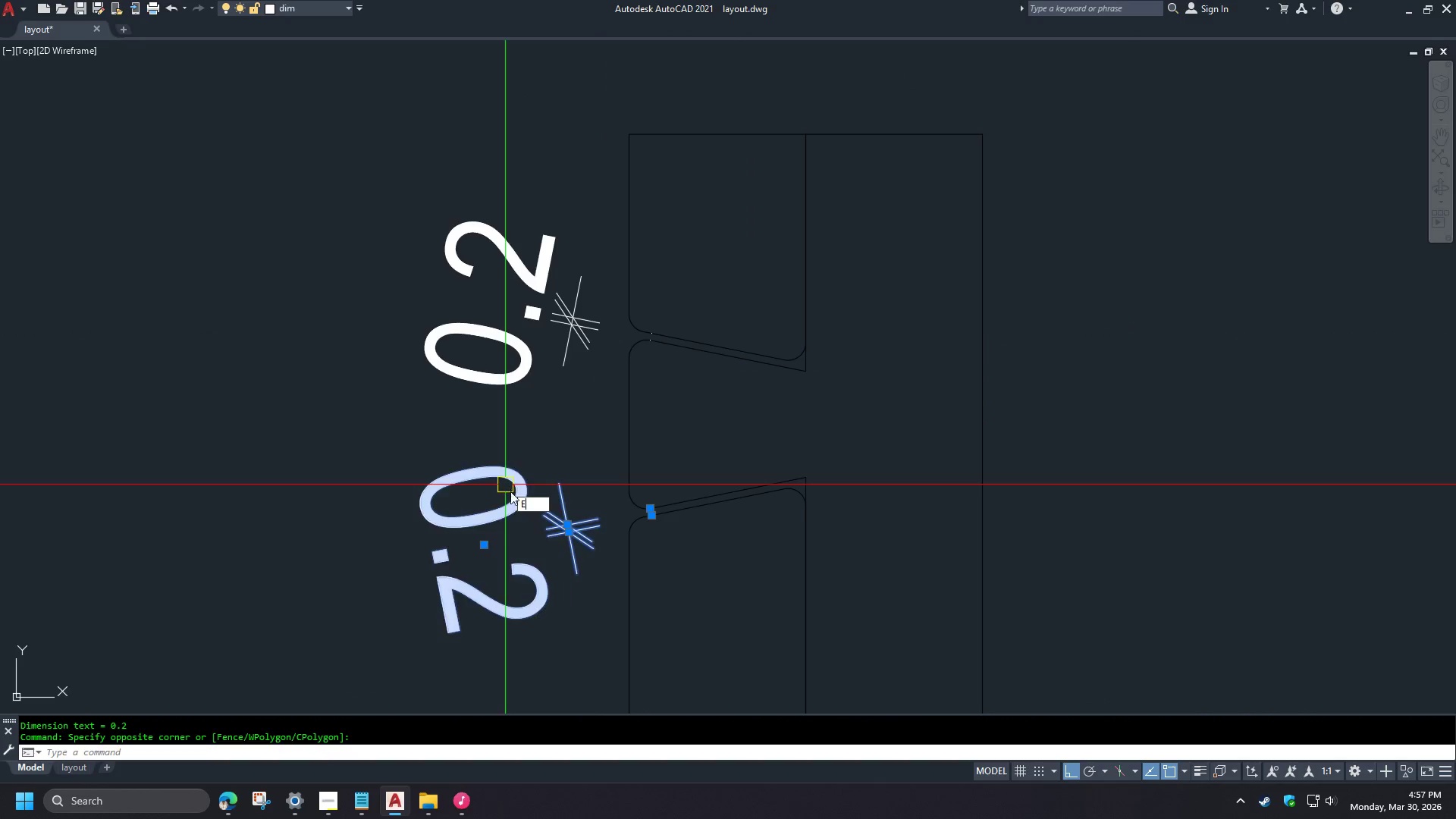 
key(Space)
 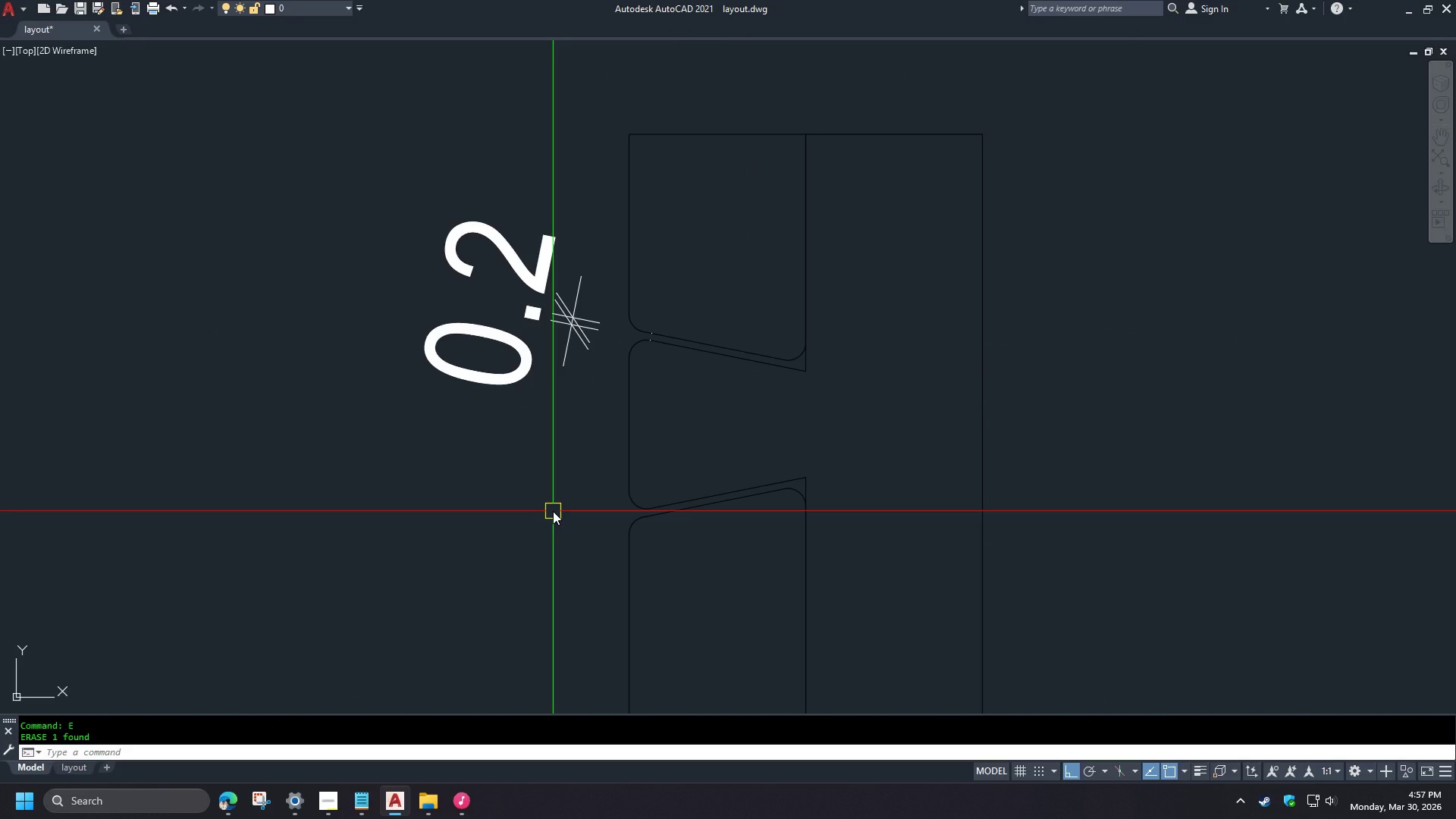 
wait(6.22)
 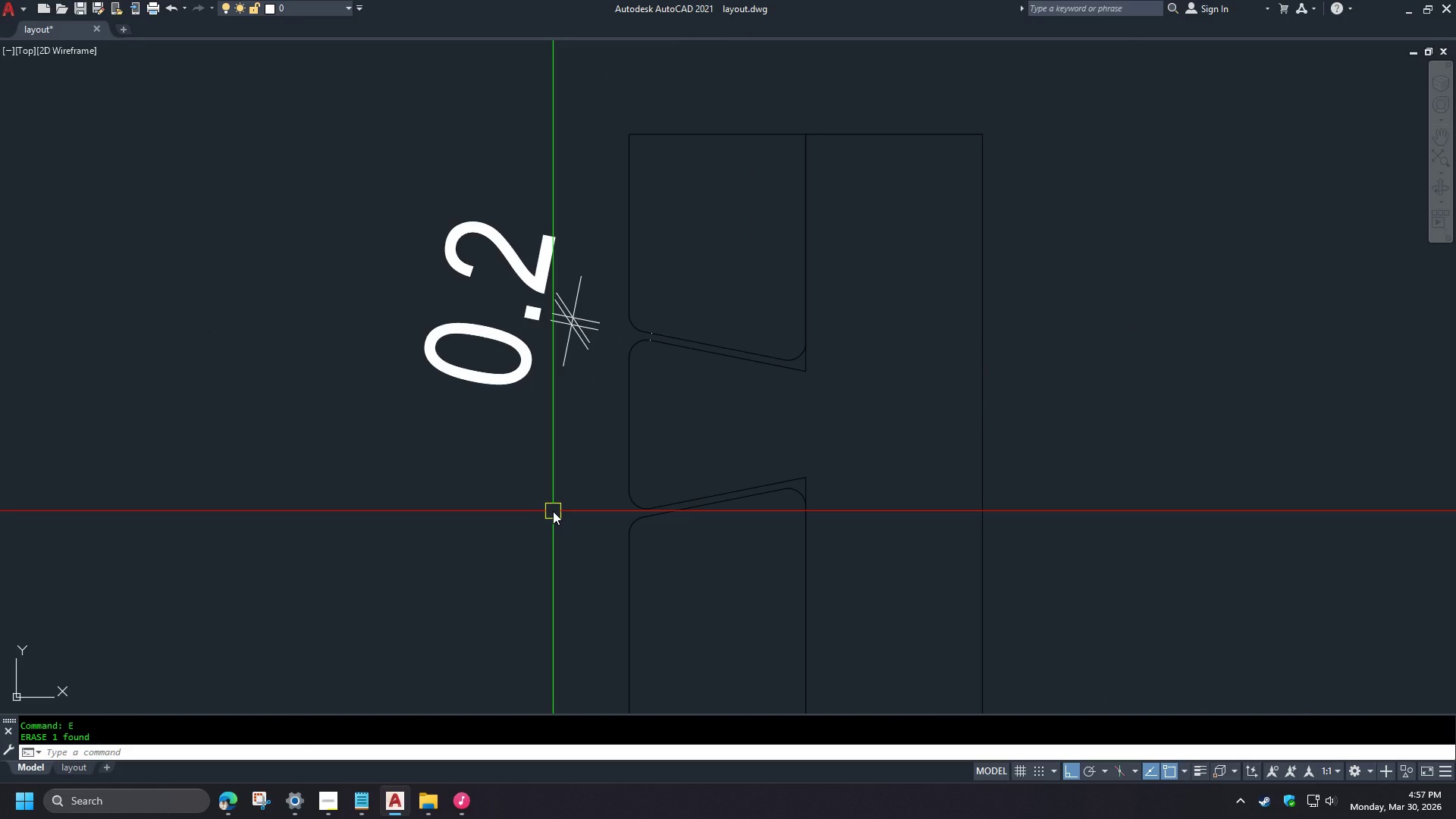 
scroll: coordinate [553, 511], scroll_direction: down, amount: 1.0
 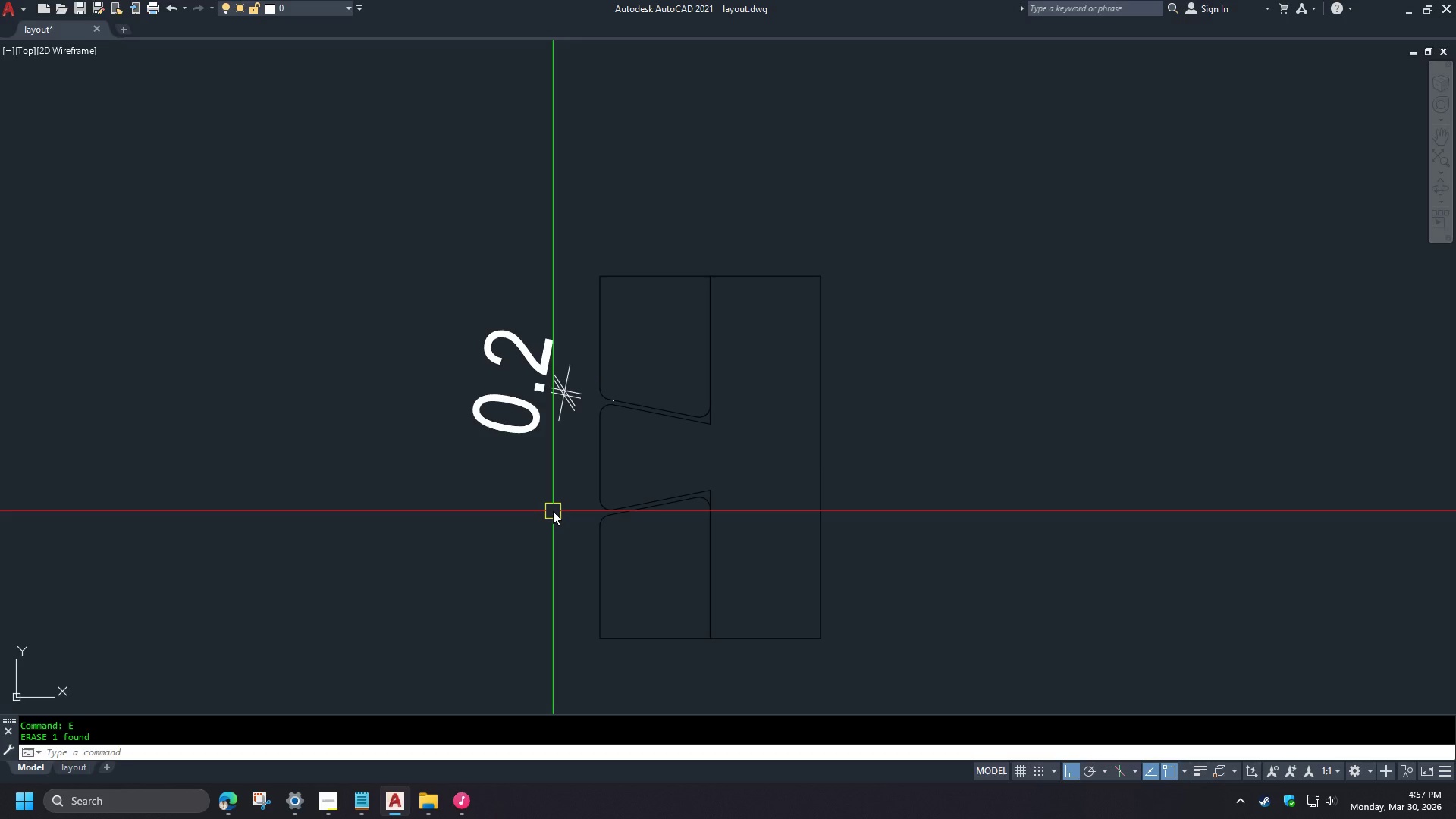 
scroll: coordinate [553, 511], scroll_direction: up, amount: 1.0
 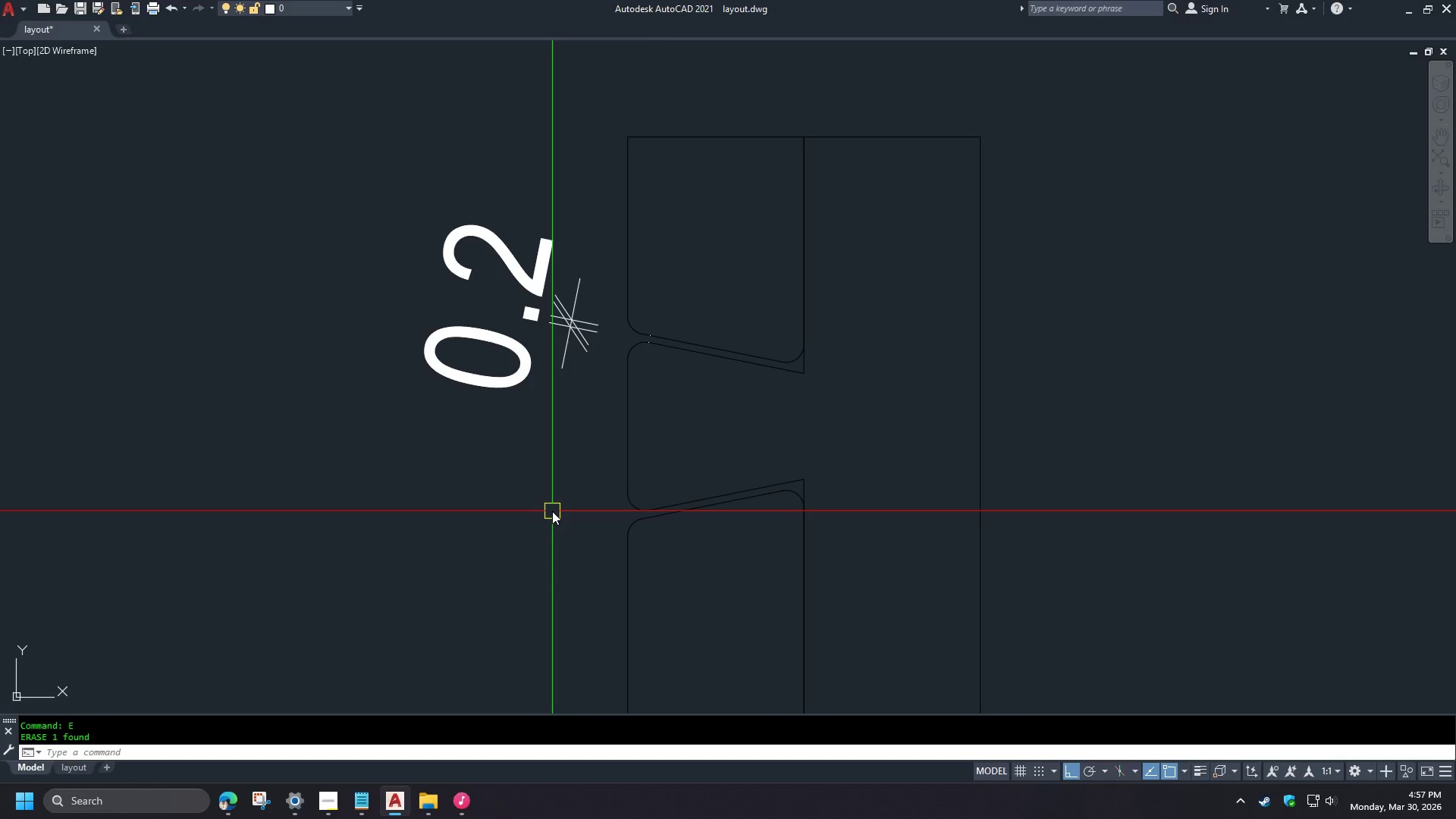 
scroll: coordinate [551, 511], scroll_direction: down, amount: 2.0
 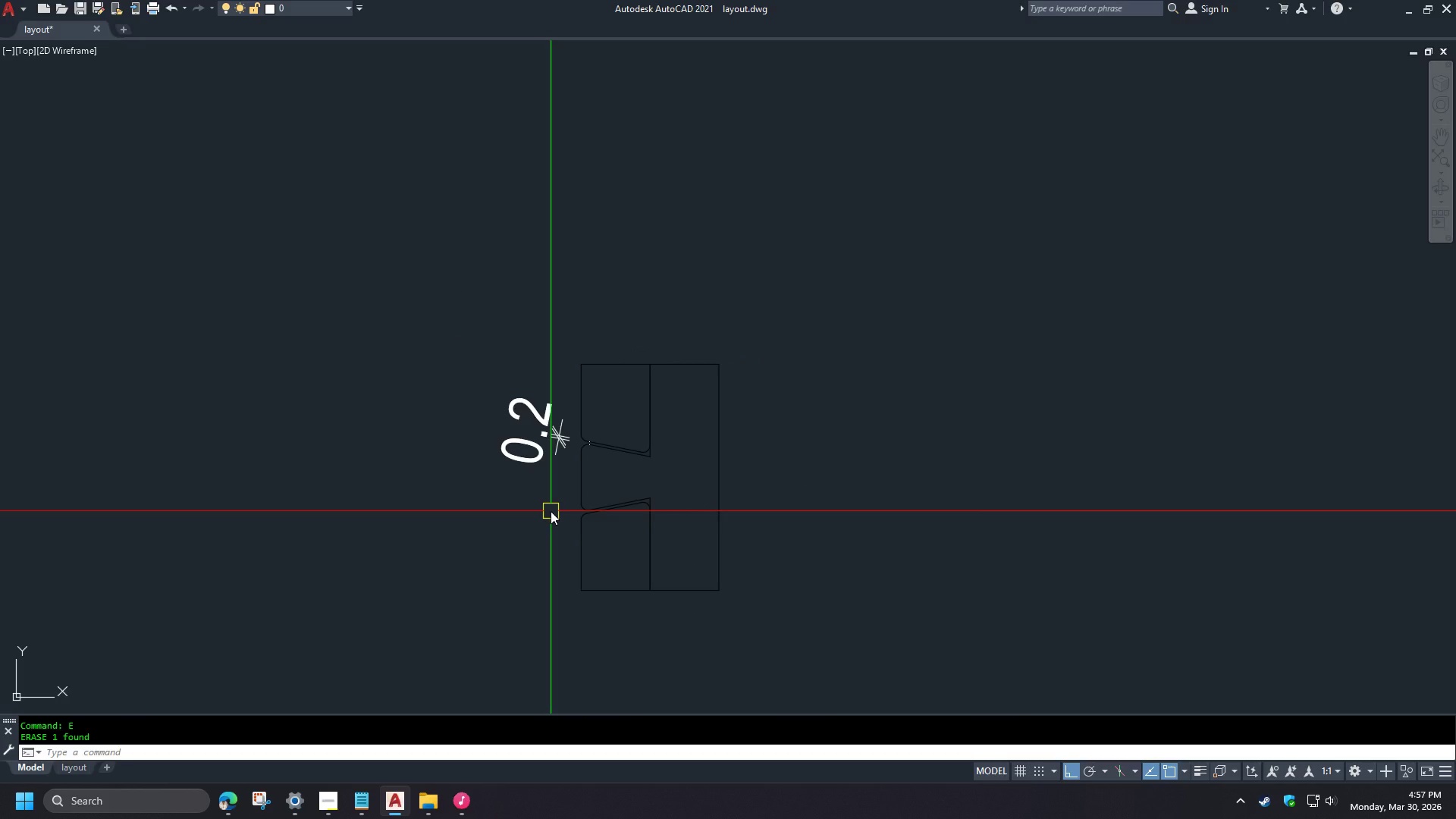 
scroll: coordinate [614, 363], scroll_direction: up, amount: 2.0
 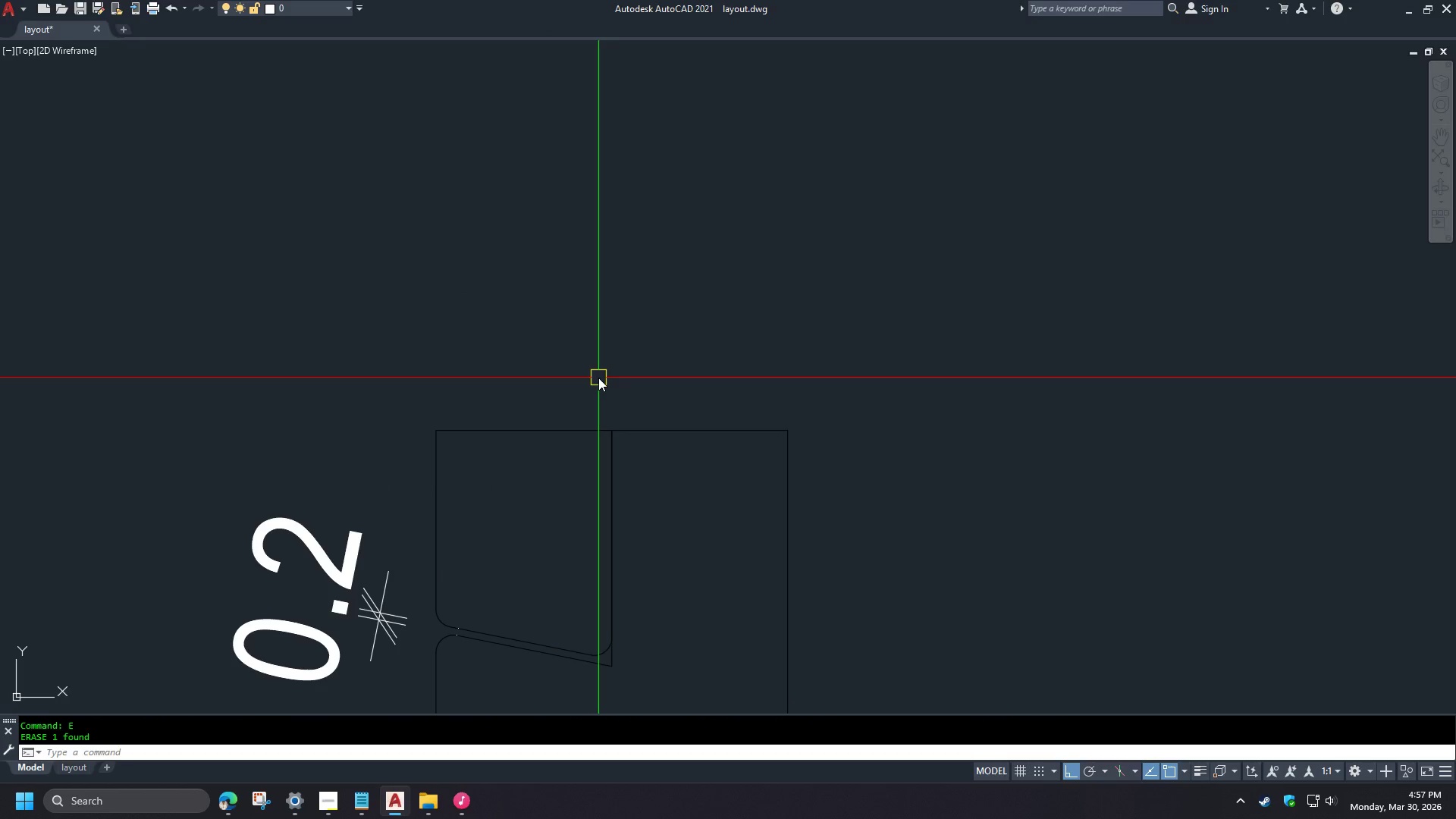 
scroll: coordinate [598, 378], scroll_direction: down, amount: 2.0
 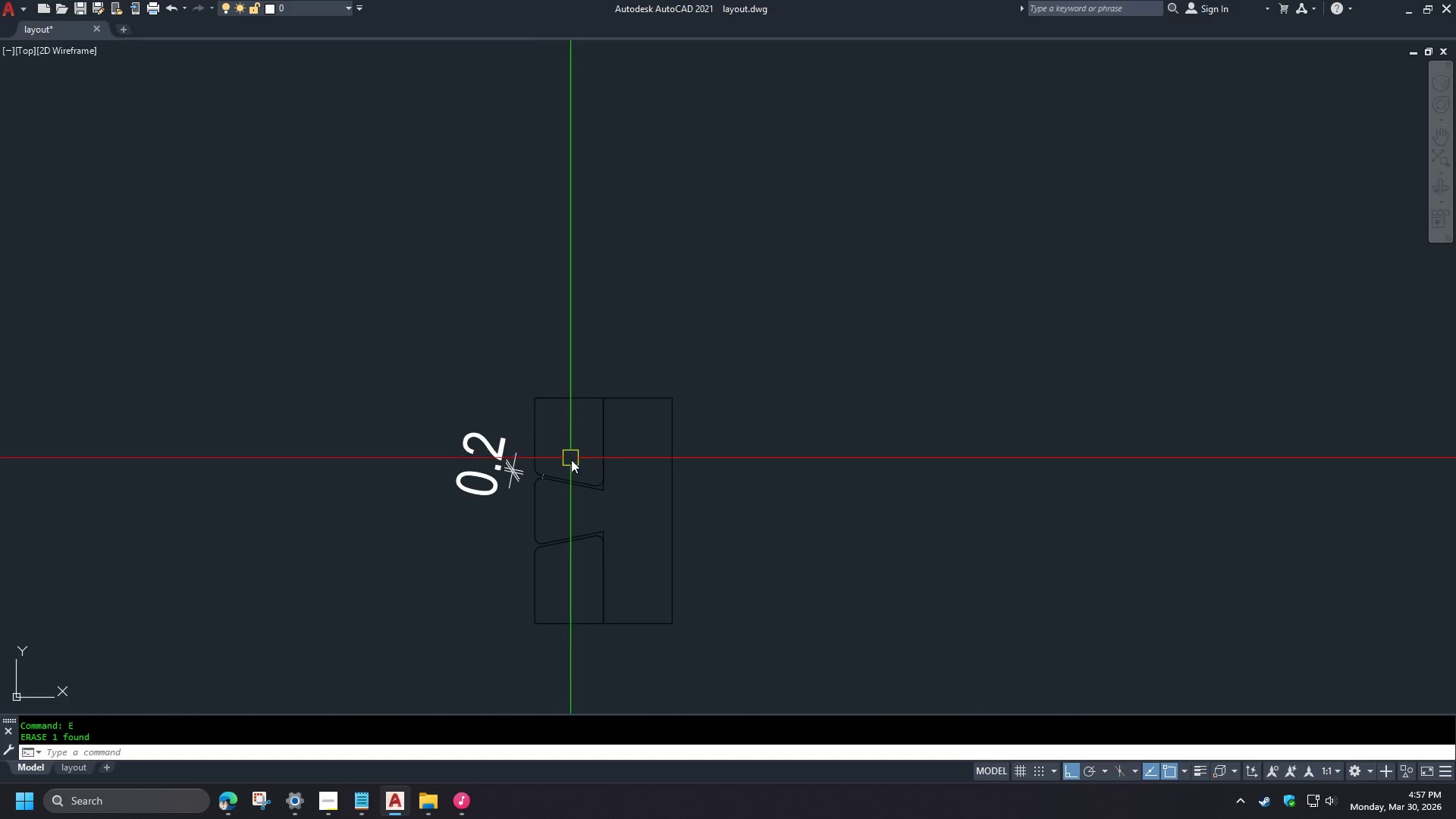 
scroll: coordinate [573, 450], scroll_direction: up, amount: 1.0
 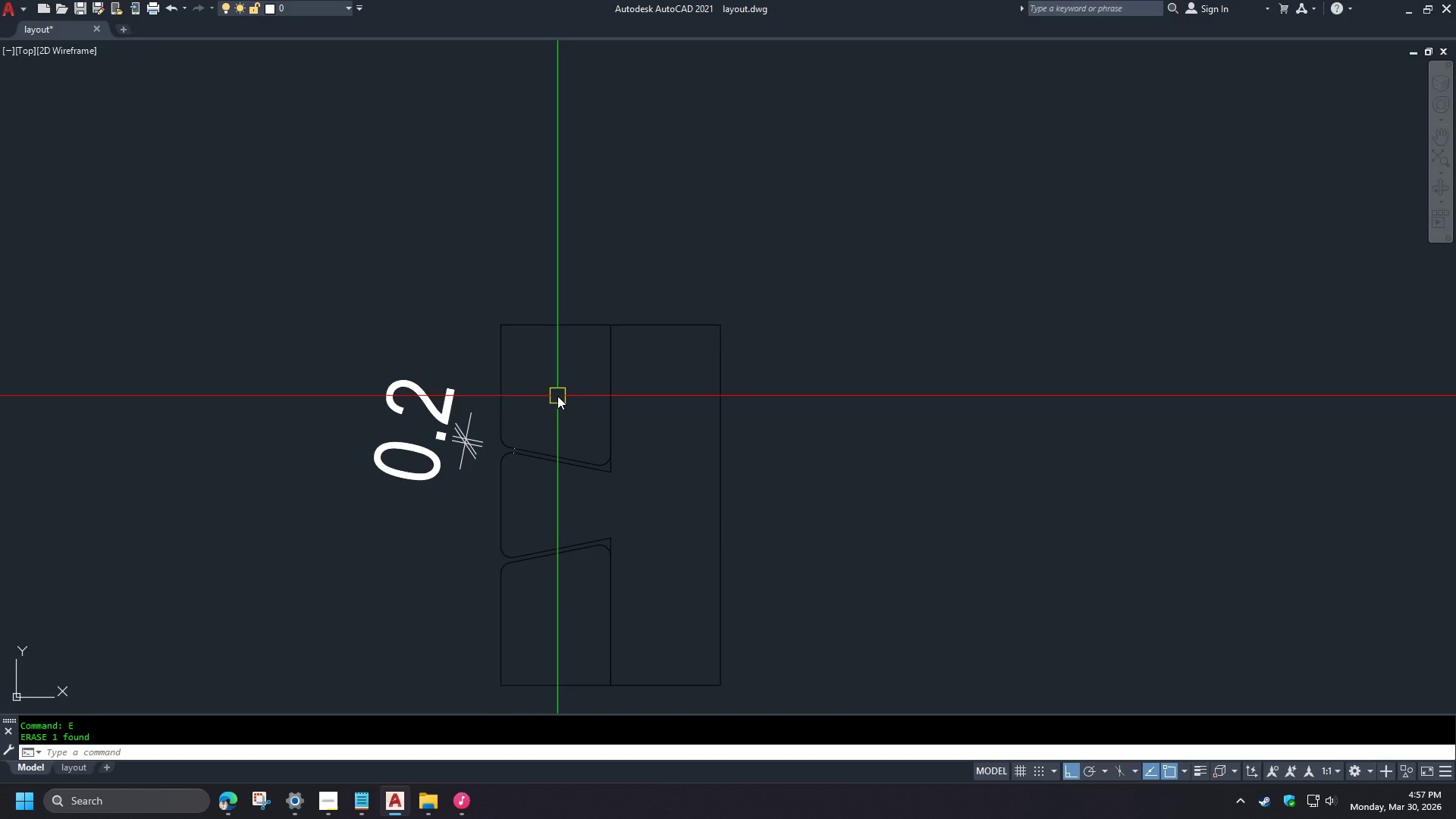 
left_click([527, 386])
 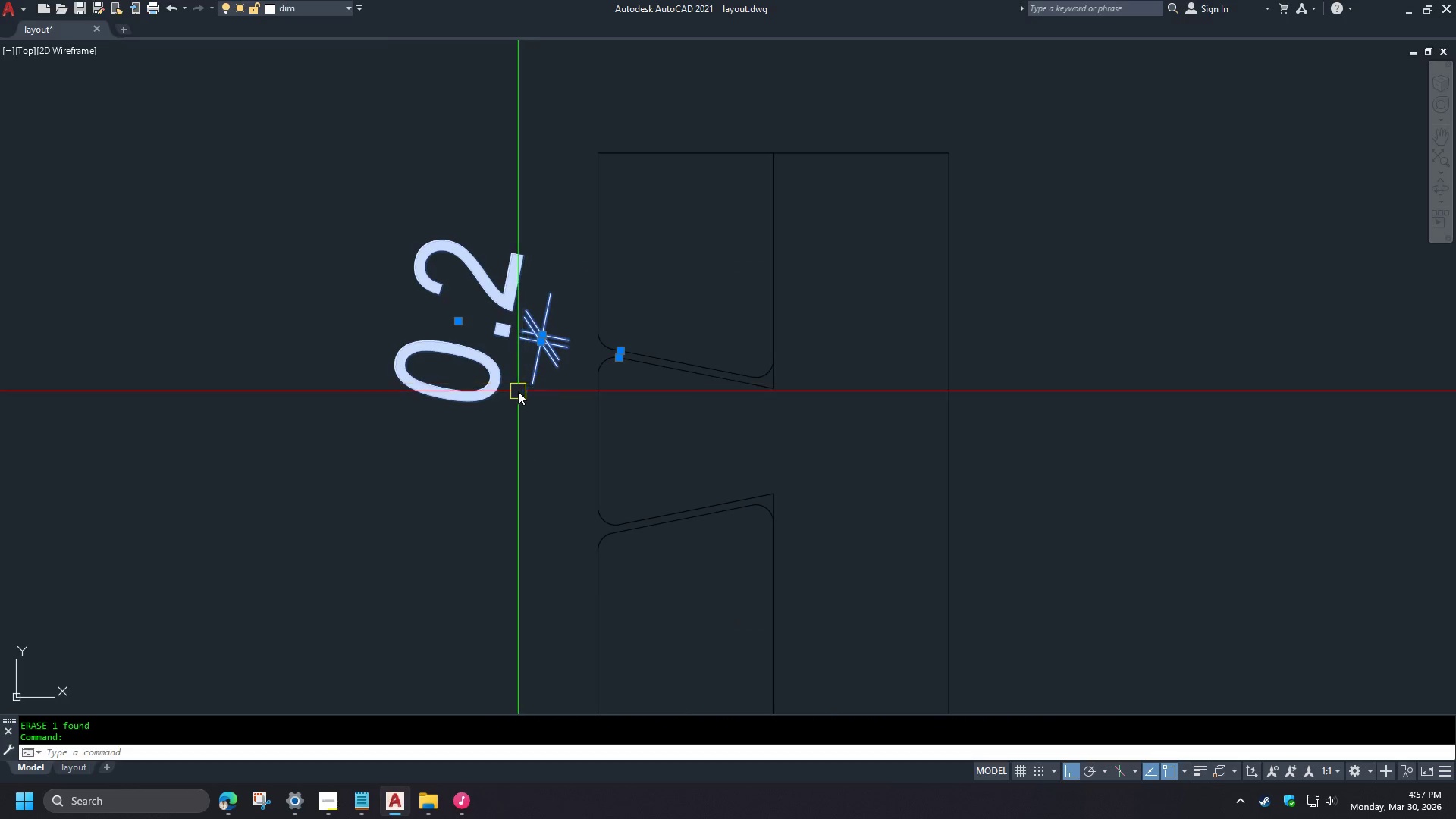 
key(Control+ControlLeft)
 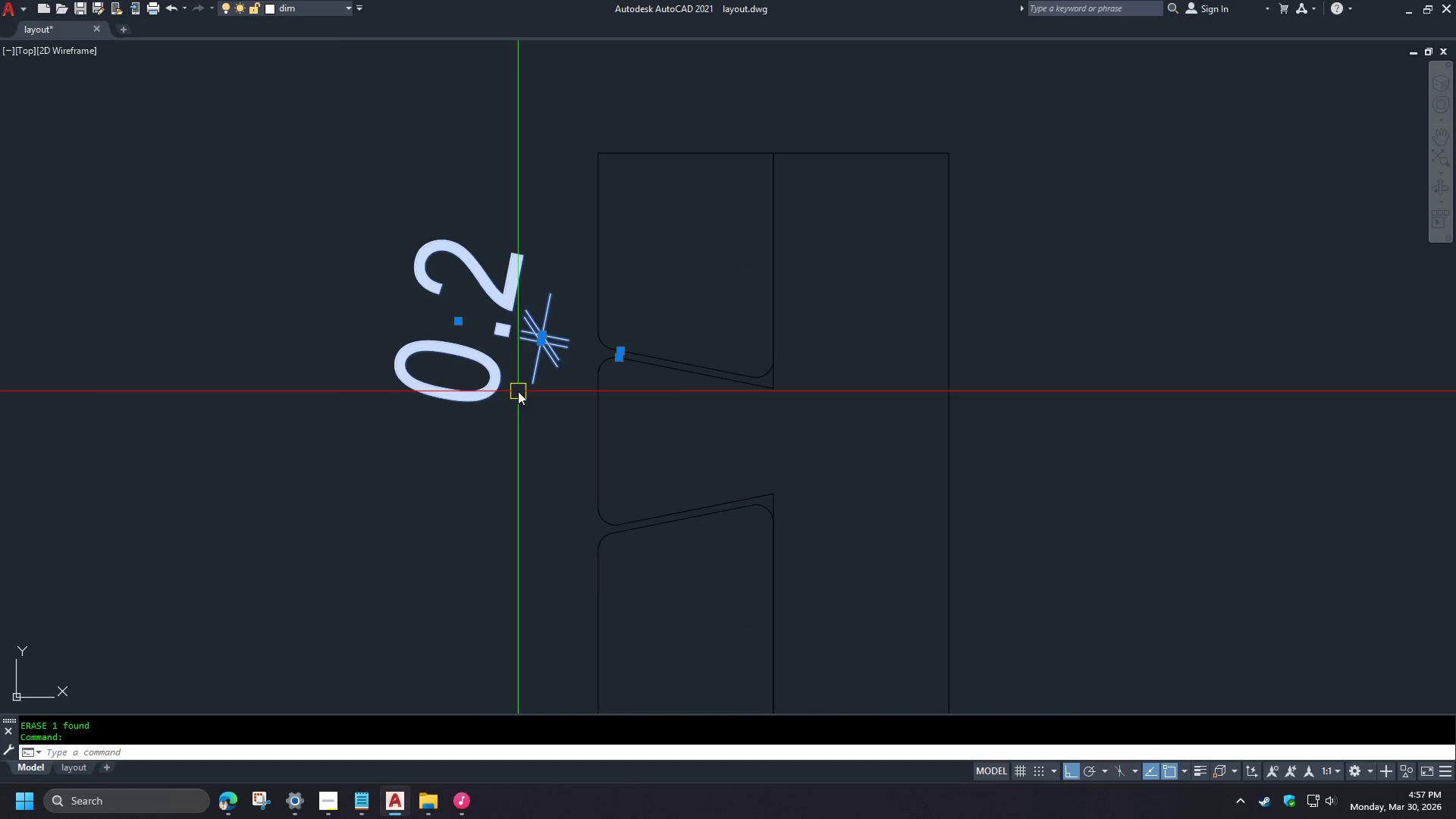 
key(Control+1)
 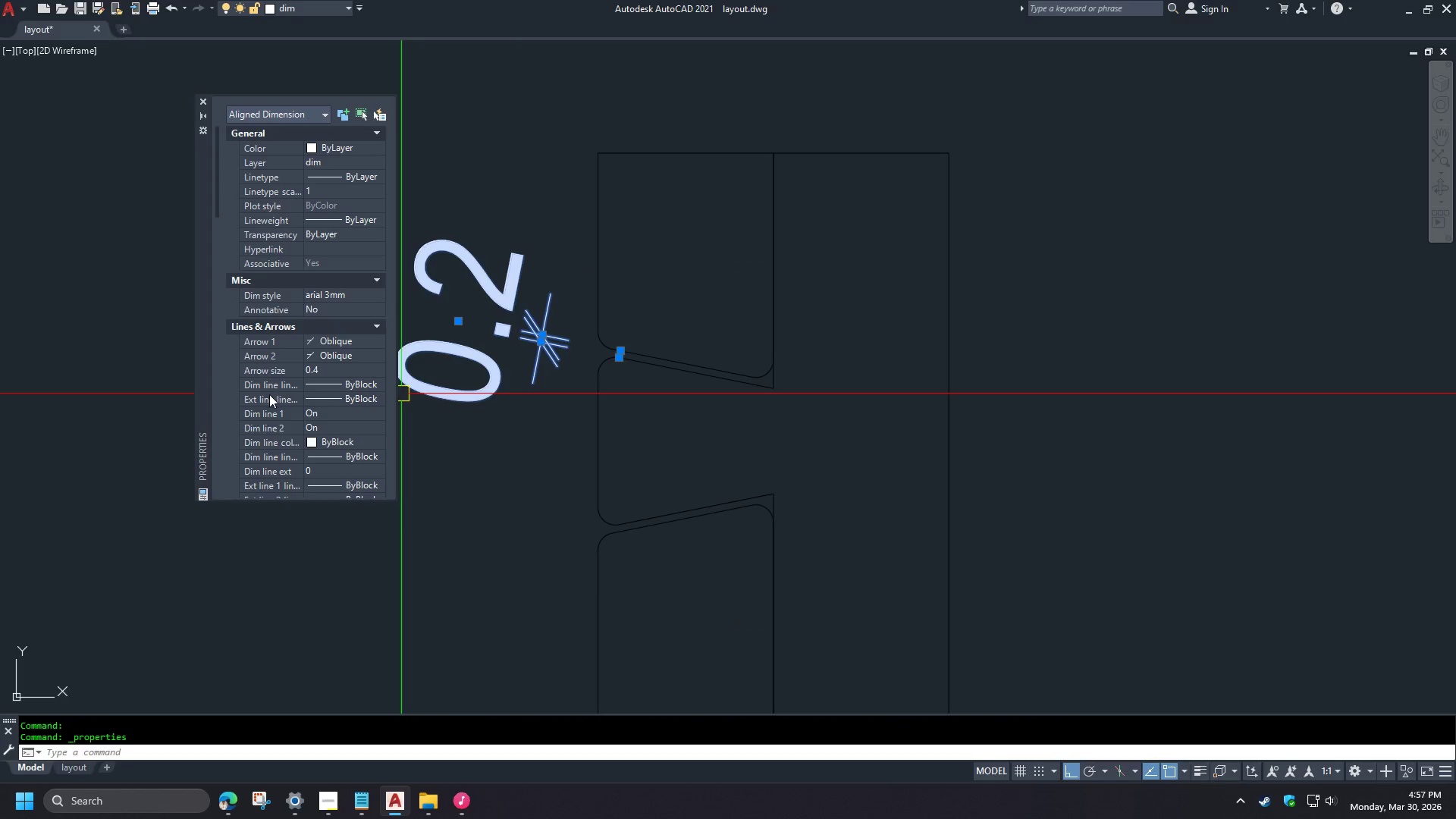 
scroll: coordinate [553, 456], scroll_direction: up, amount: 1.0
 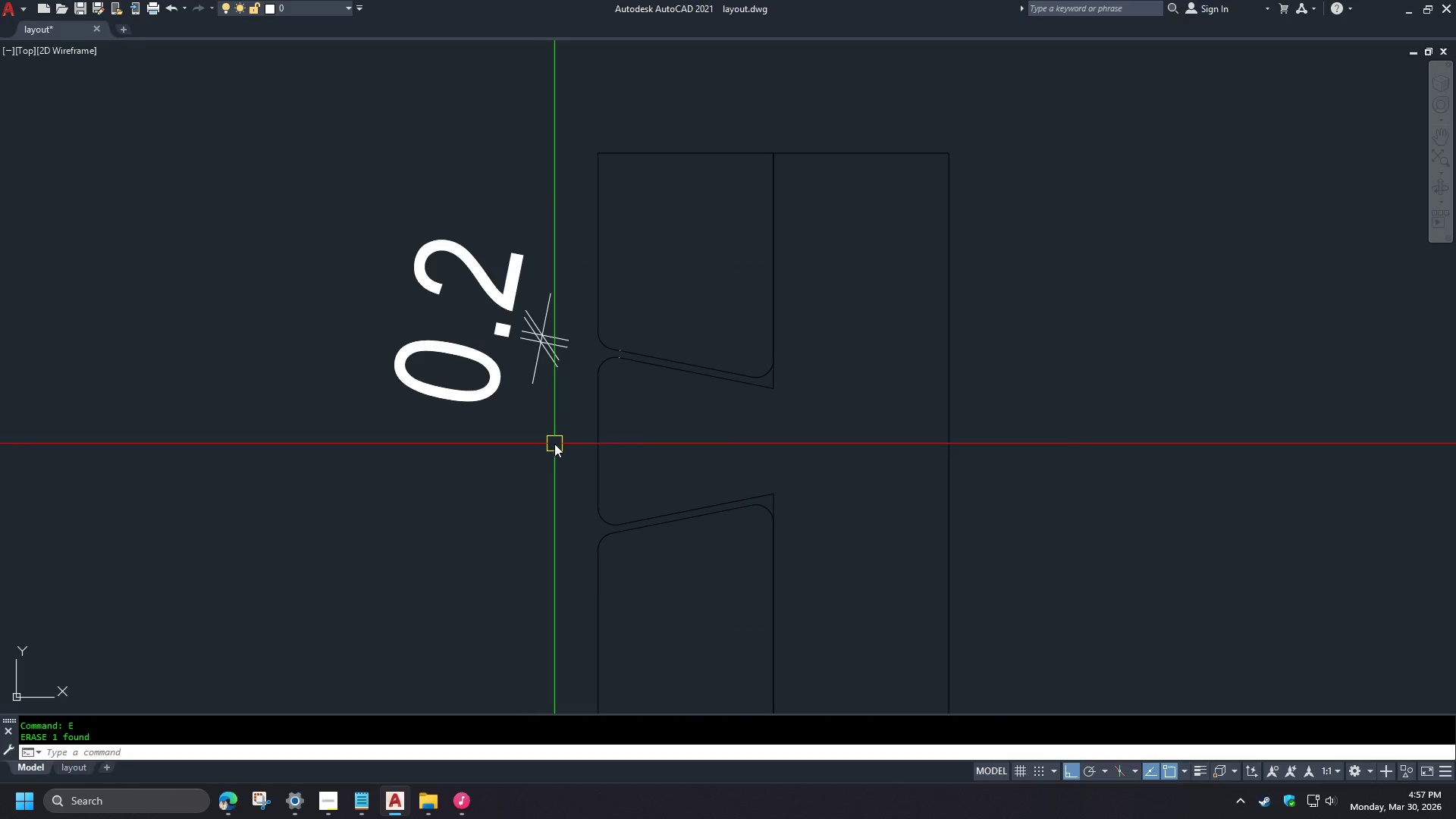 
left_click([333, 355])
 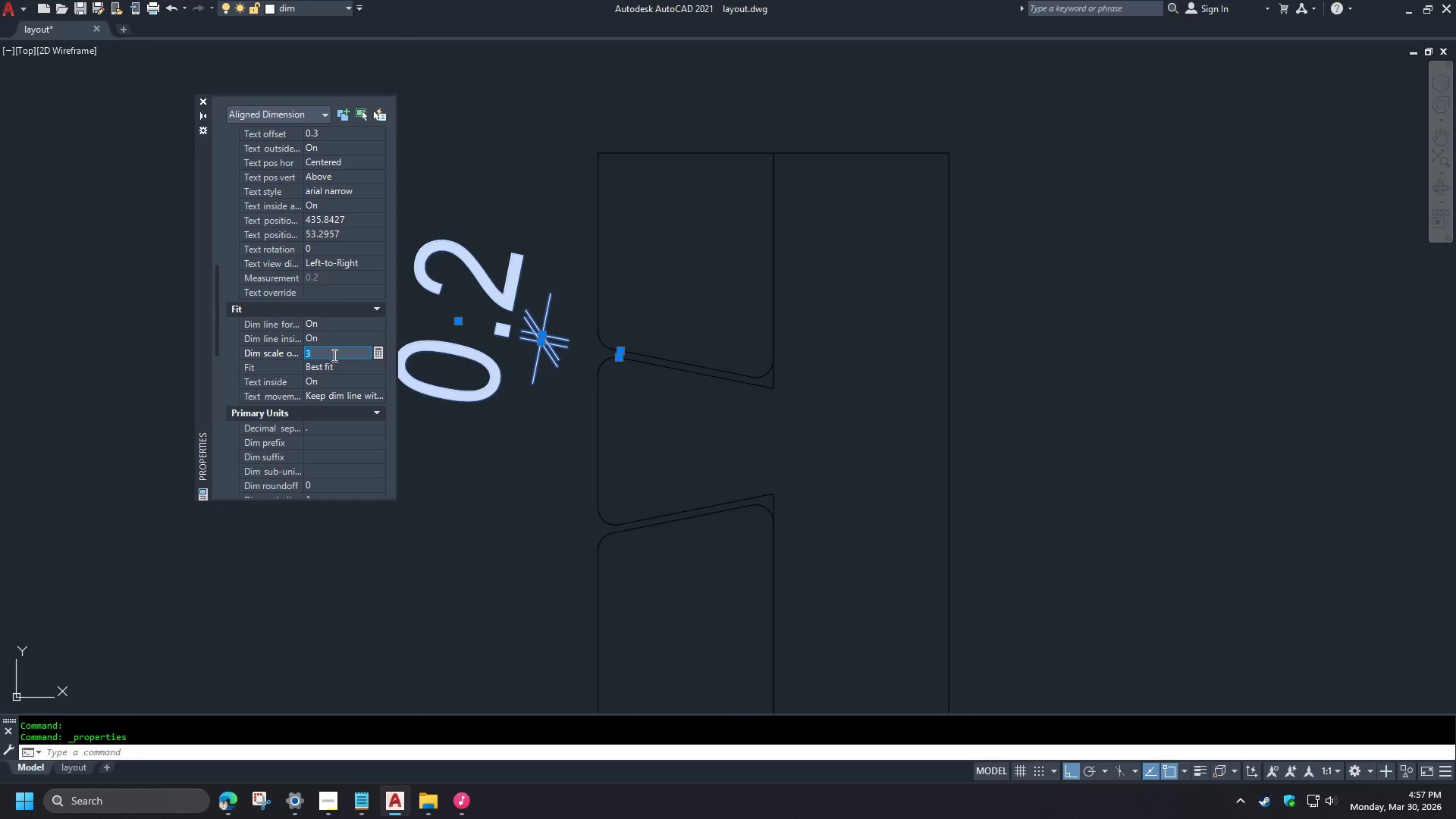 
key(Numpad1)
 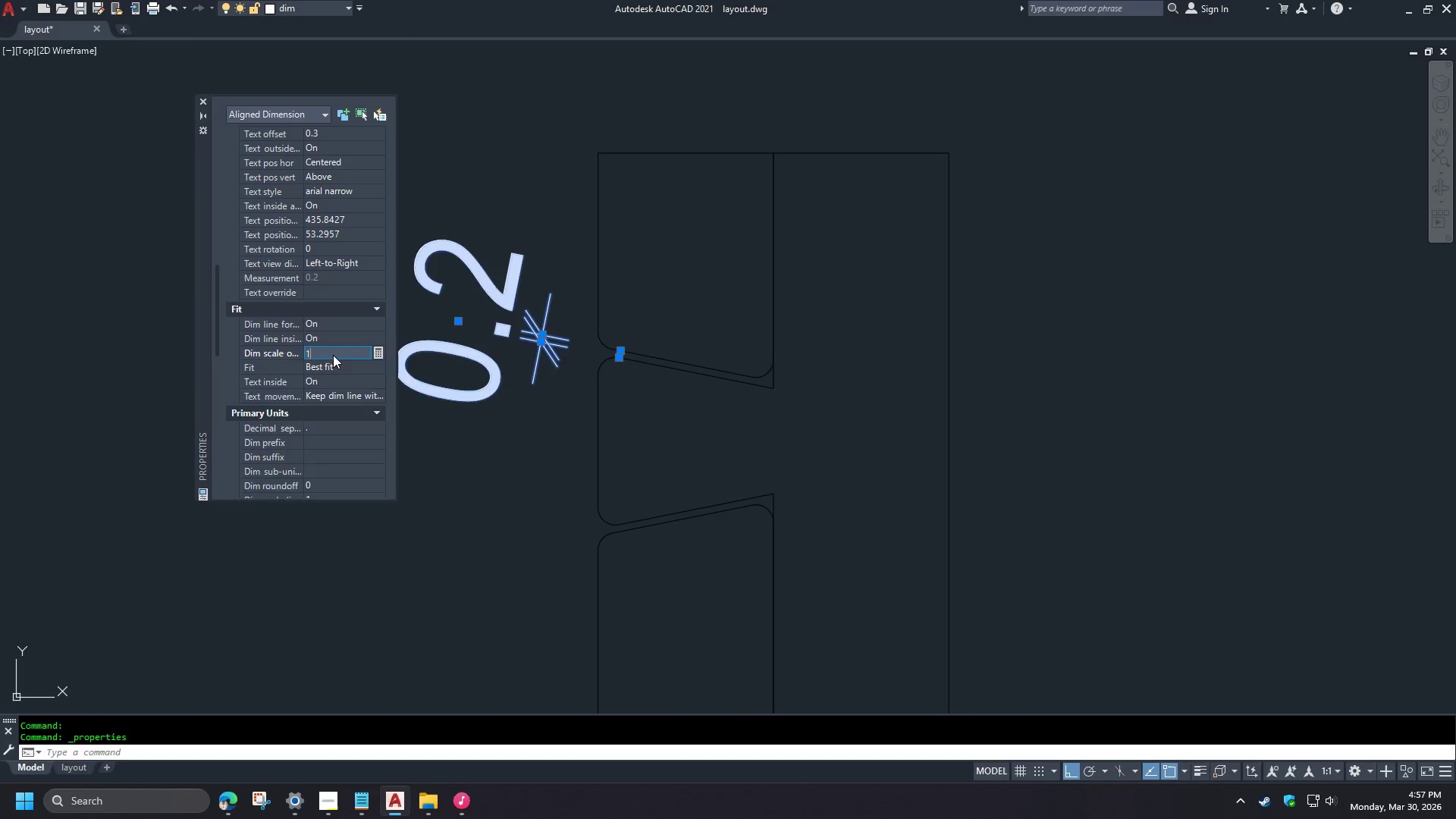 
key(NumpadEnter)
 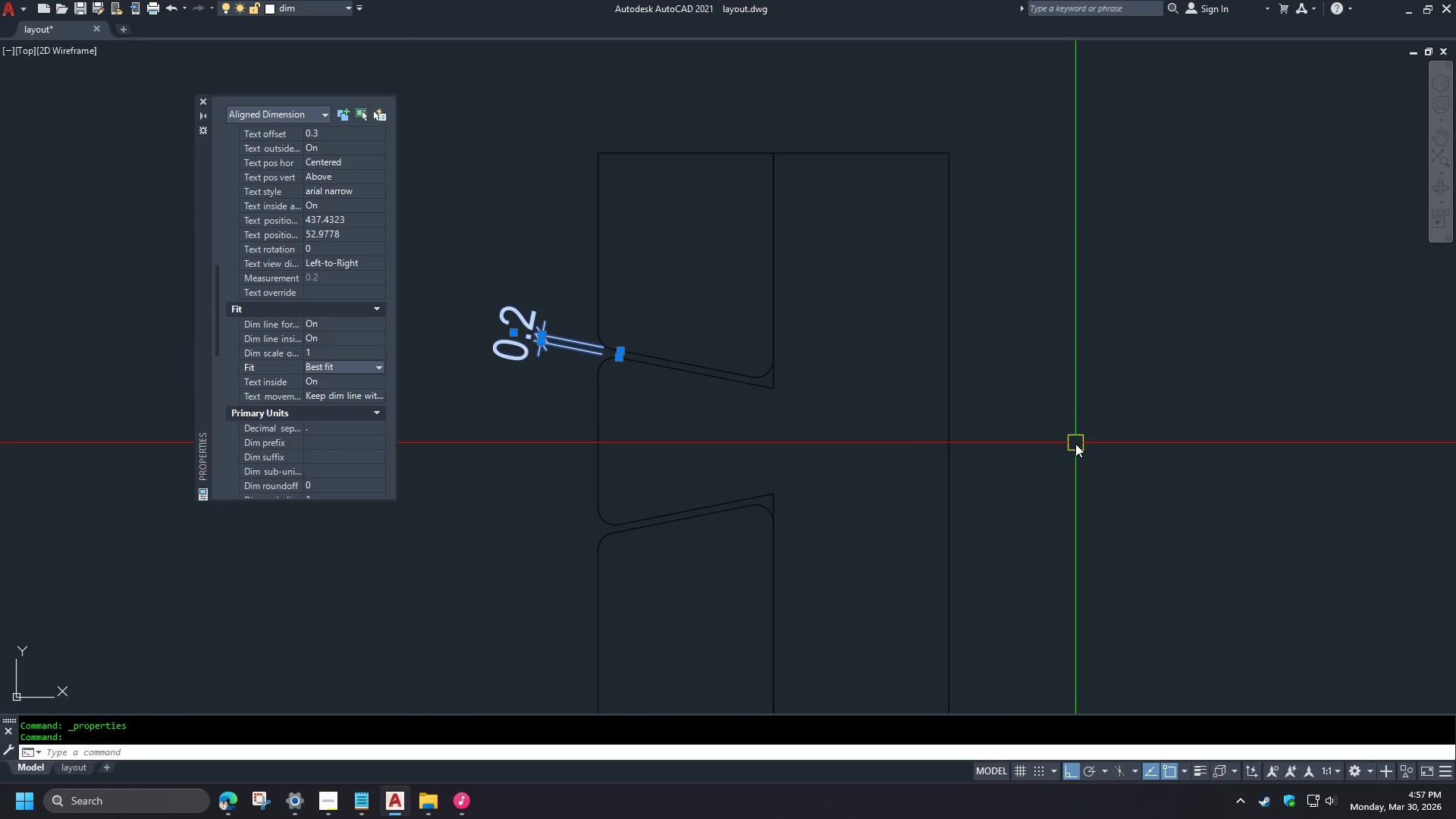 
scroll: coordinate [243, 397], scroll_direction: down, amount: 6.0
 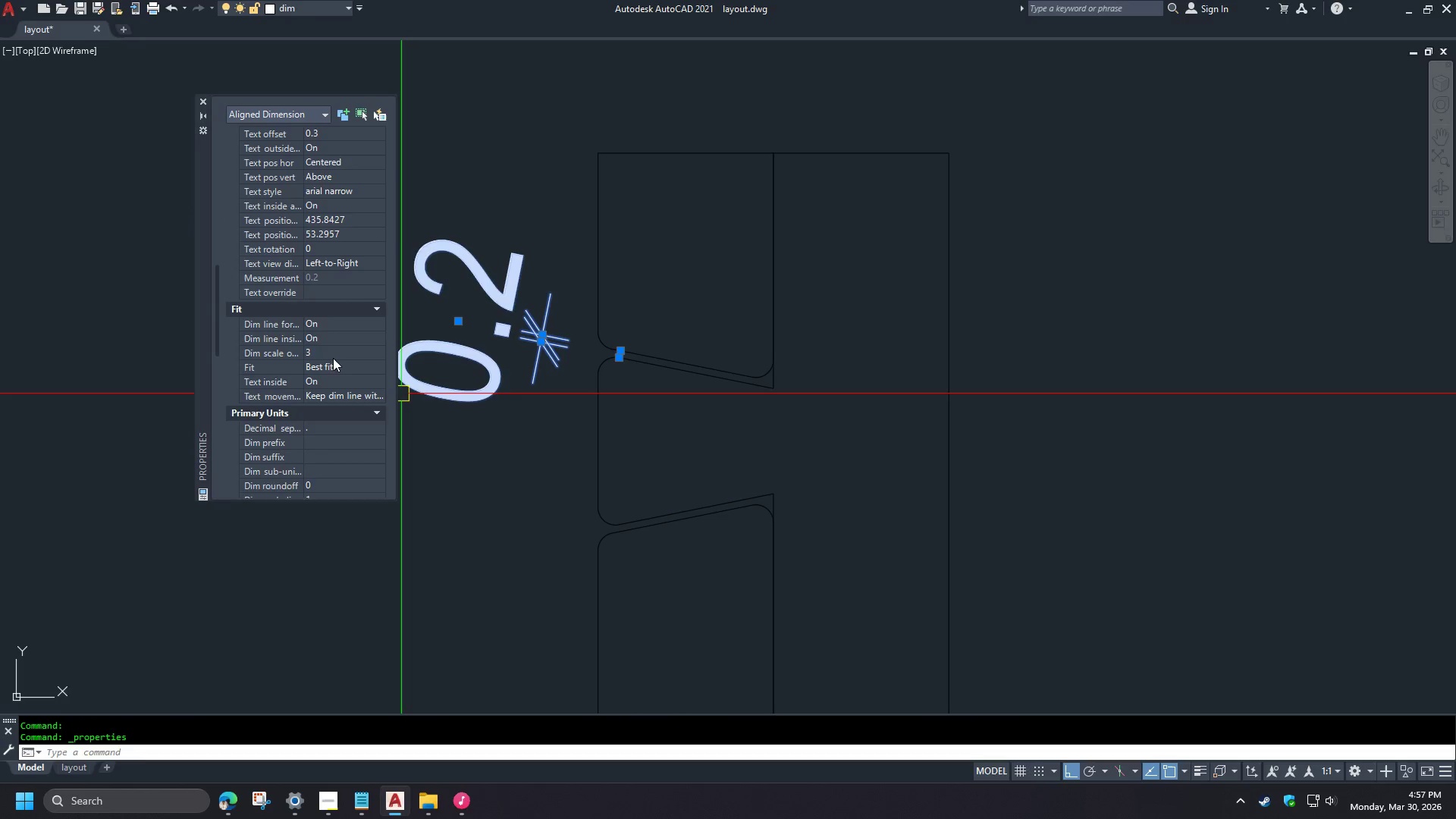 
key(Control+1)
 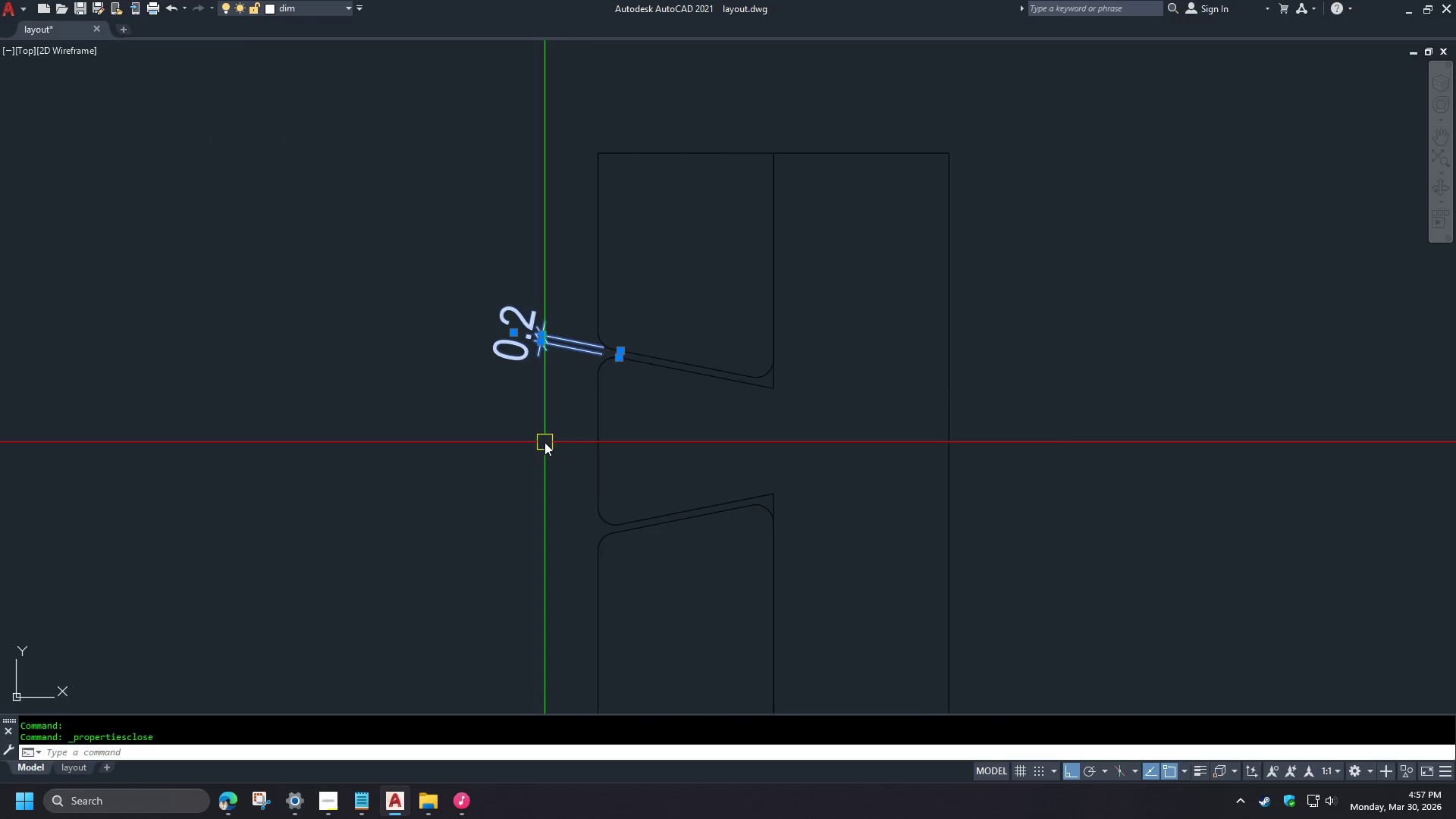 
key(Escape)
 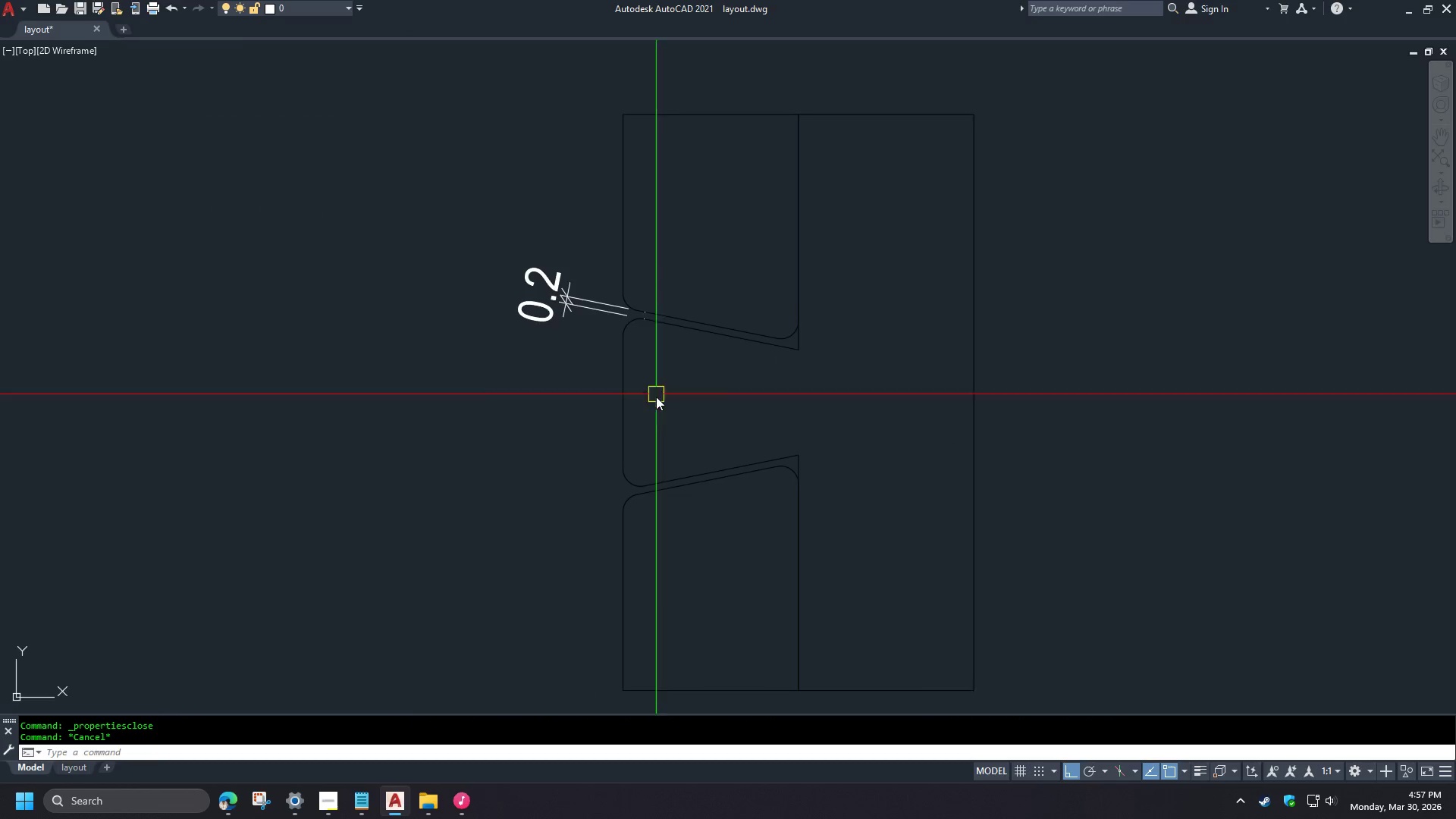 
type(DAL )
 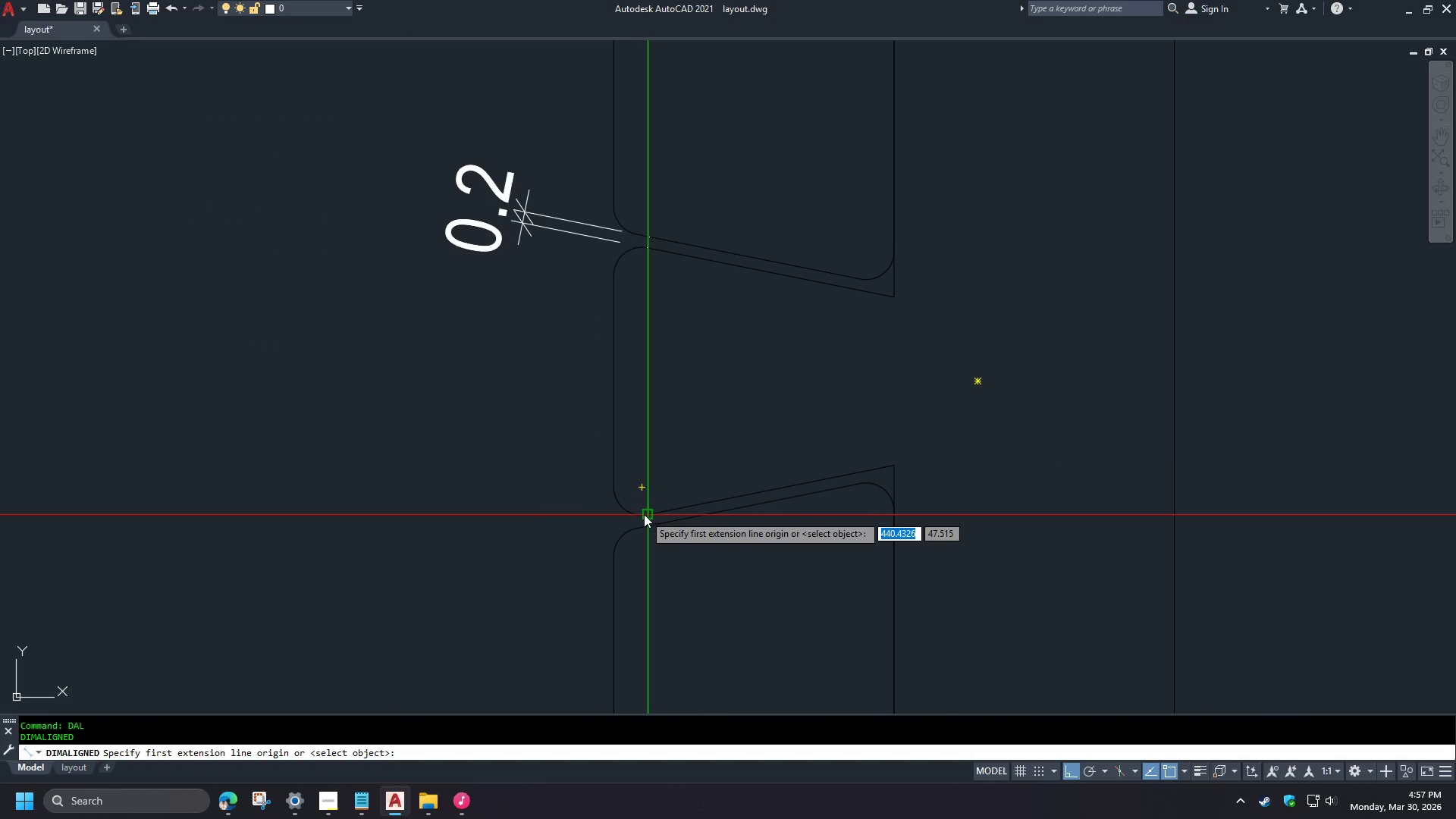 
scroll: coordinate [636, 440], scroll_direction: up, amount: 1.0
 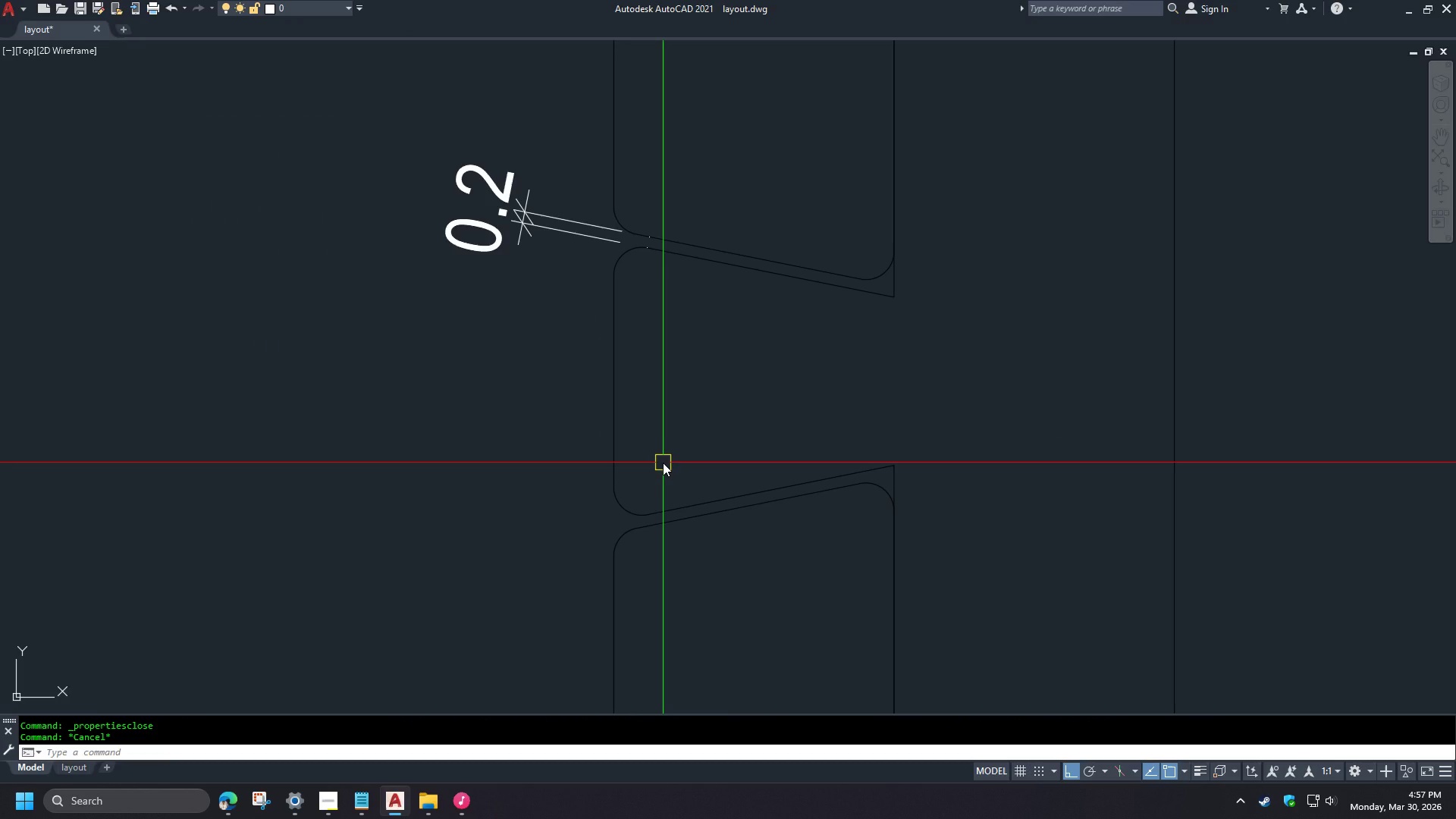 
left_click([644, 514])
 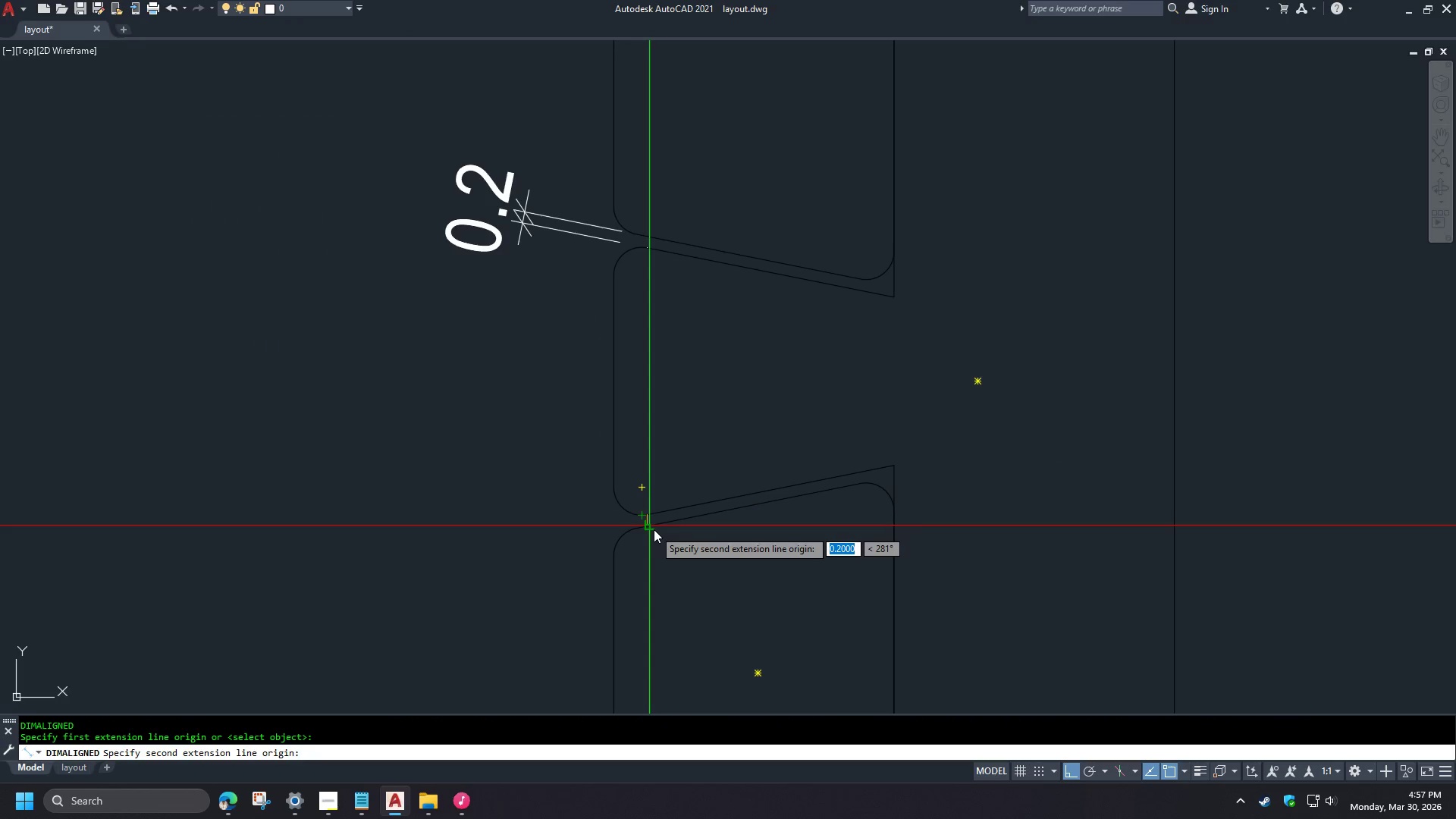 
left_click([654, 529])
 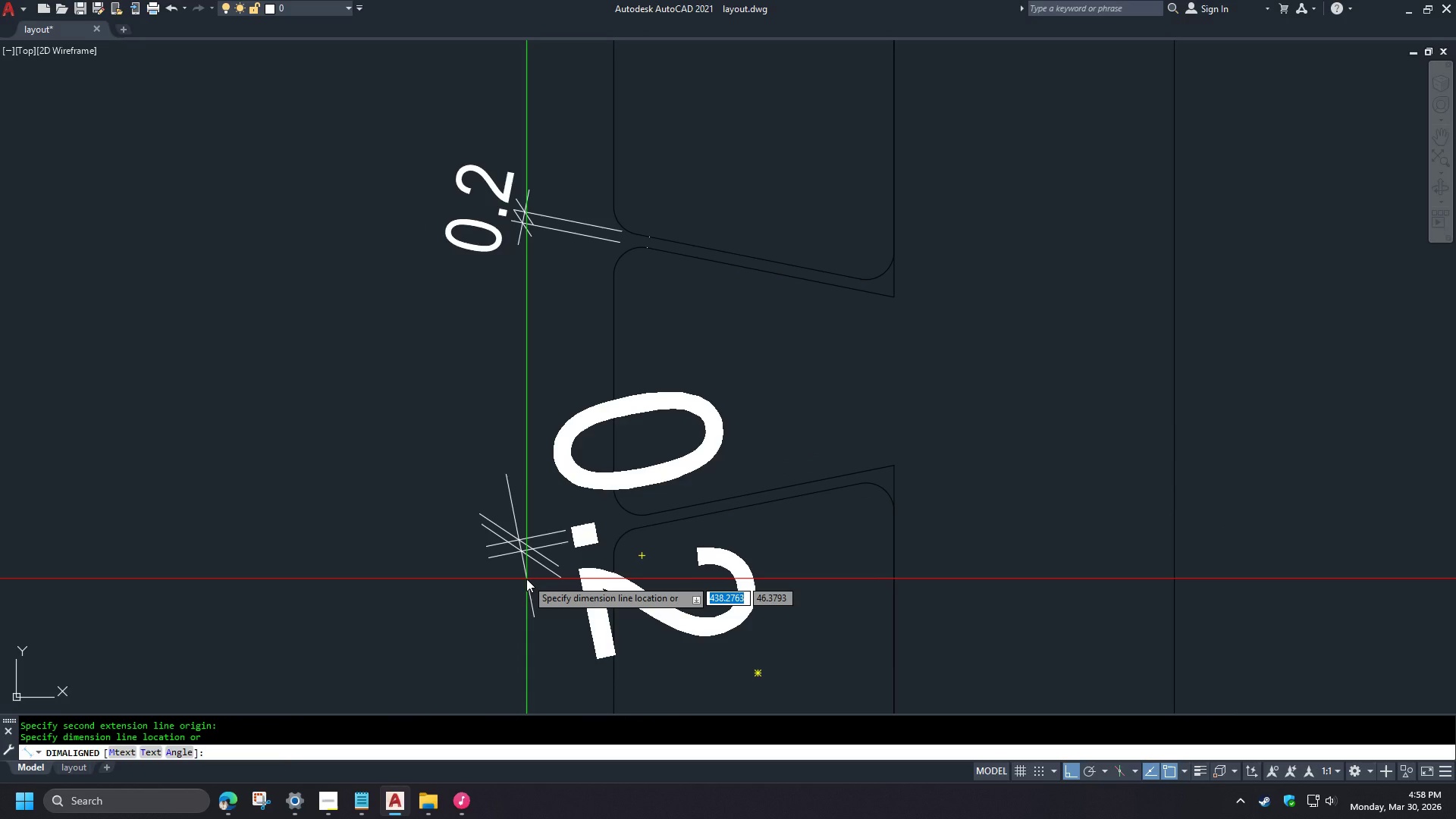 
wait(5.64)
 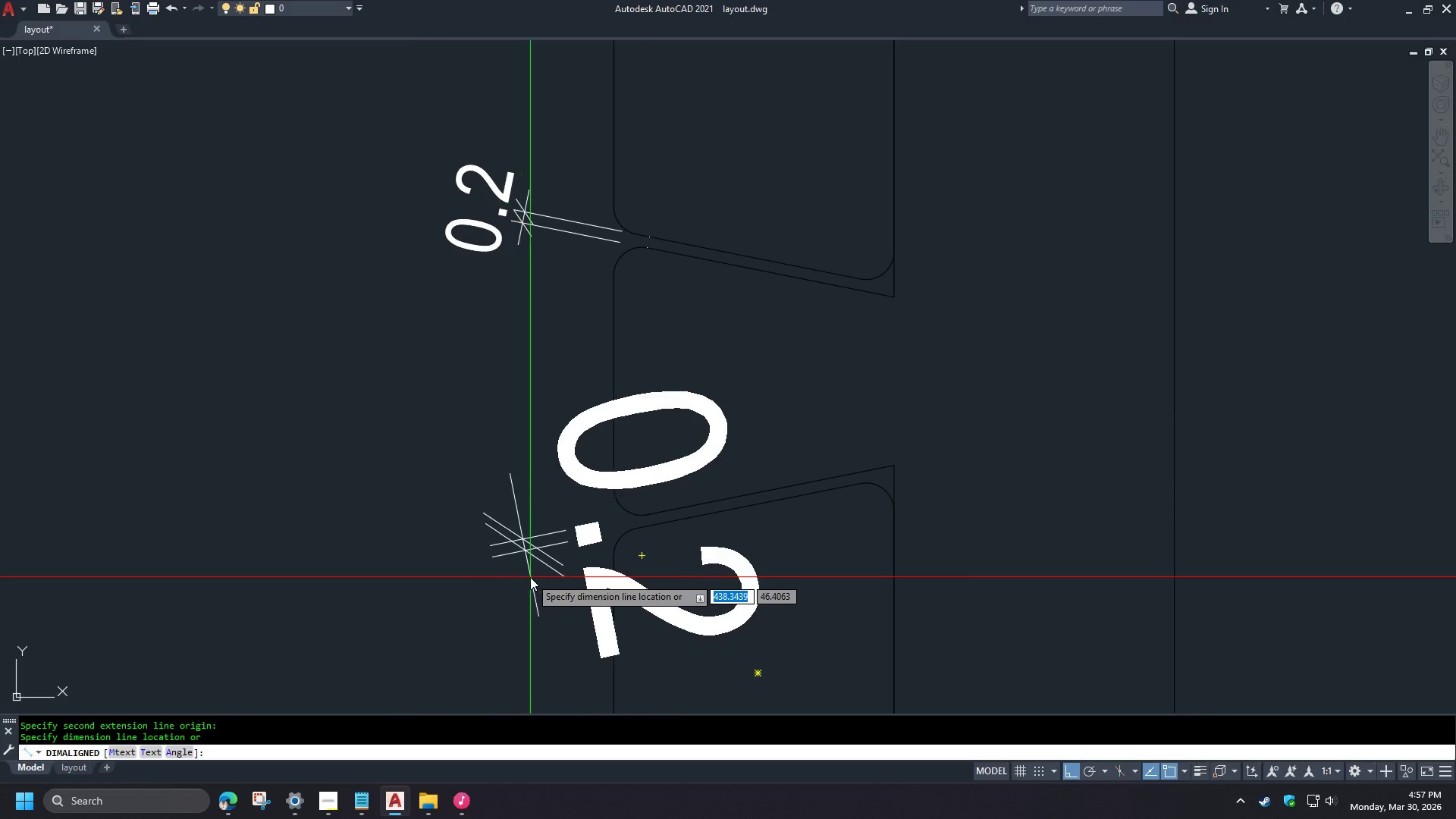 
left_click([530, 581])
 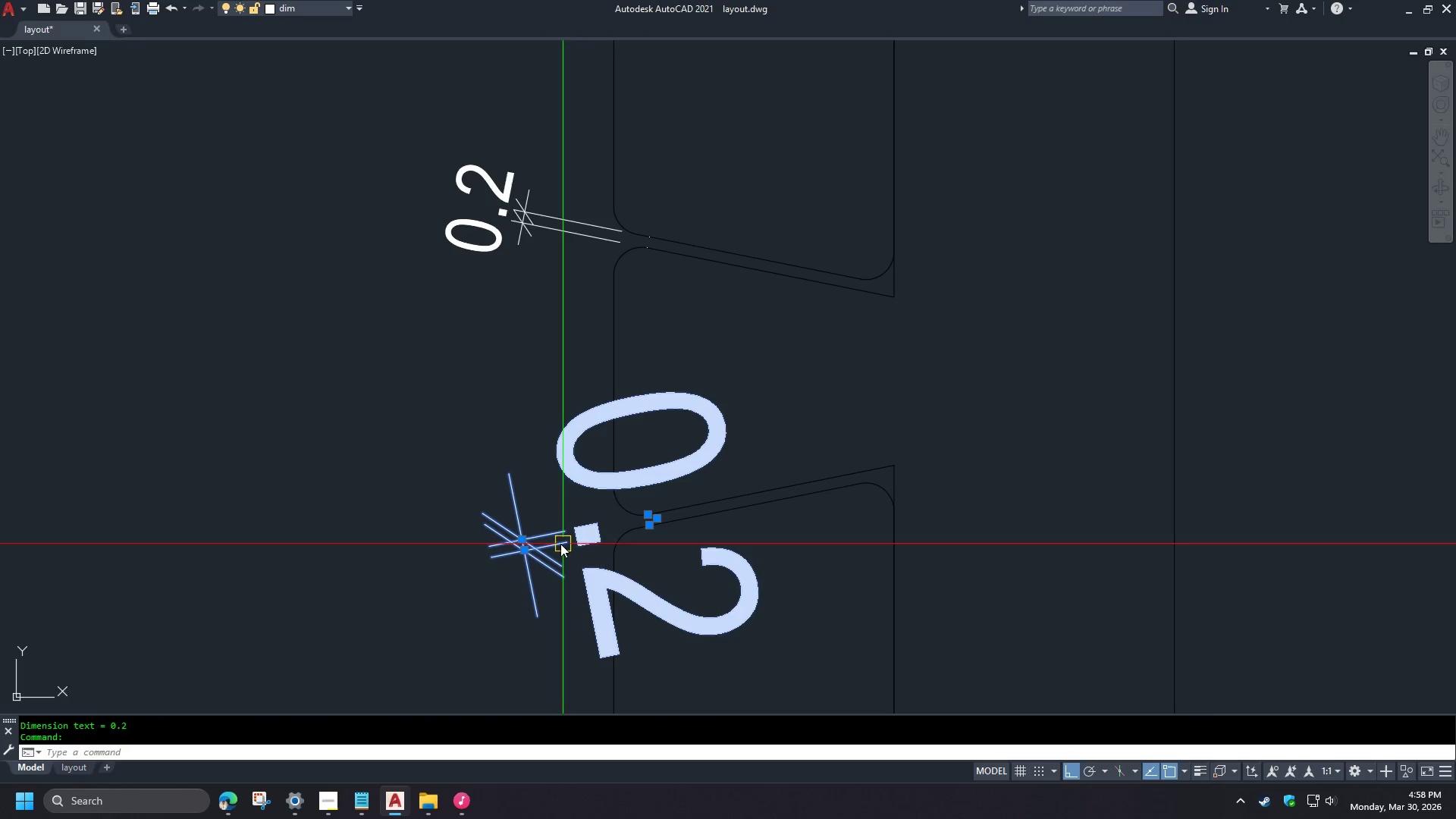 
key(Control+1)
 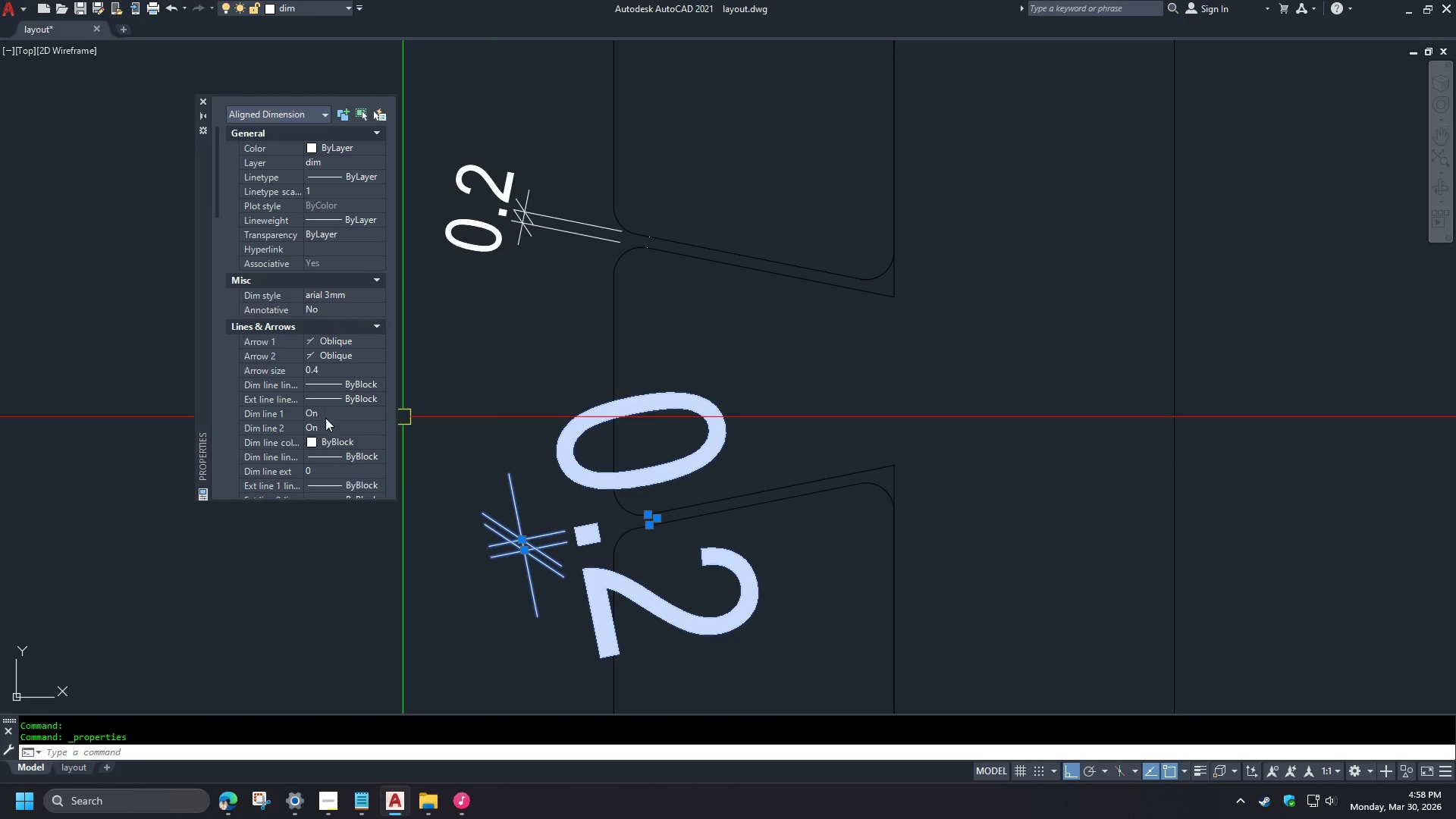 
double_click([375, 470])
 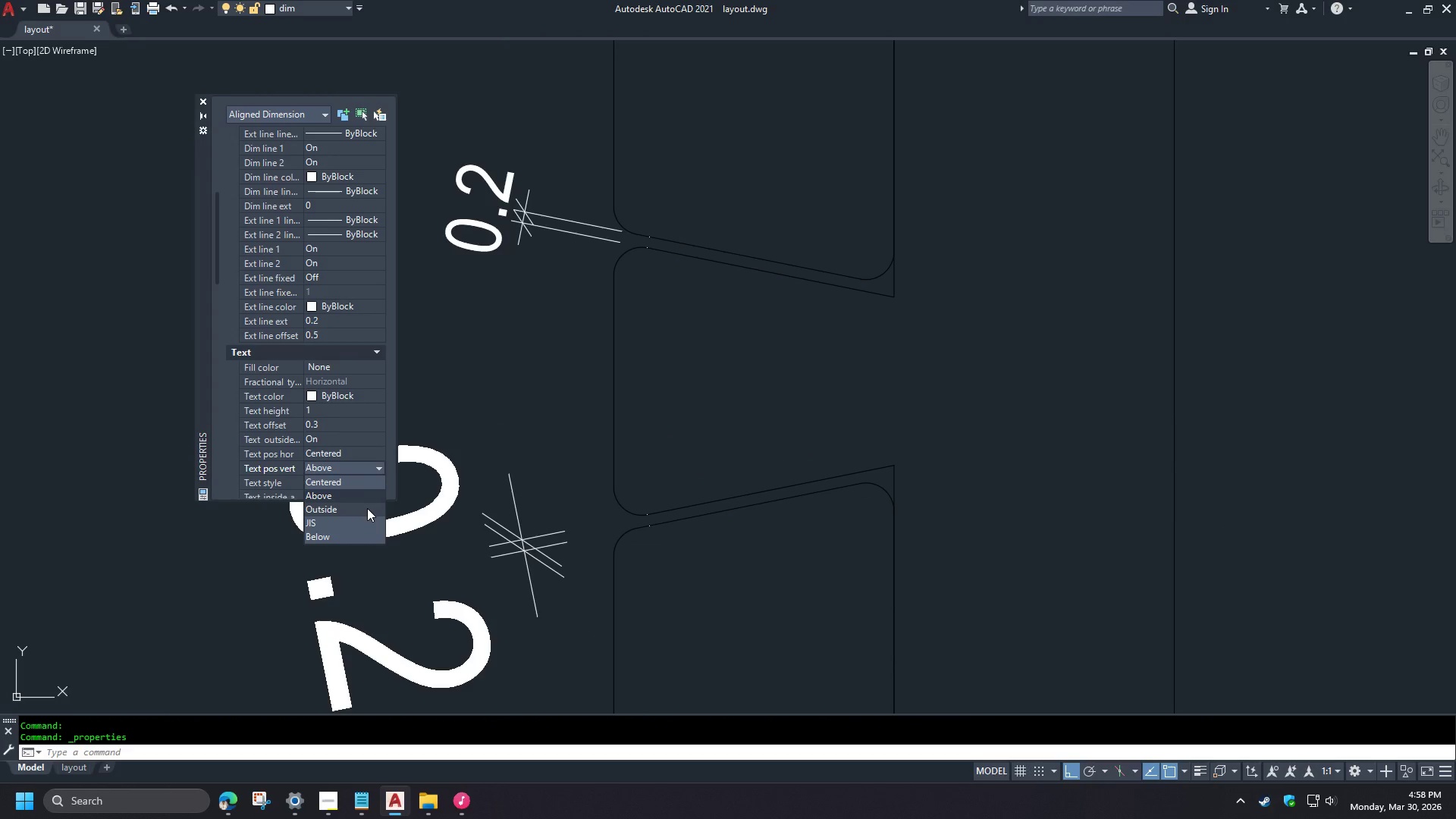 
scroll: coordinate [262, 434], scroll_direction: down, amount: 3.0
 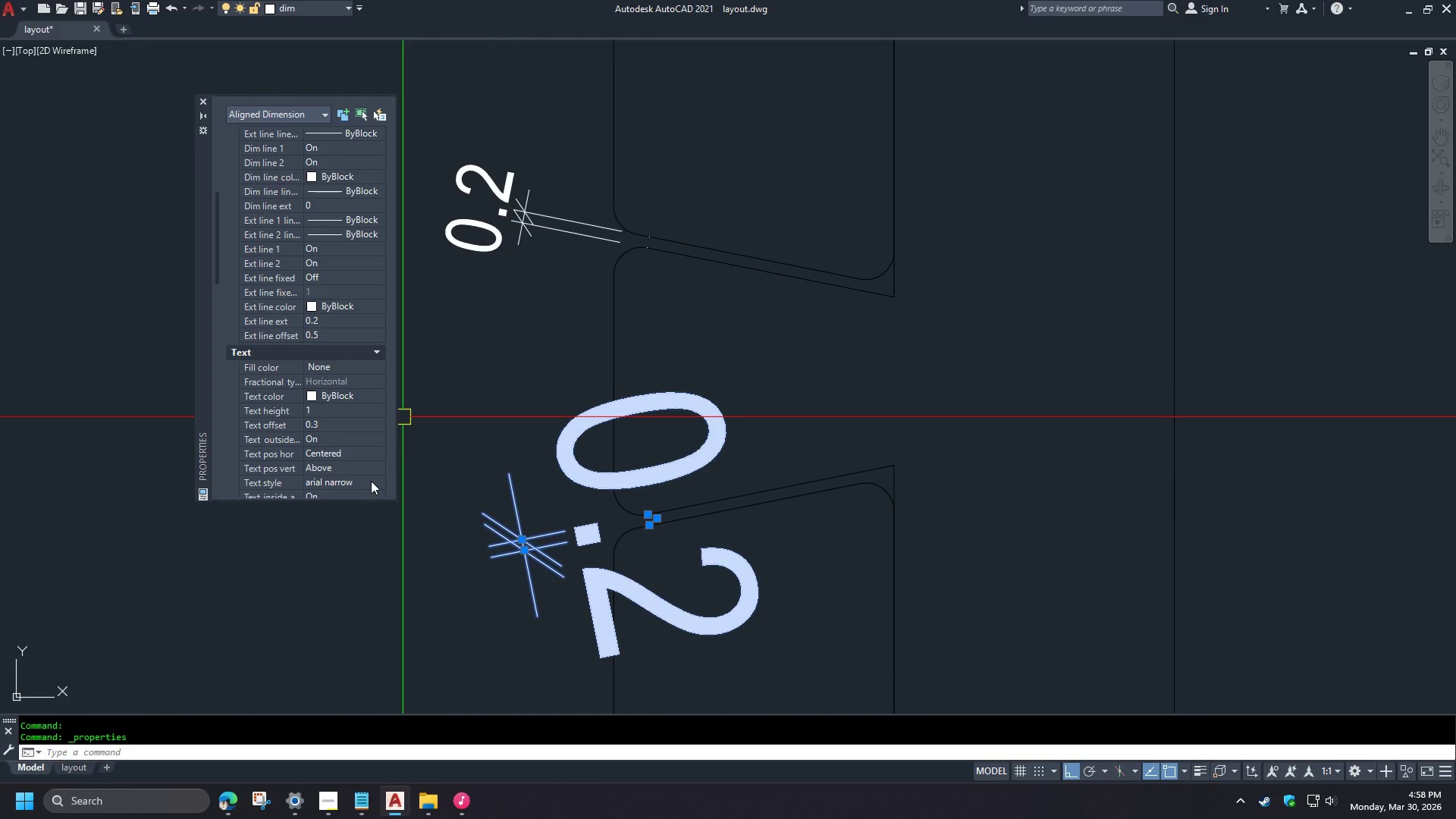 
left_click([367, 508])
 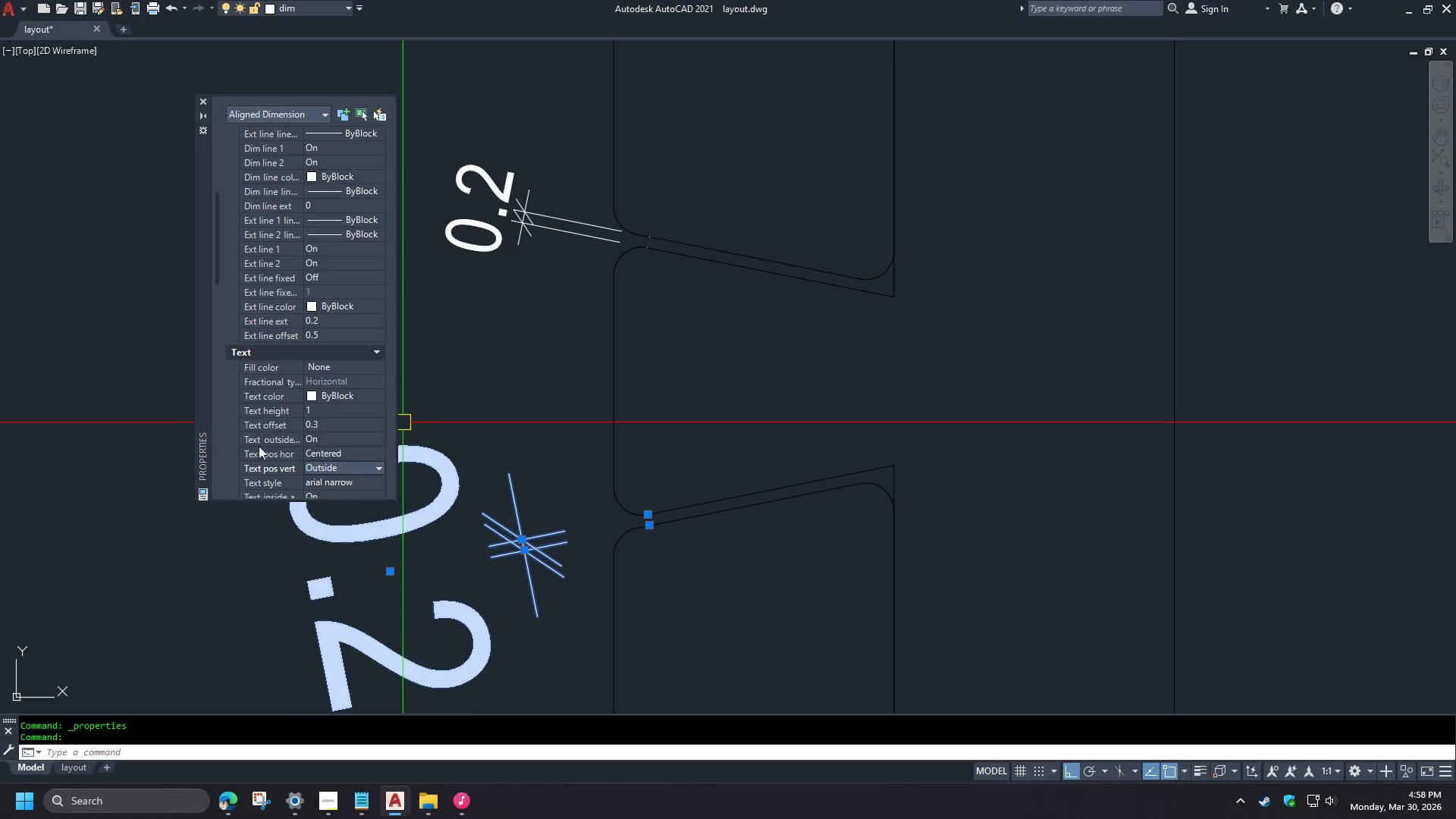 
left_click([327, 436])
 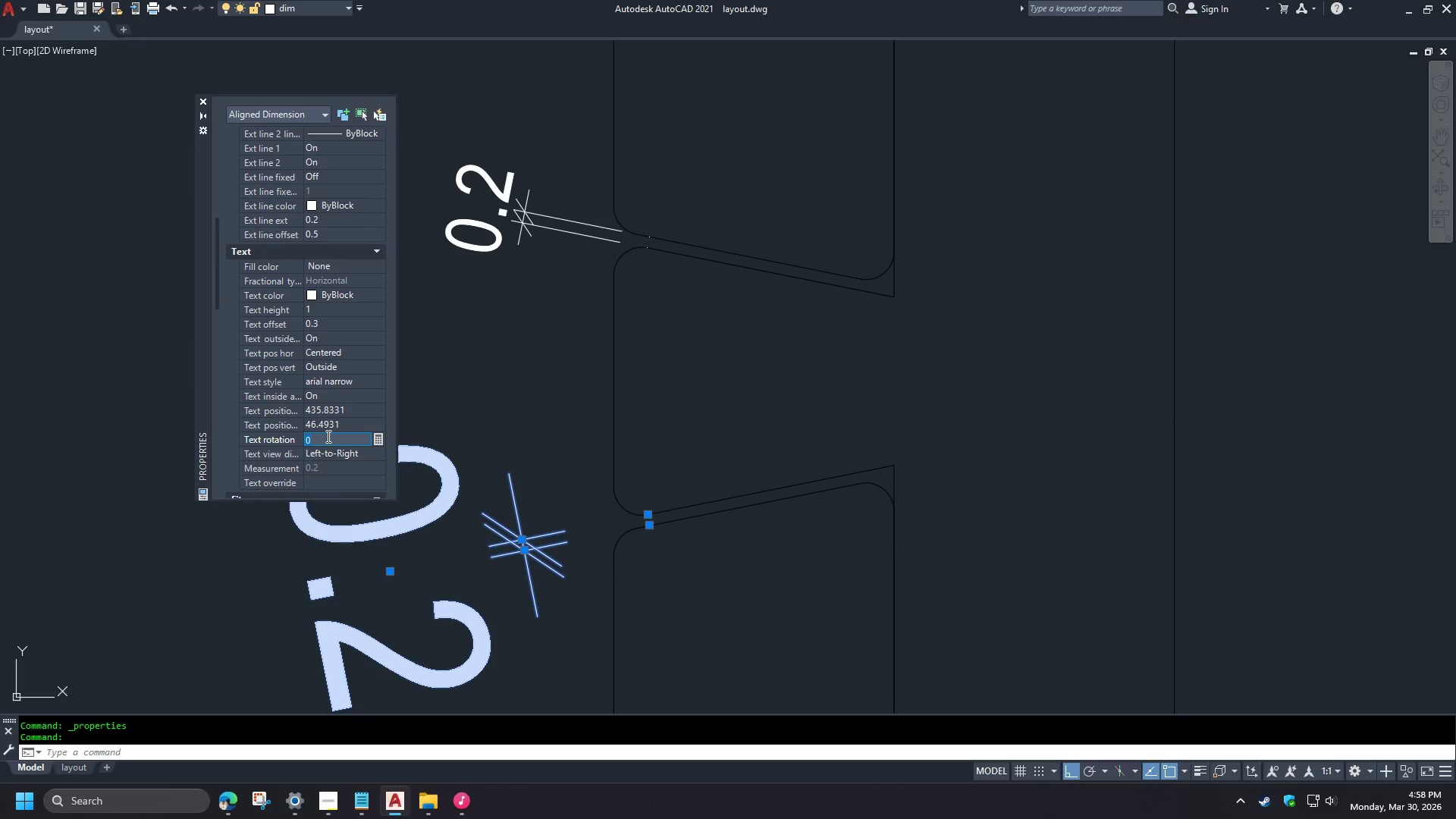 
scroll: coordinate [230, 444], scroll_direction: down, amount: 1.0
 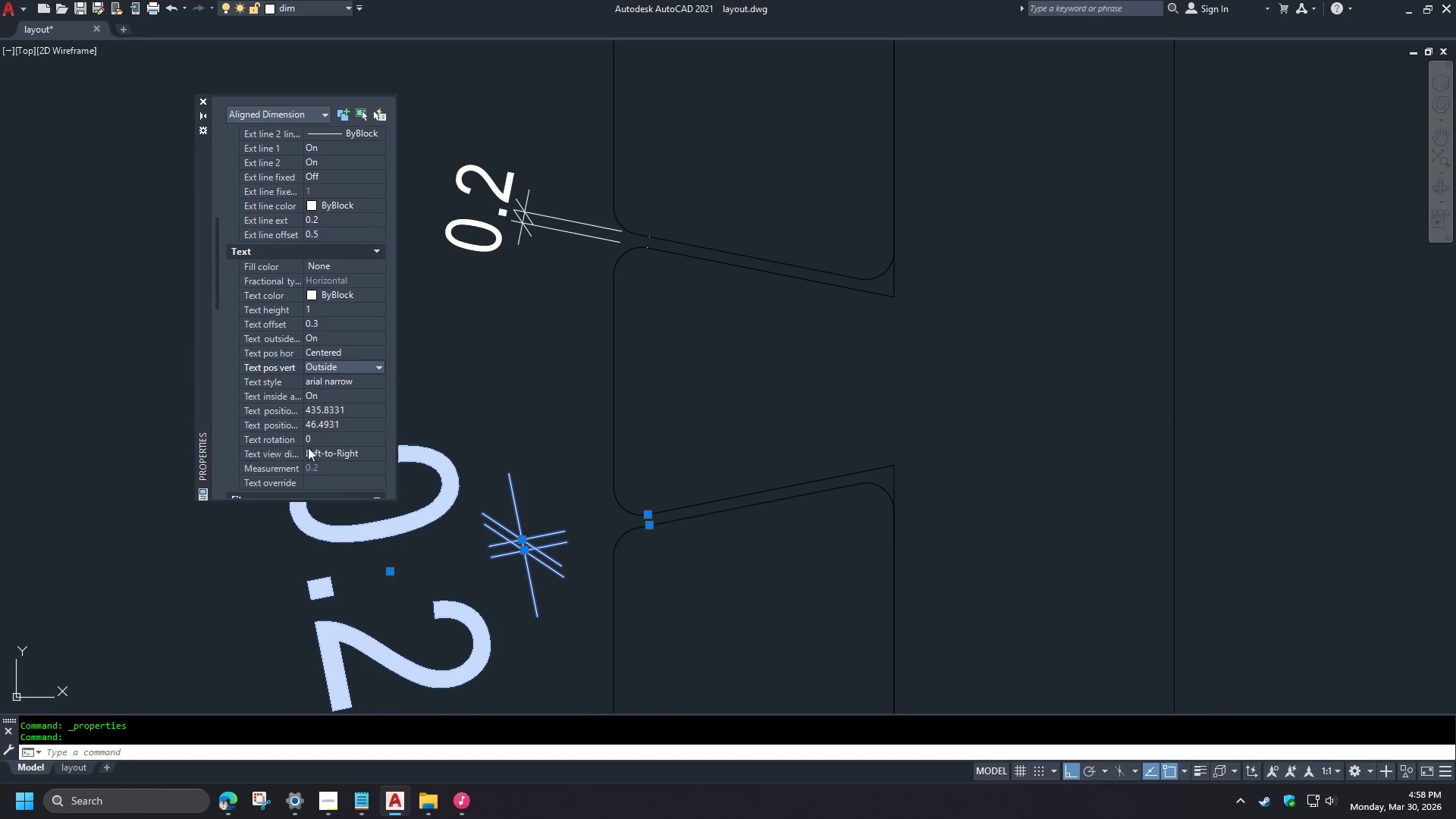 
key(Numpad1)
 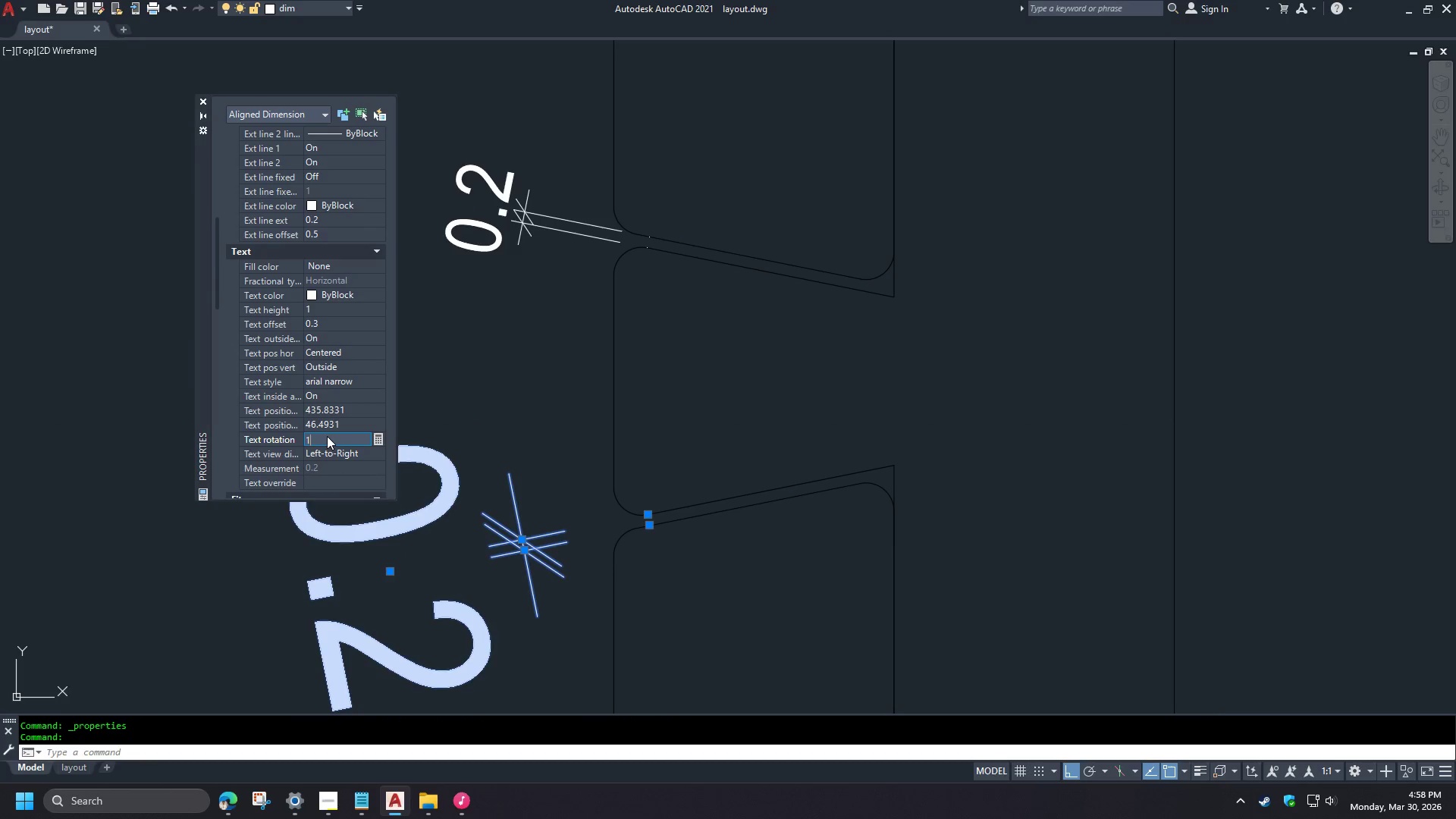 
key(Numpad8)
 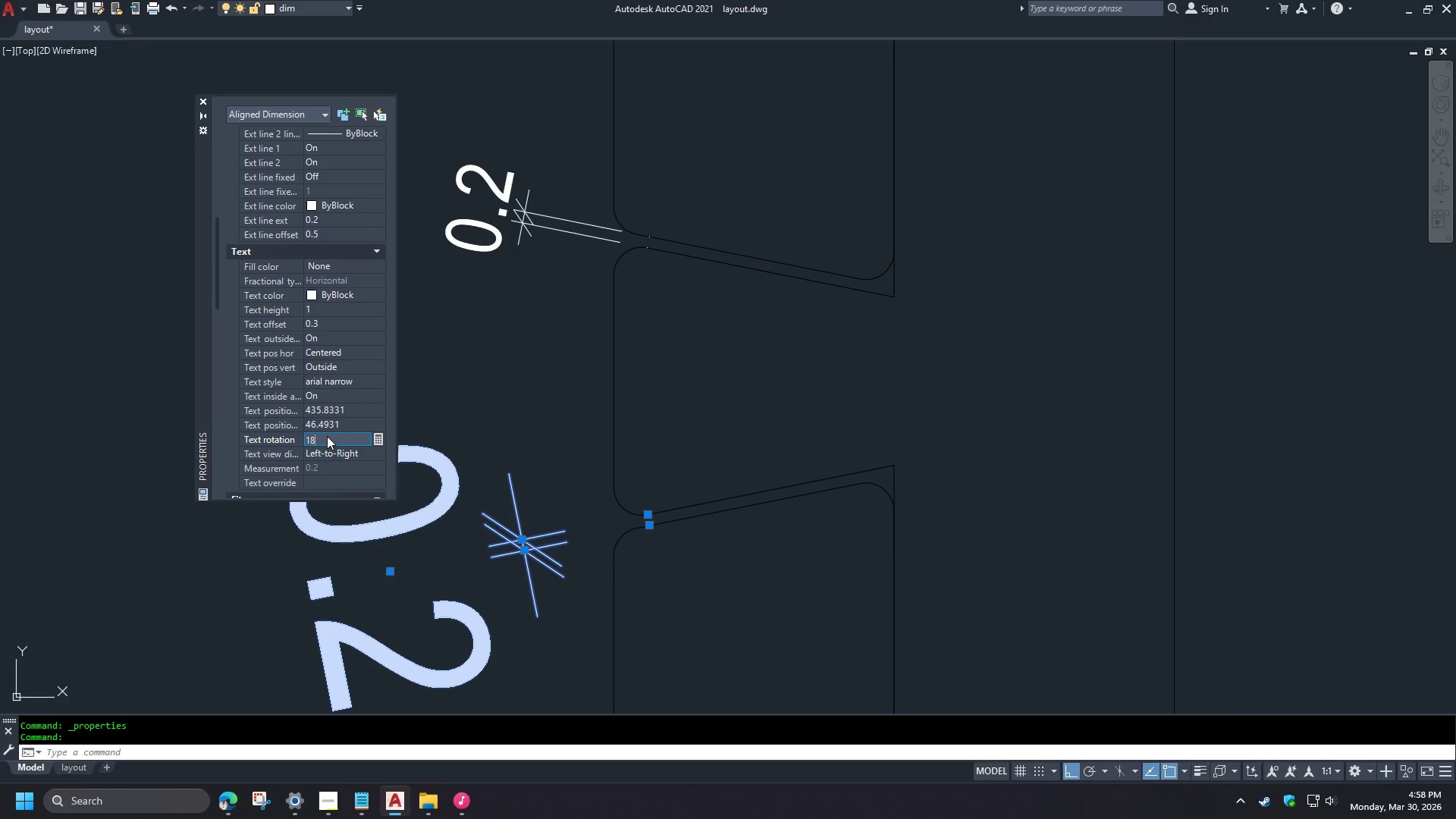 
key(Numpad0)
 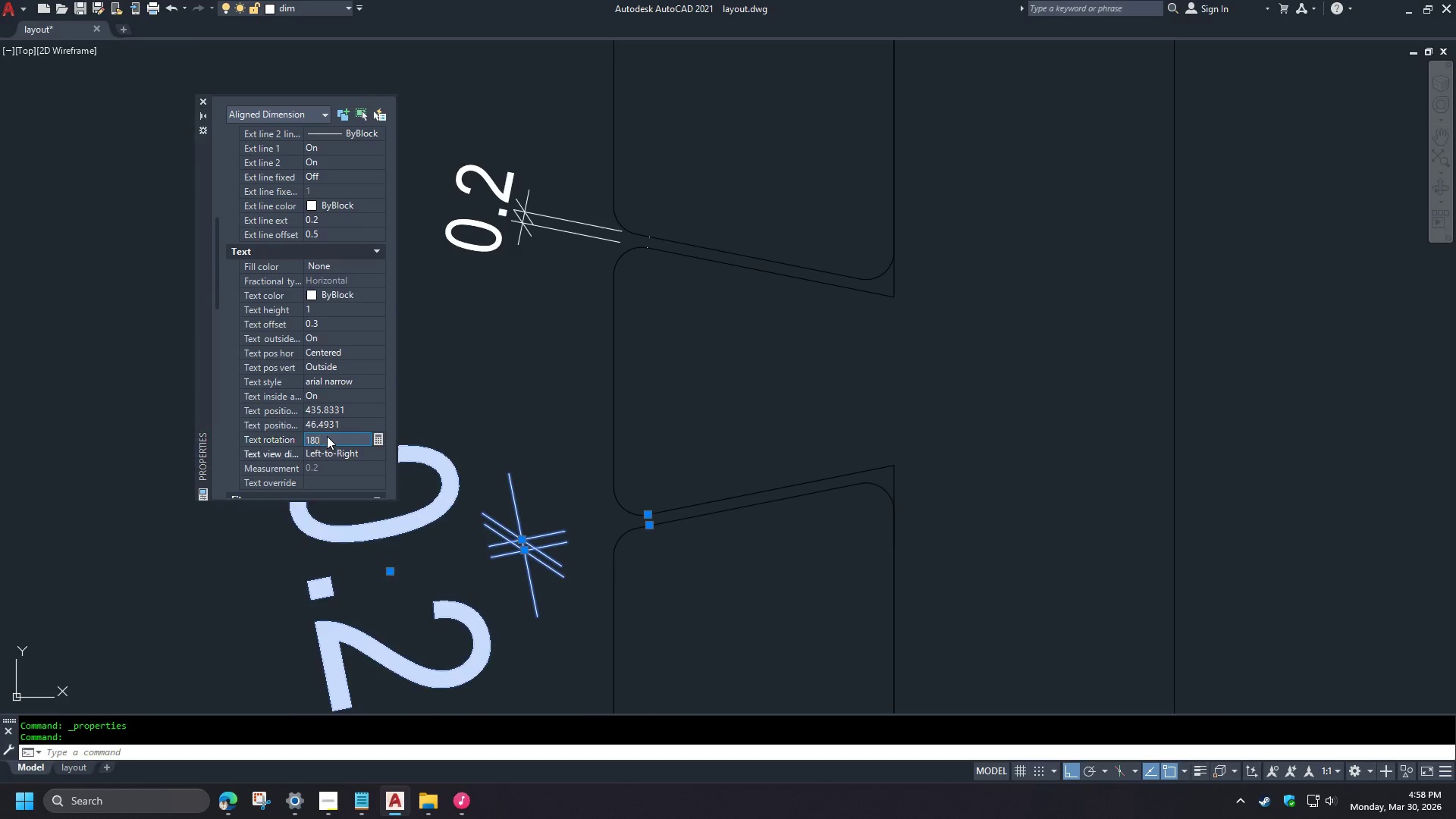 
key(NumpadEnter)
 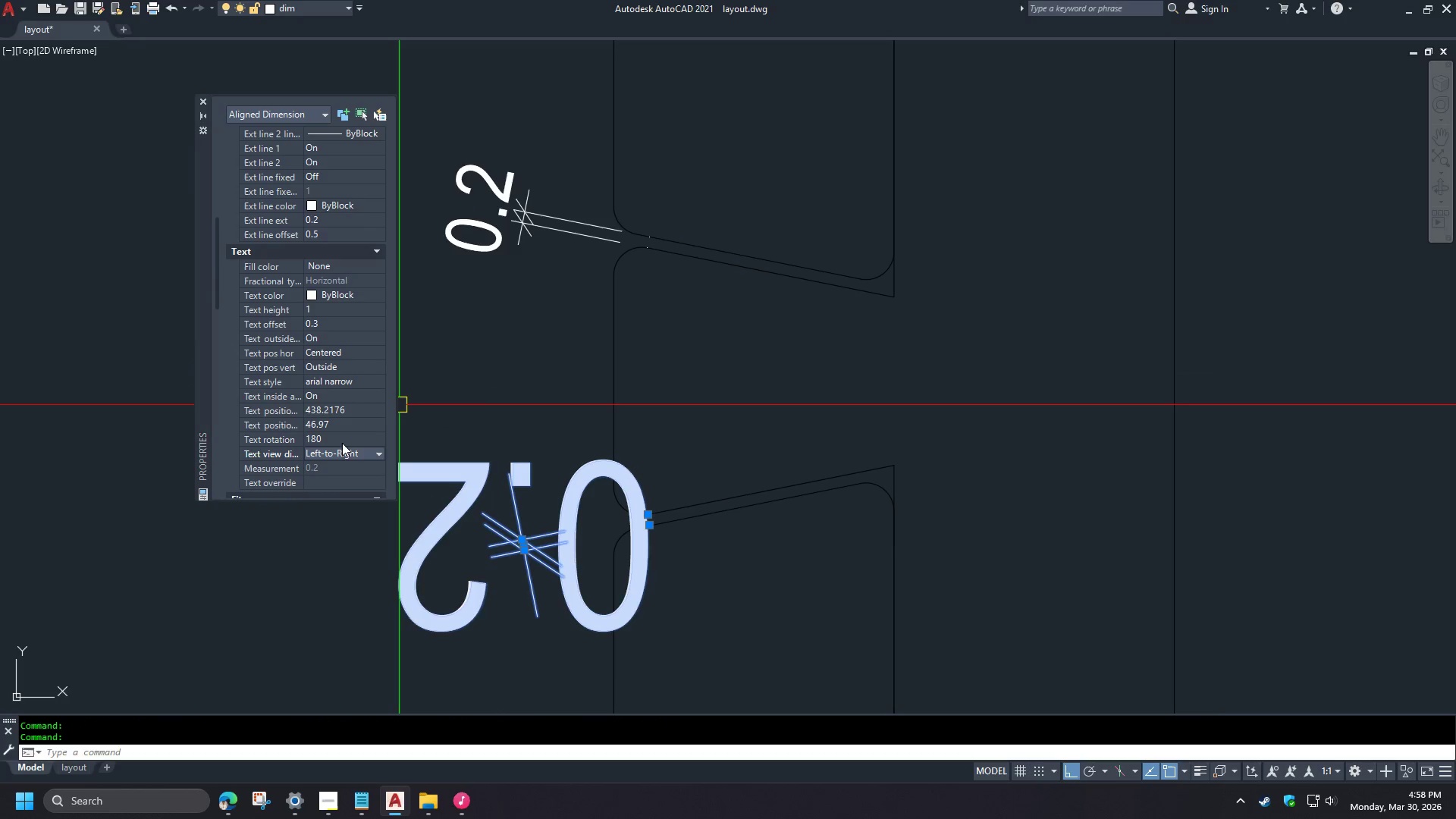 
key(Control+Z)
 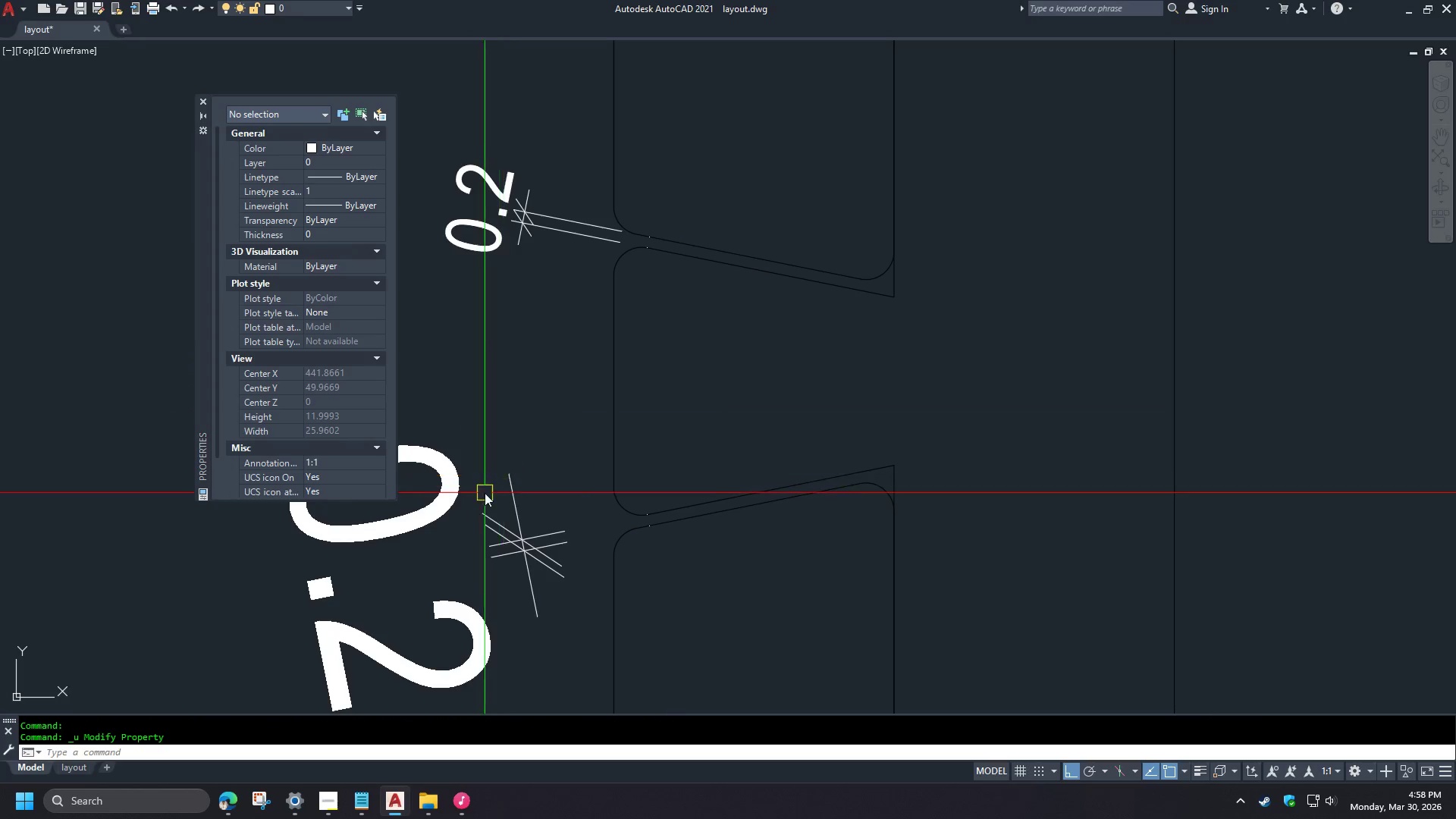 
left_click([460, 491])
 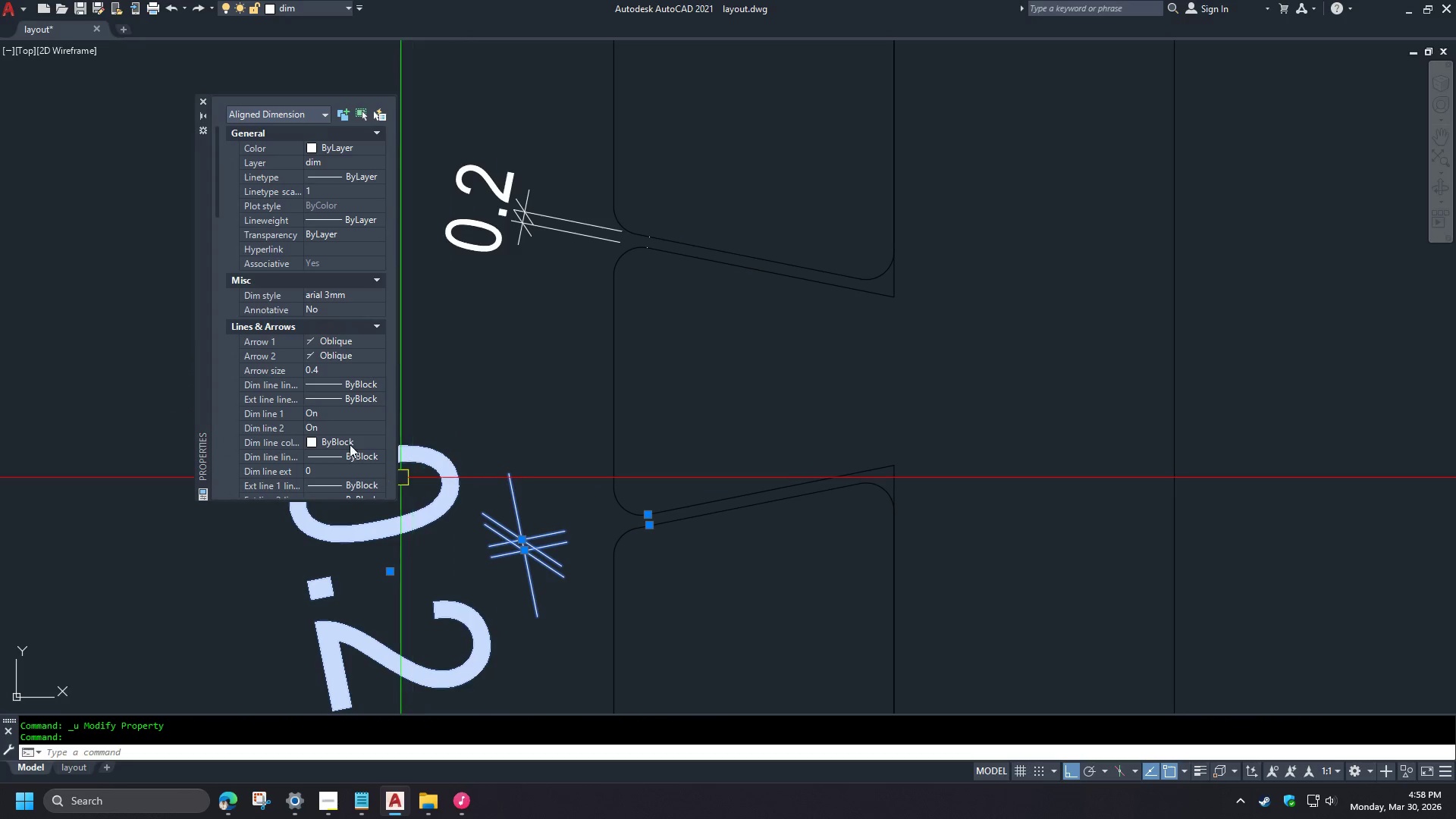 
left_click([335, 453])
 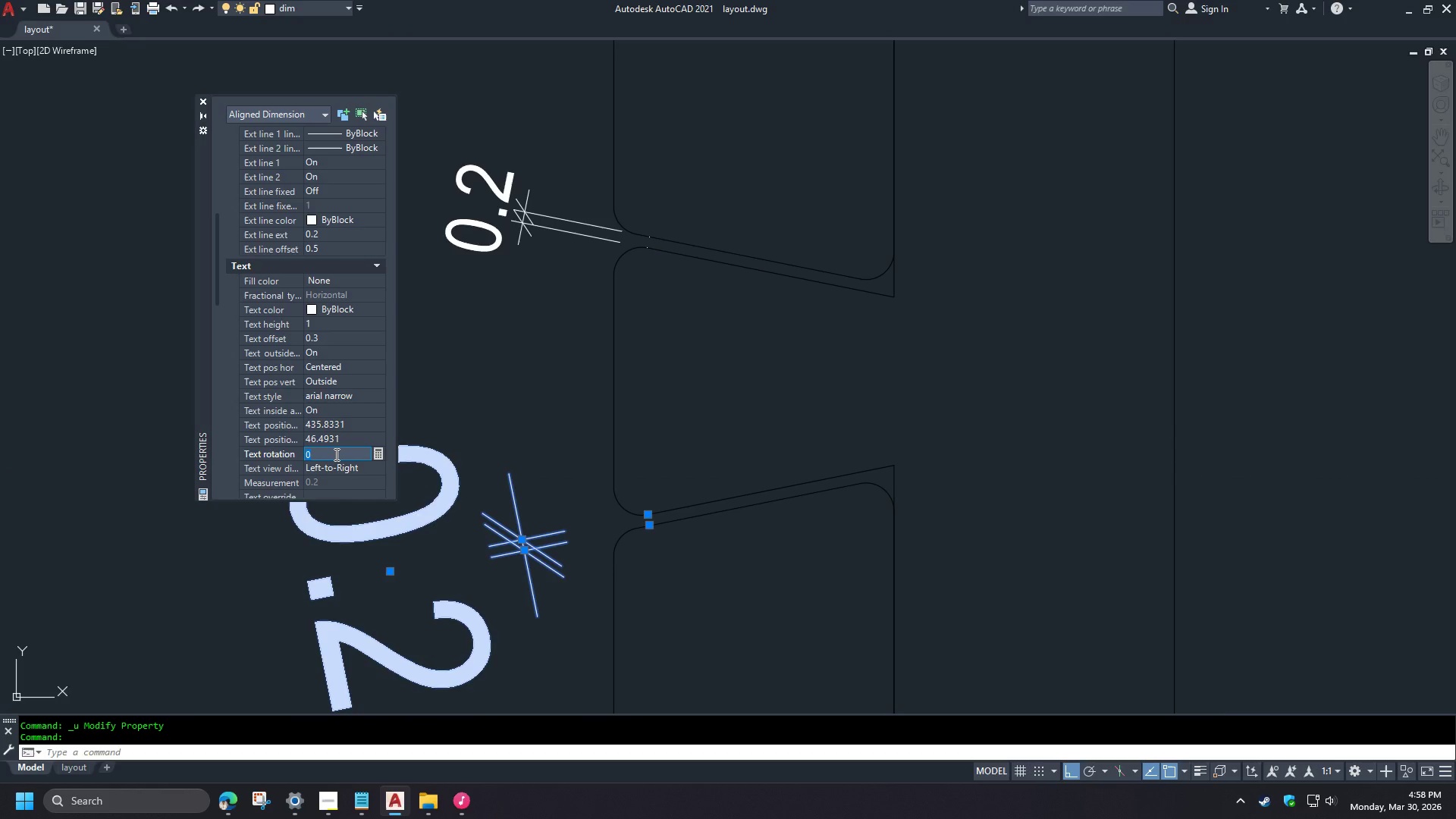 
scroll: coordinate [249, 418], scroll_direction: down, amount: 4.0
 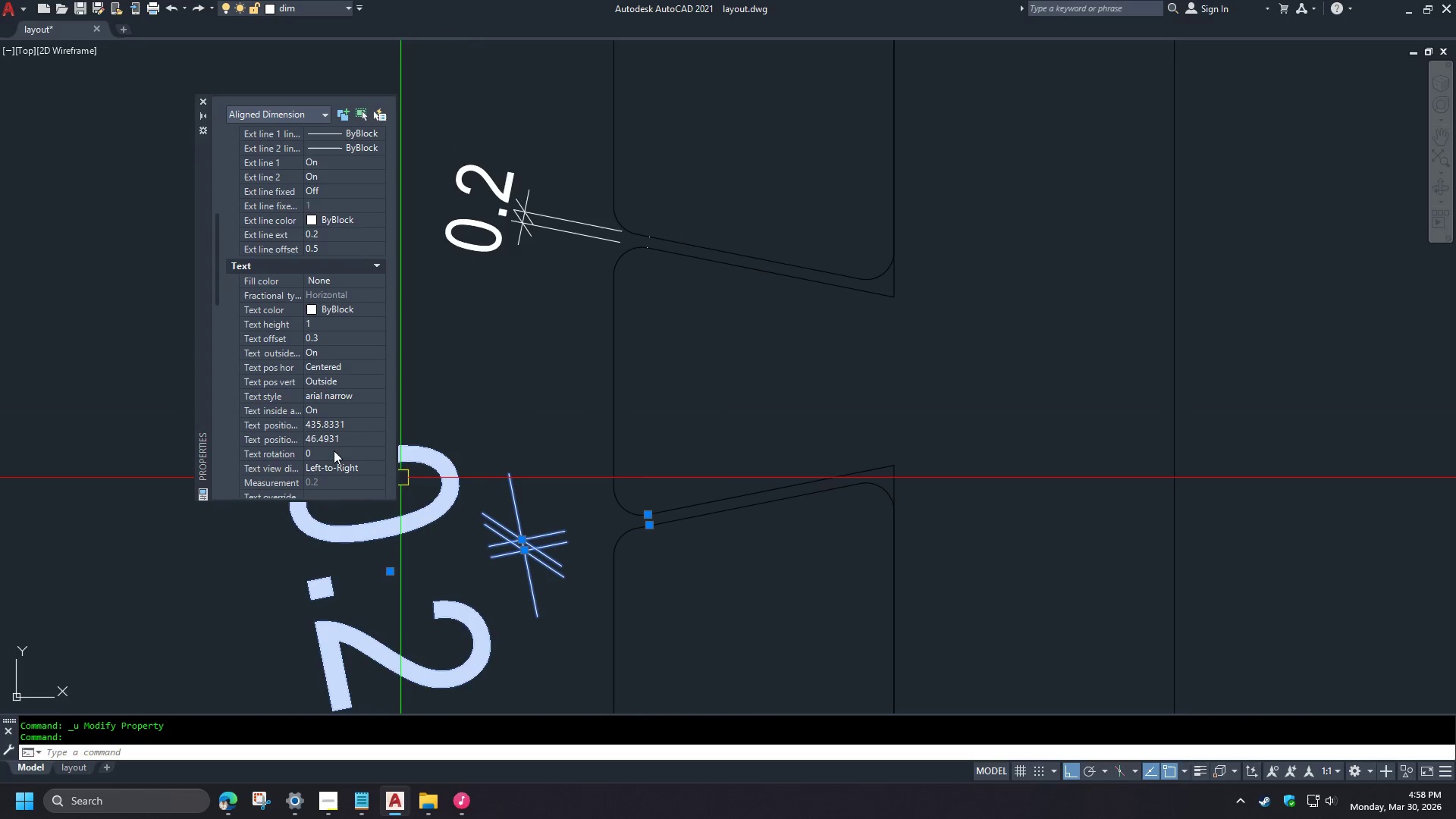 
key(Numpad9)
 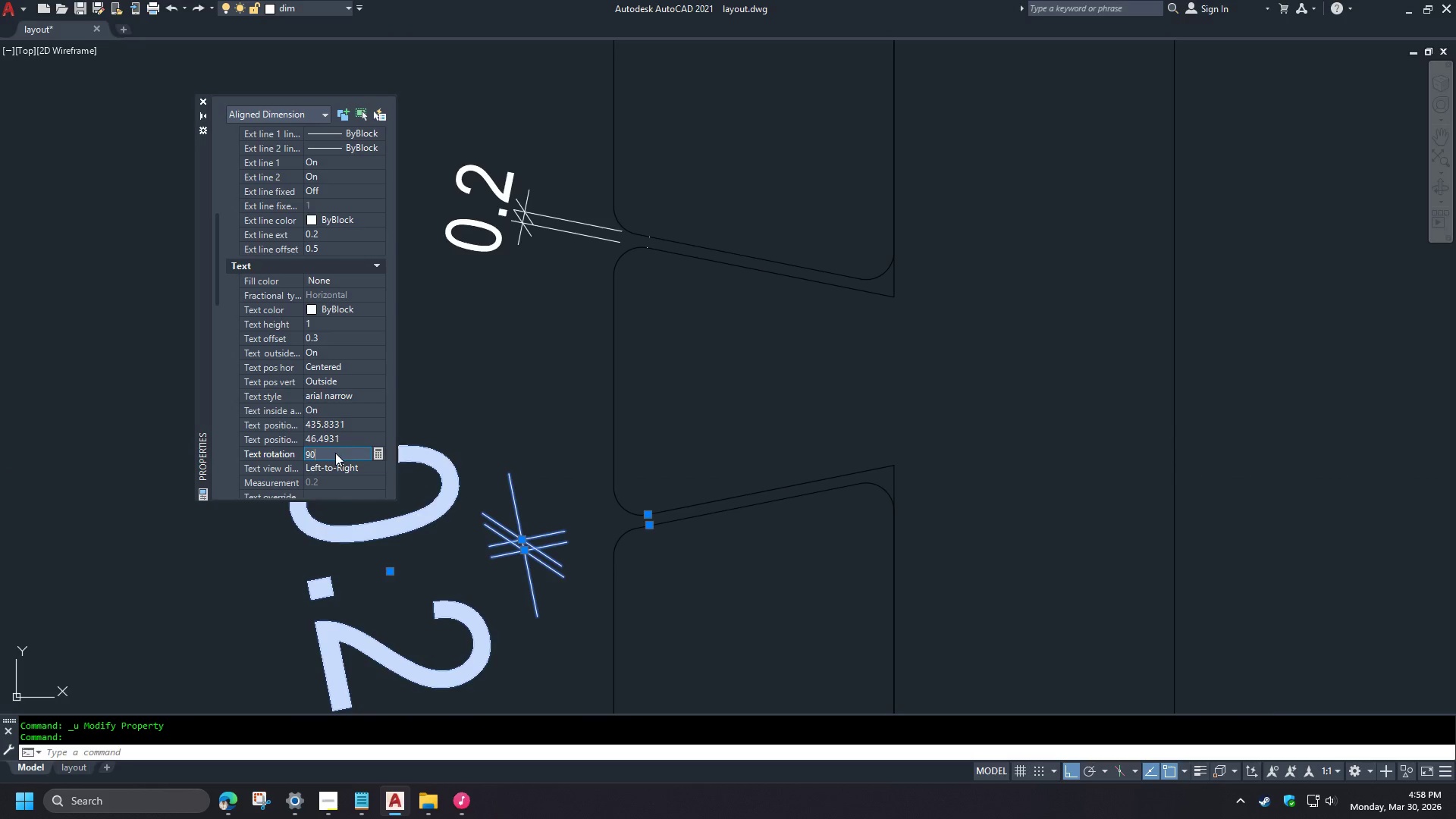 
key(Numpad0)
 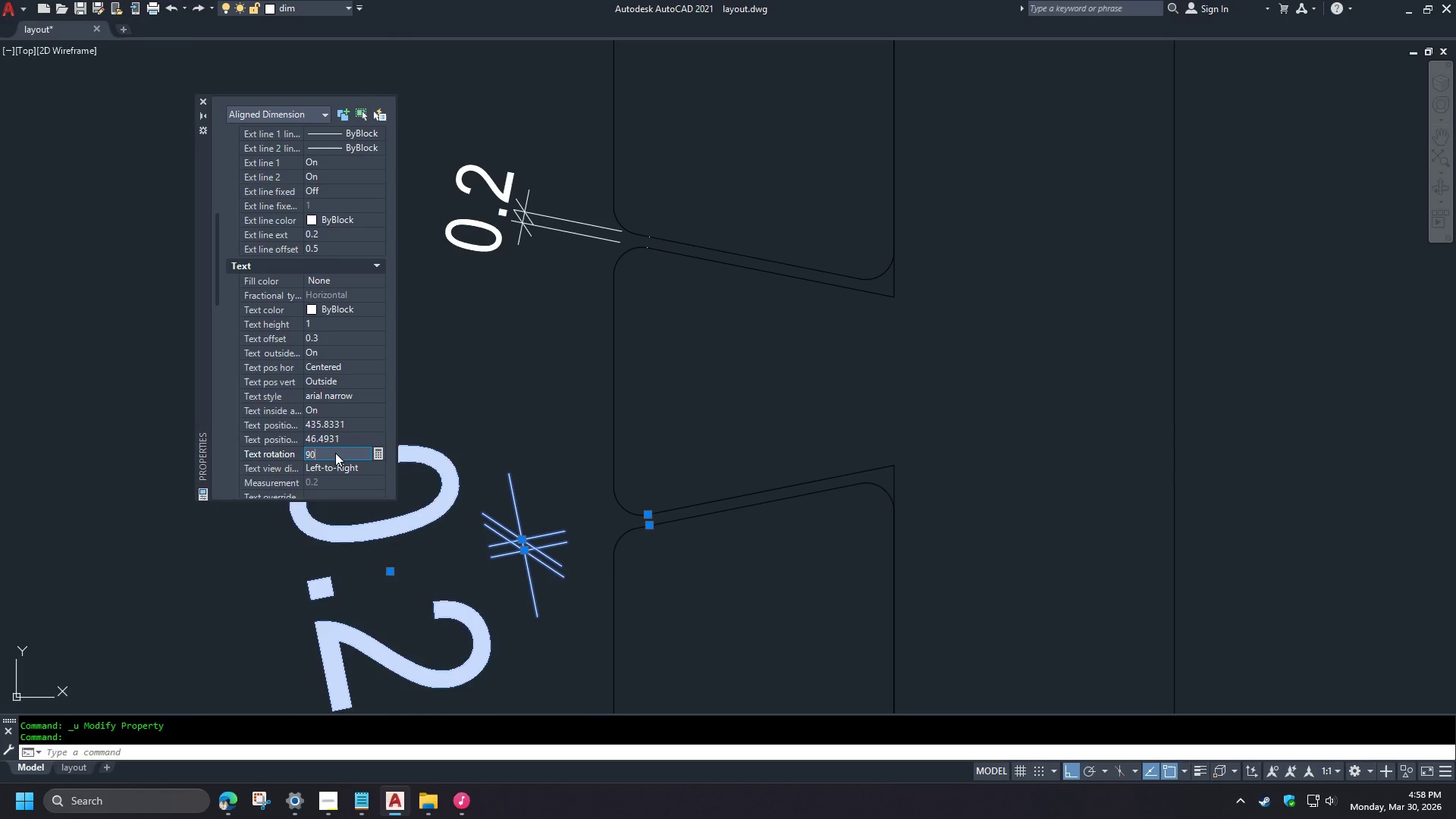 
key(NumpadEnter)
 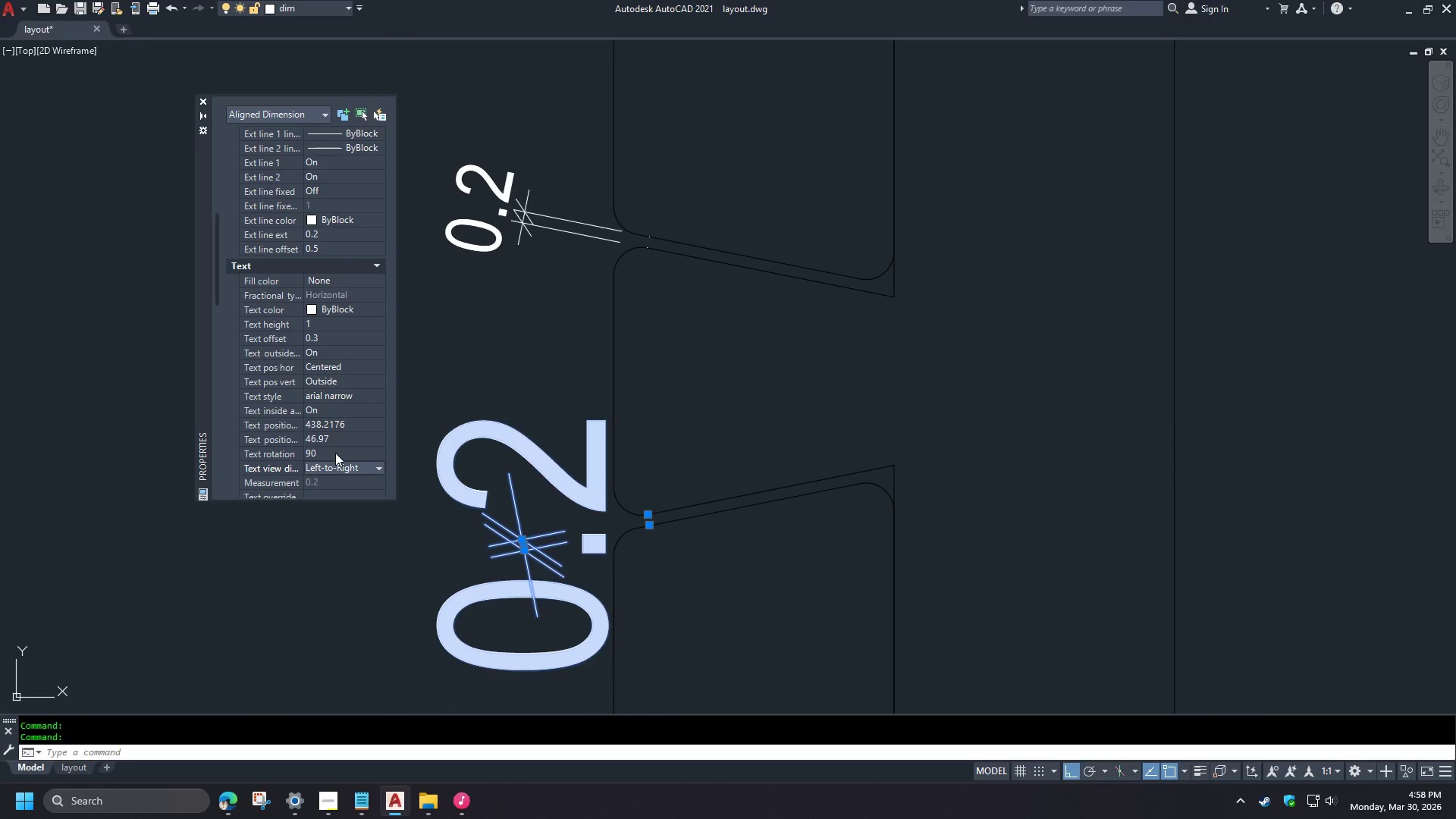 
key(Control+Z)
 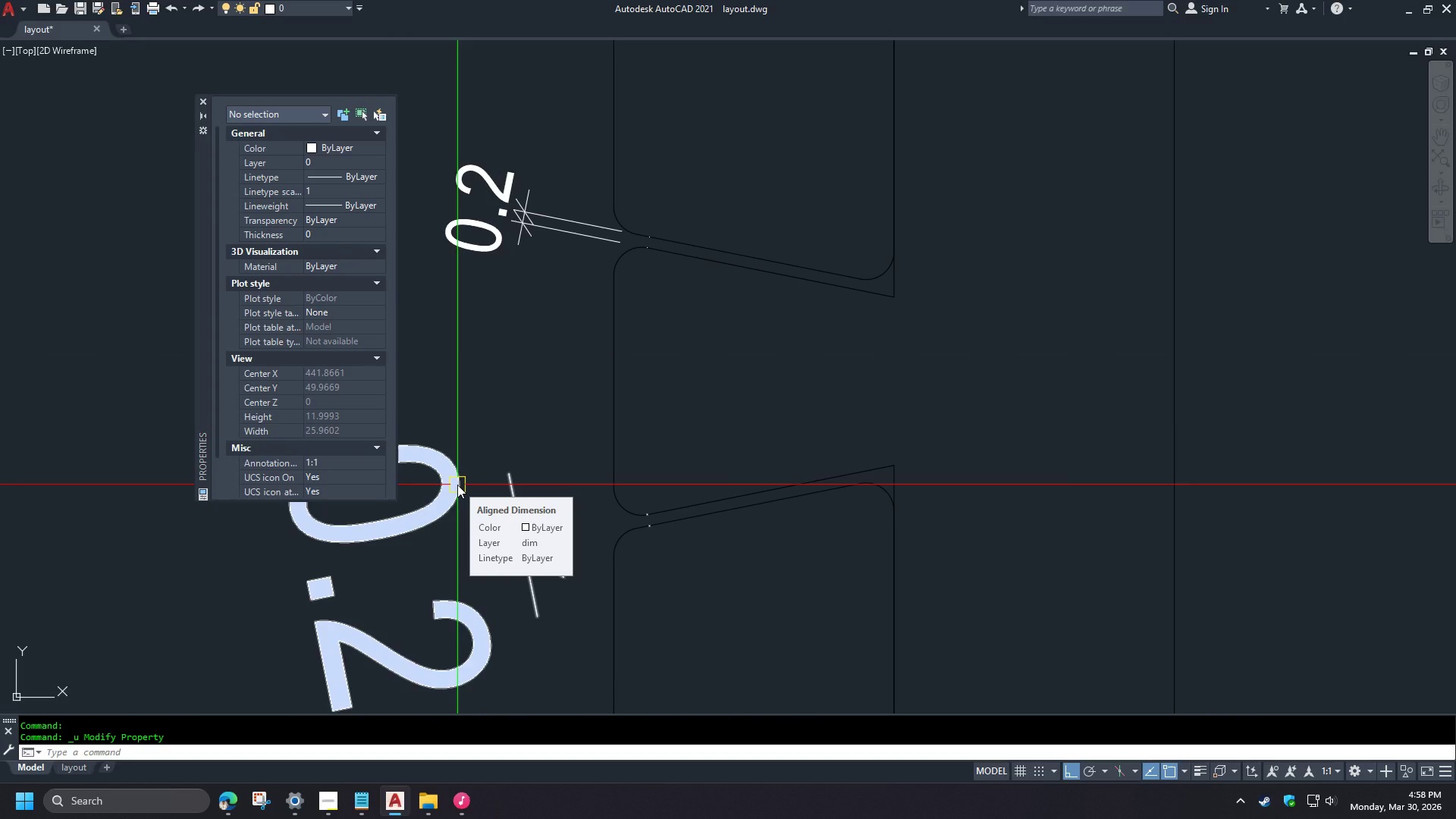 
wait(6.83)
 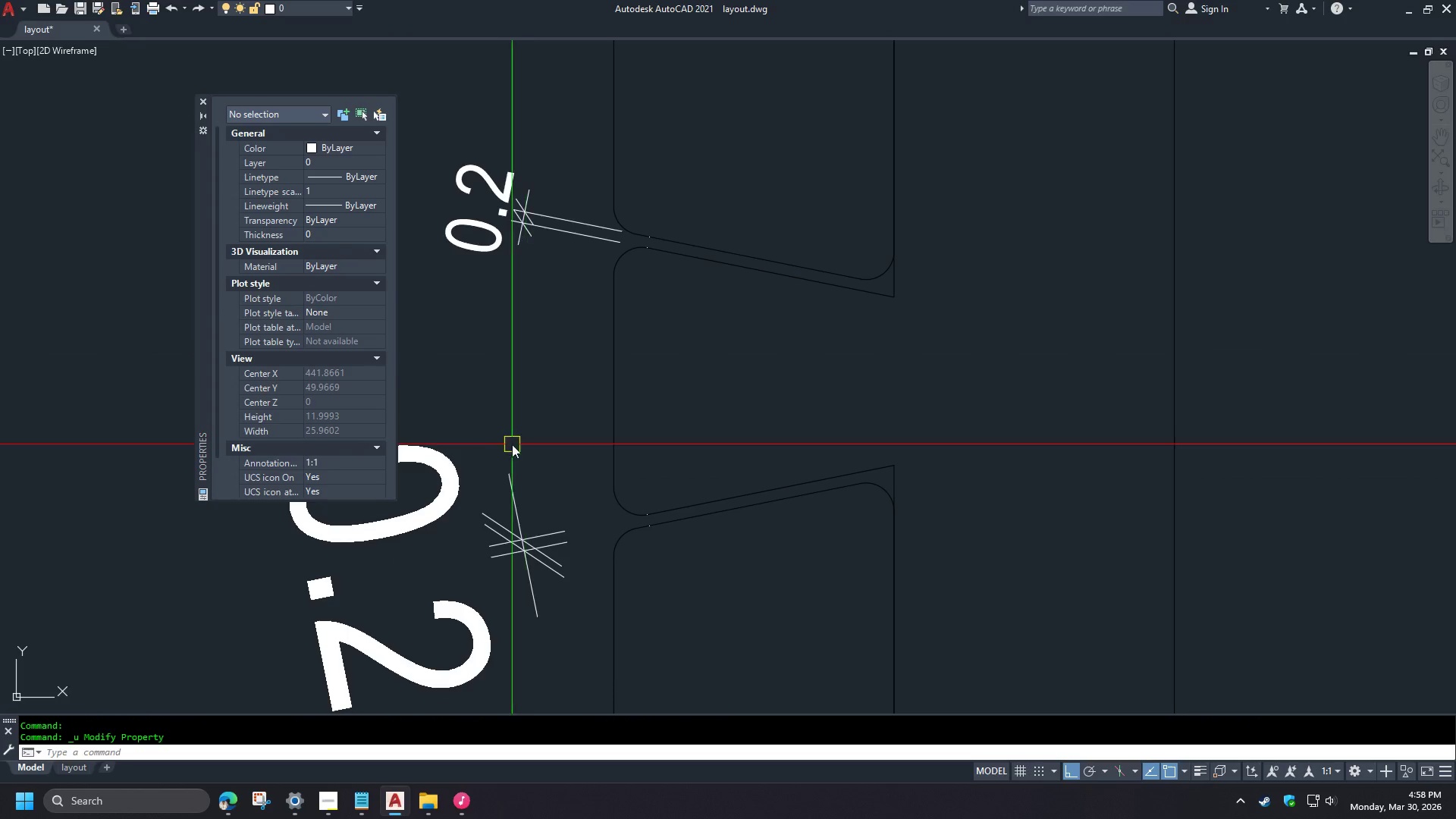 
left_click([457, 485])
 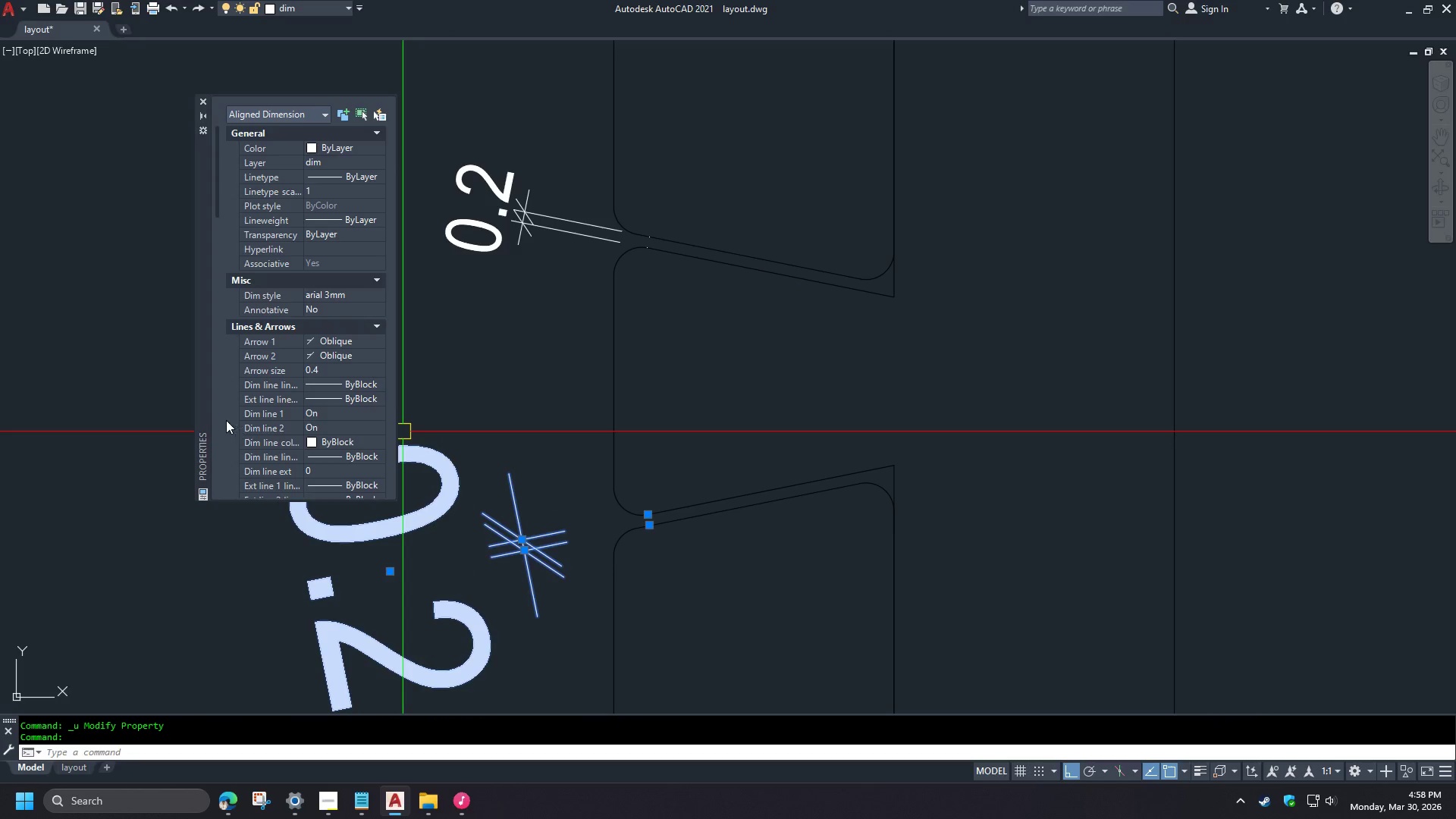 
scroll: coordinate [228, 400], scroll_direction: down, amount: 5.0
 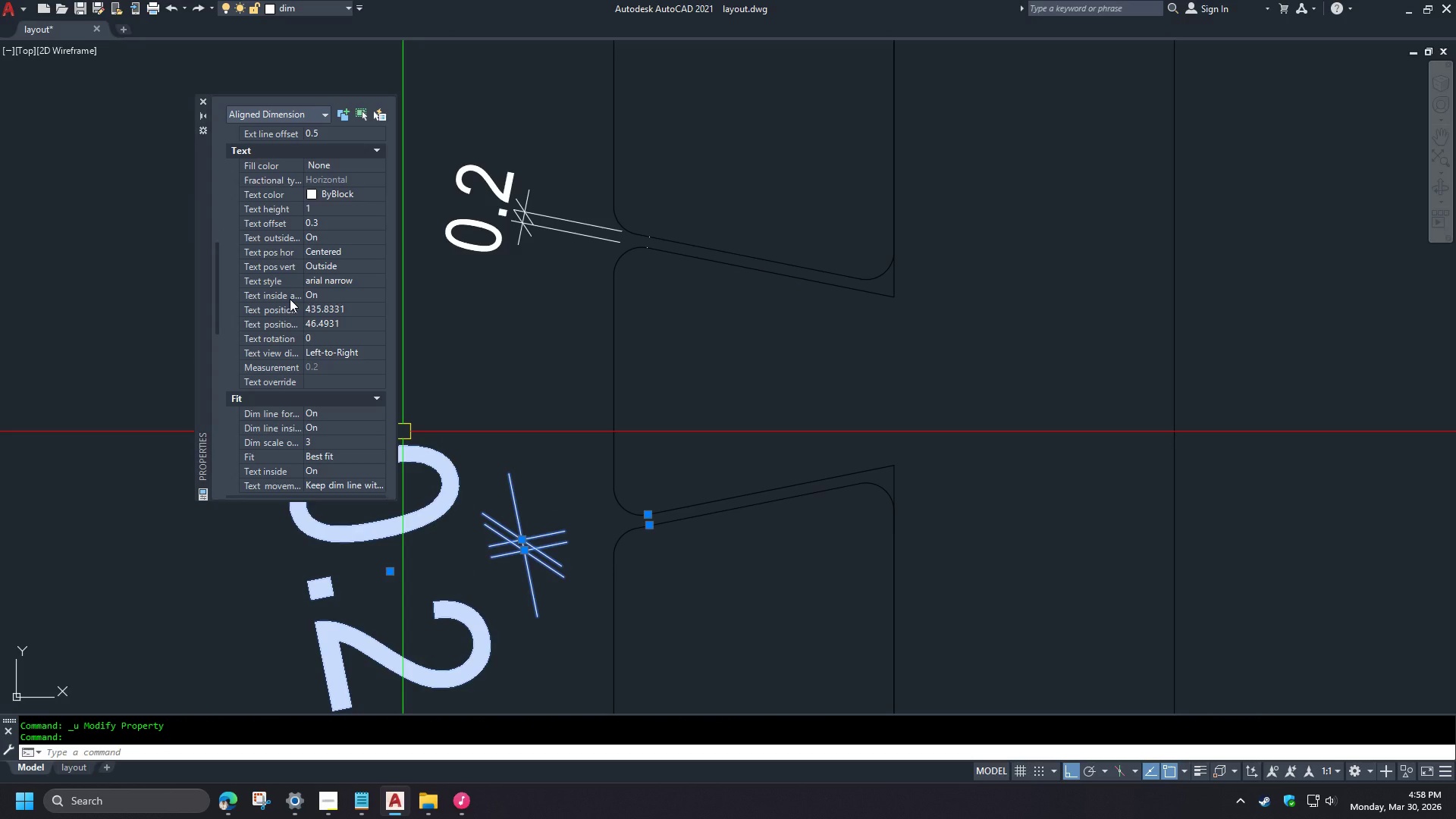 
key(Escape)
 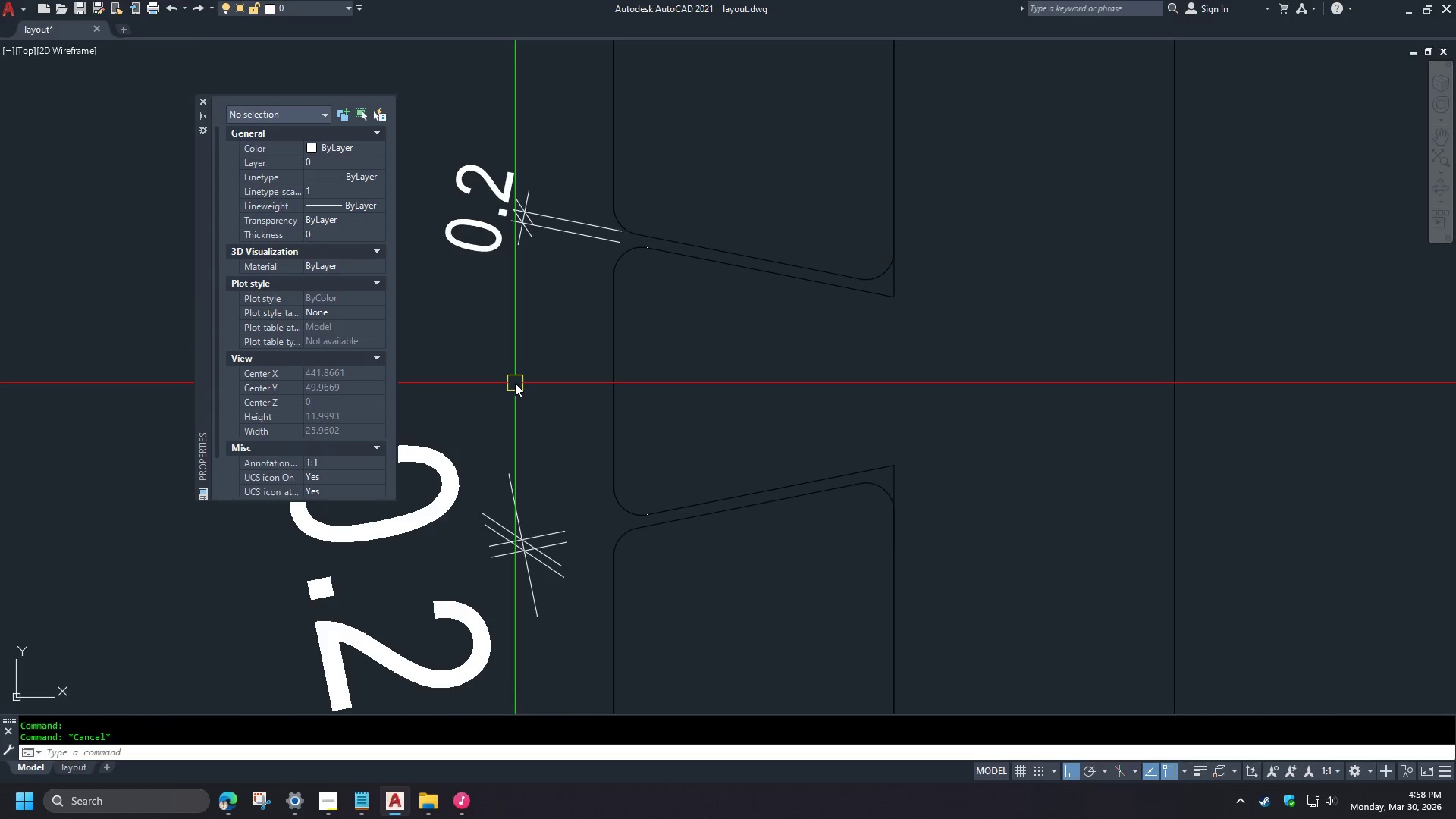 
key(Control+ControlLeft)
 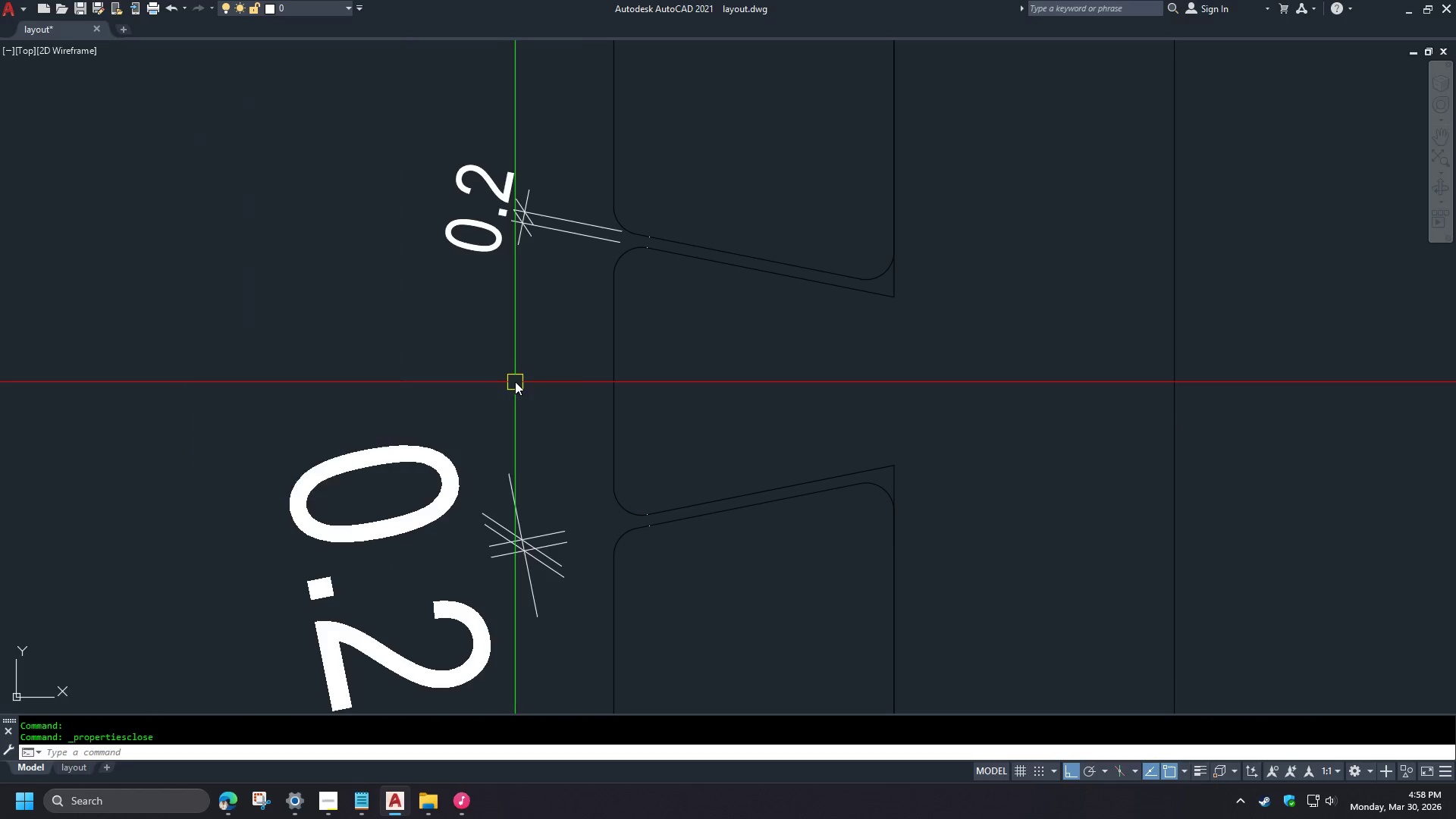 
key(Control+1)
 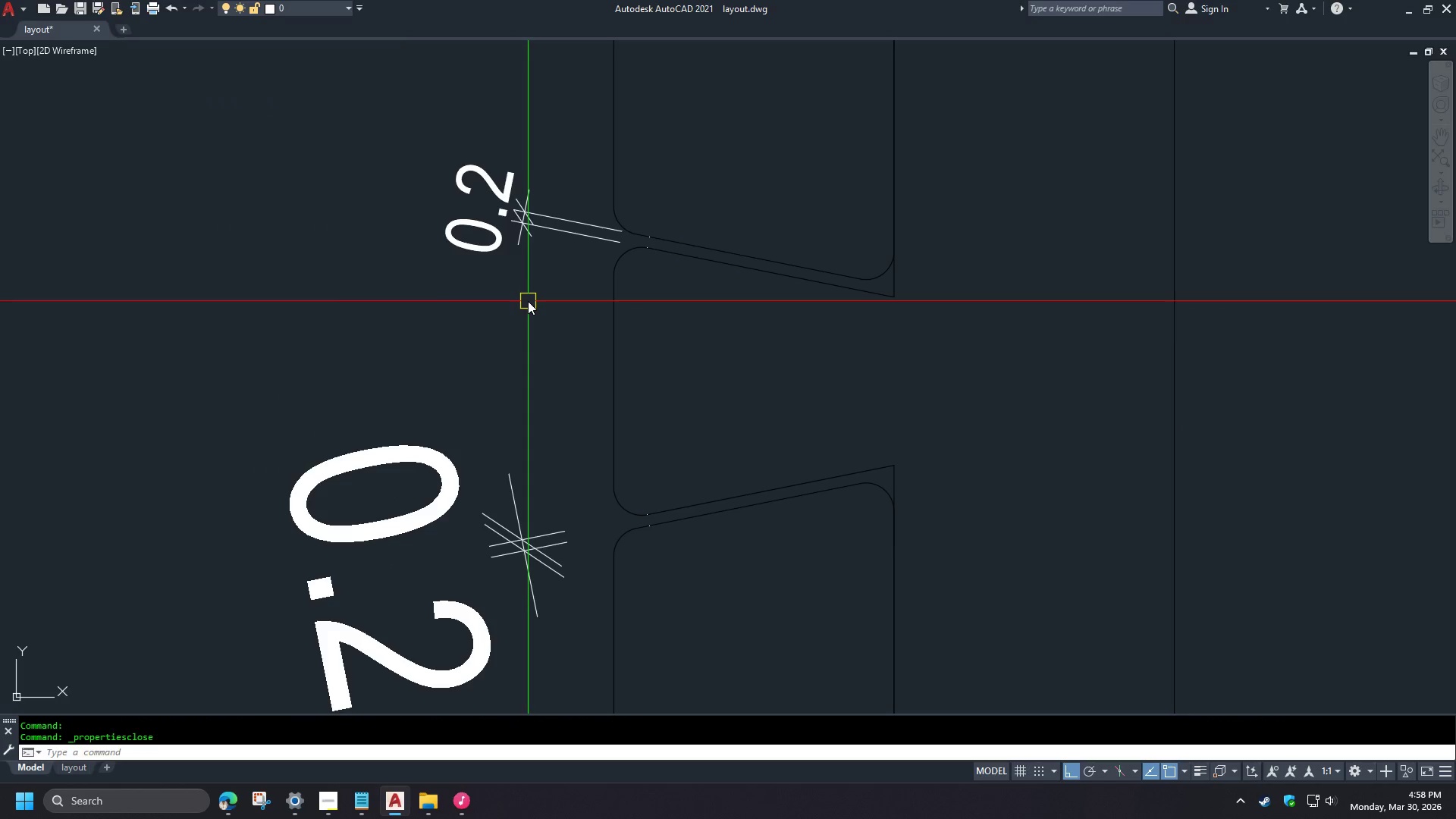 
type(MA )
 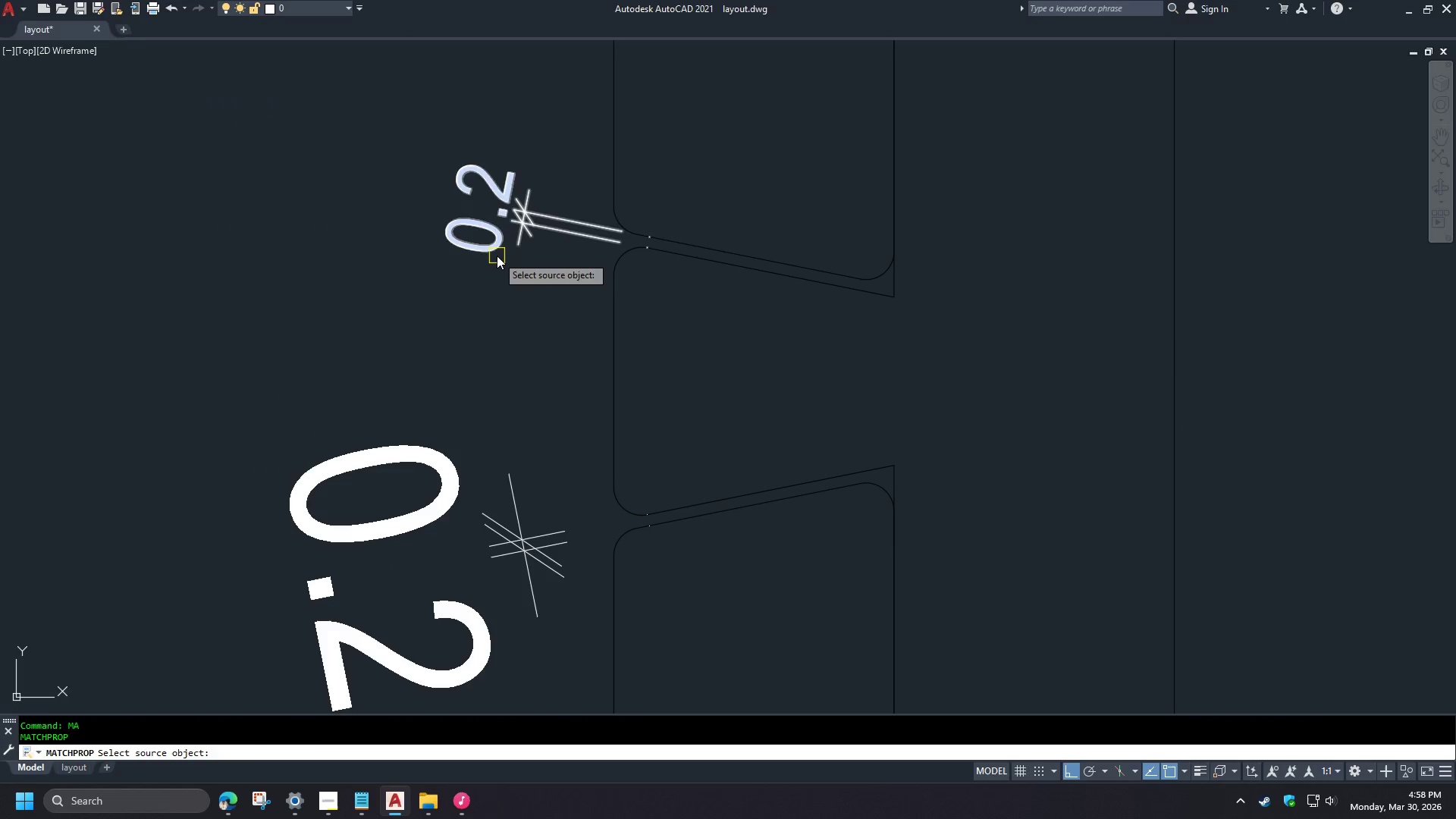 
left_click([497, 256])
 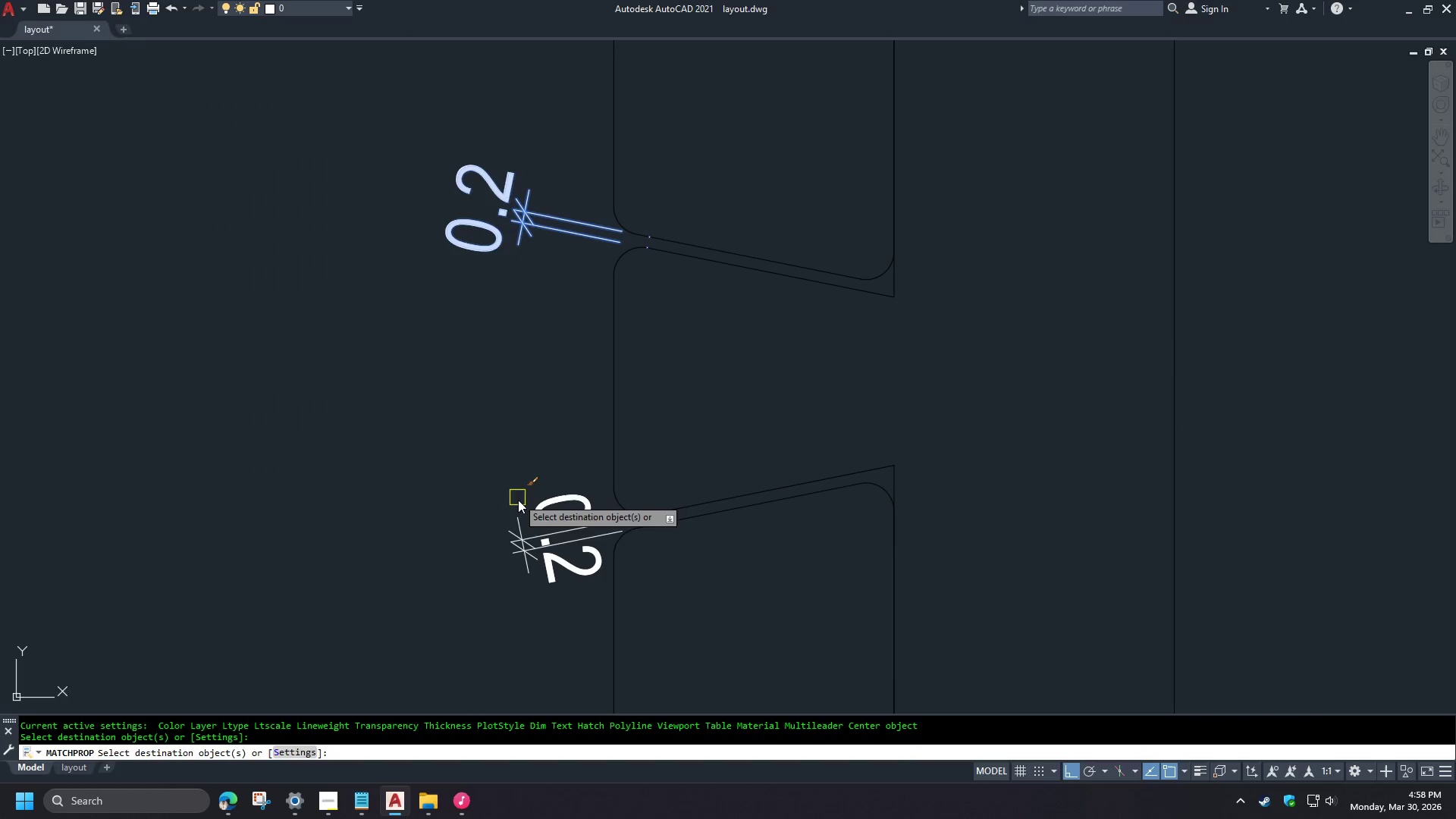 
double_click([566, 508])
 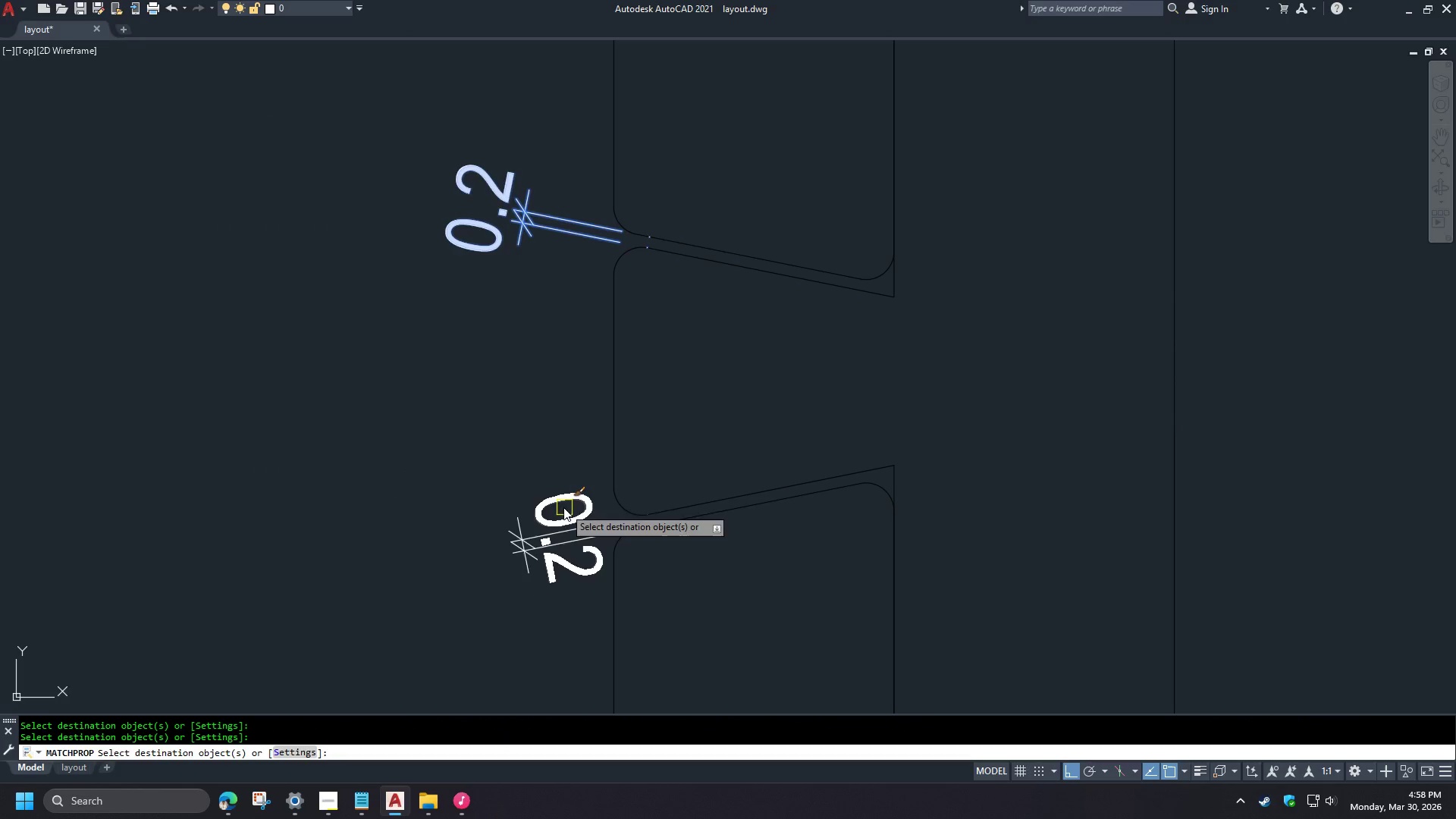 
key(Escape)
 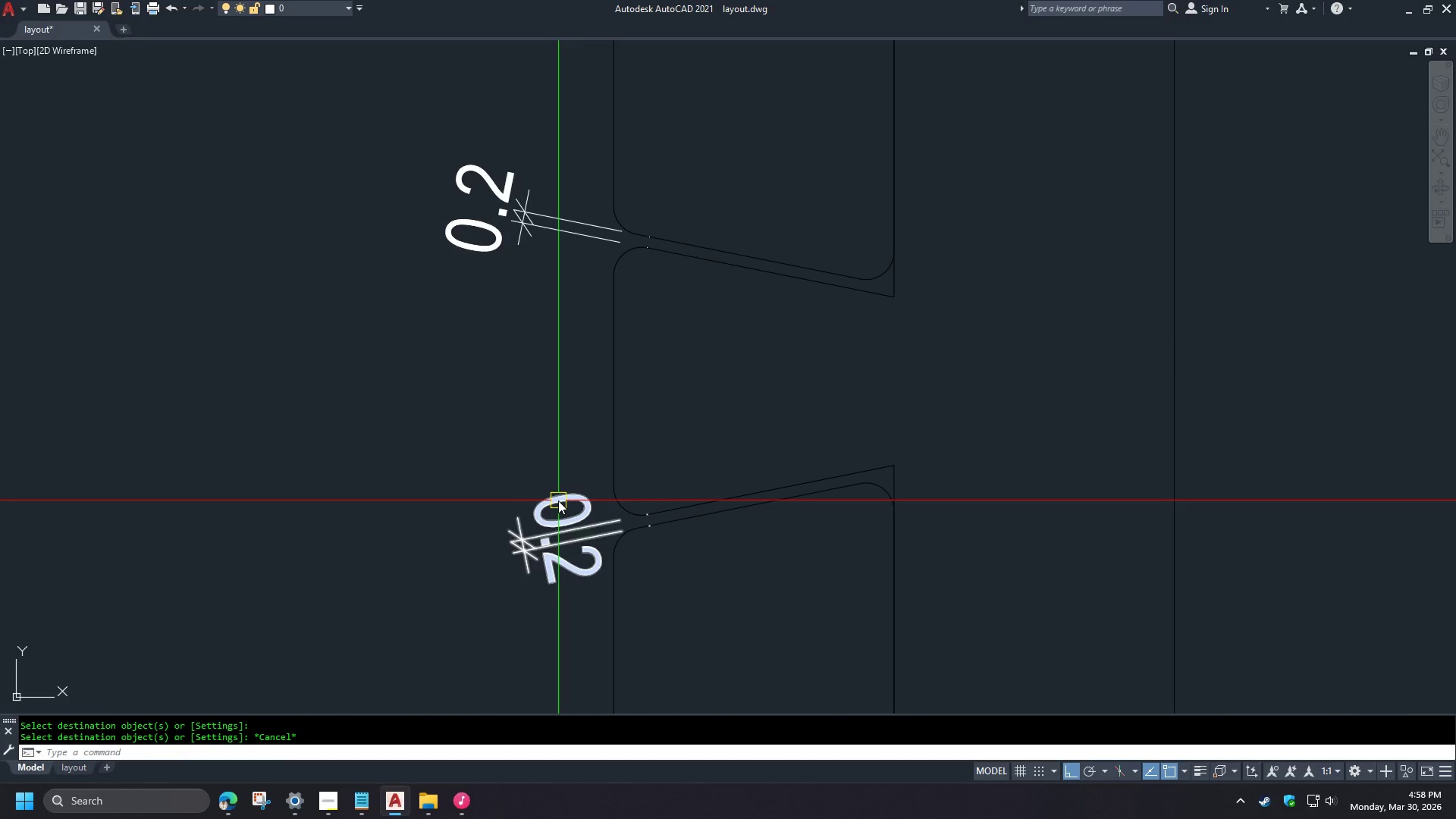 
left_click([558, 500])
 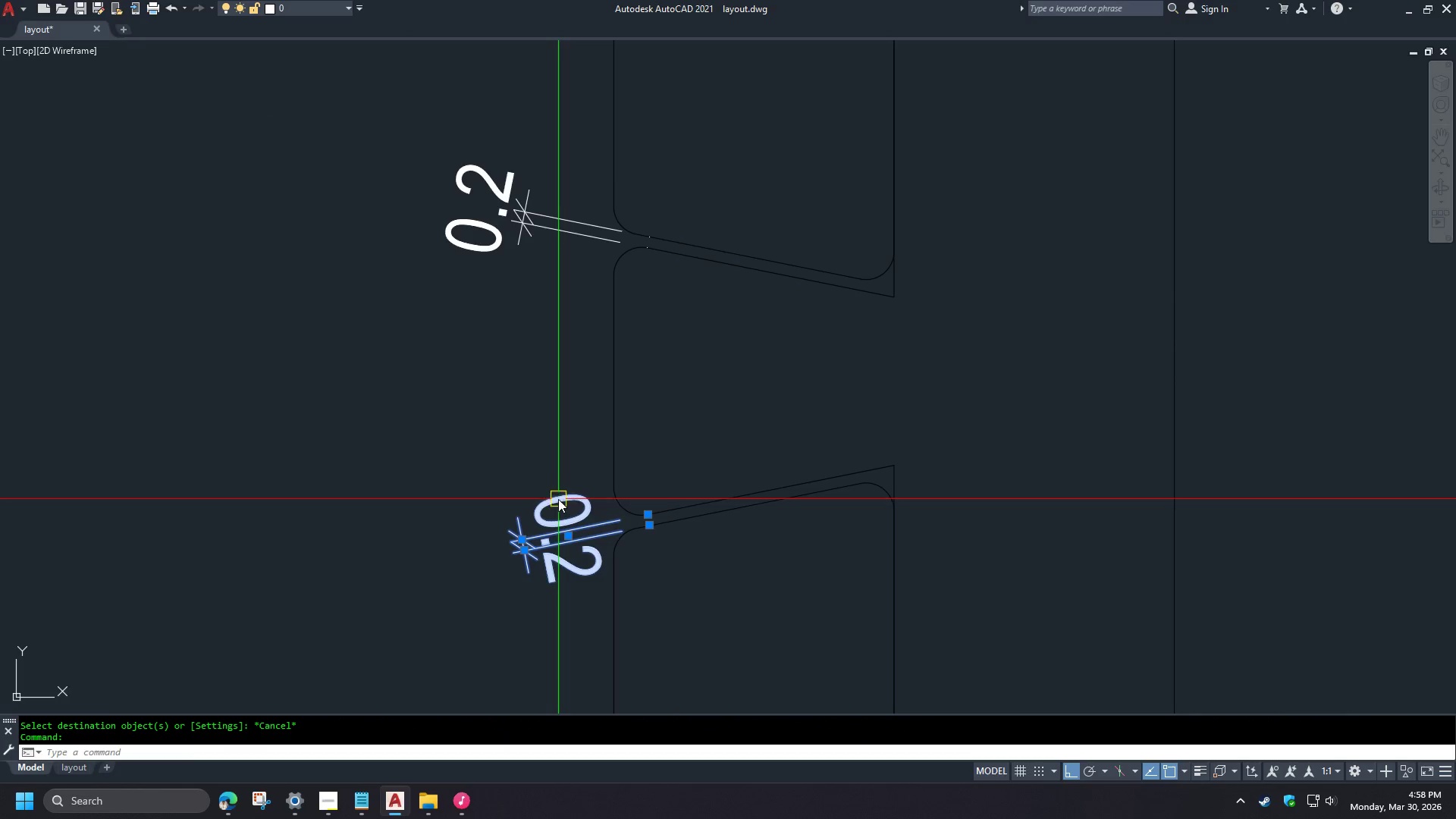 
key(Control+1)
 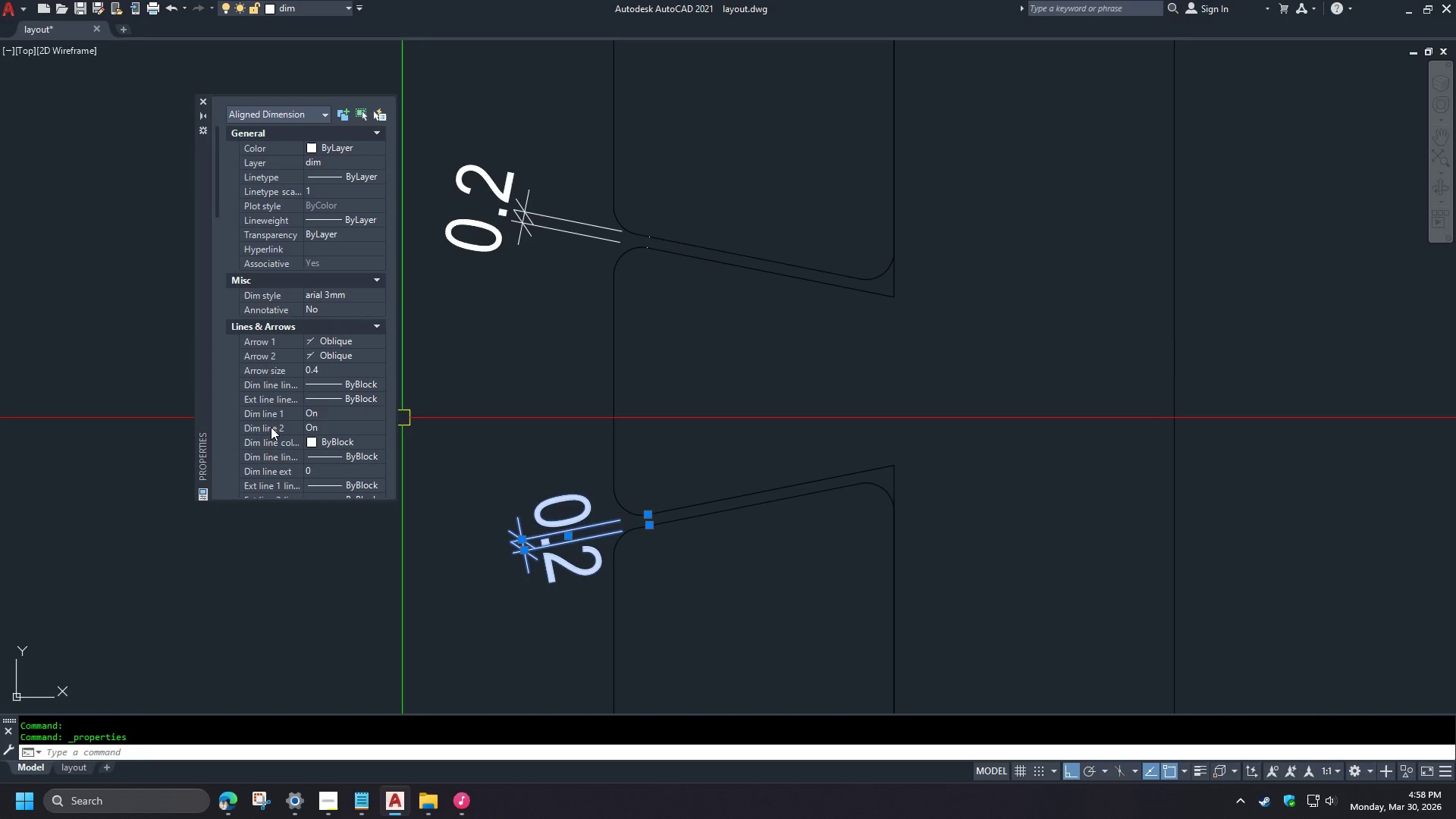 
double_click([379, 385])
 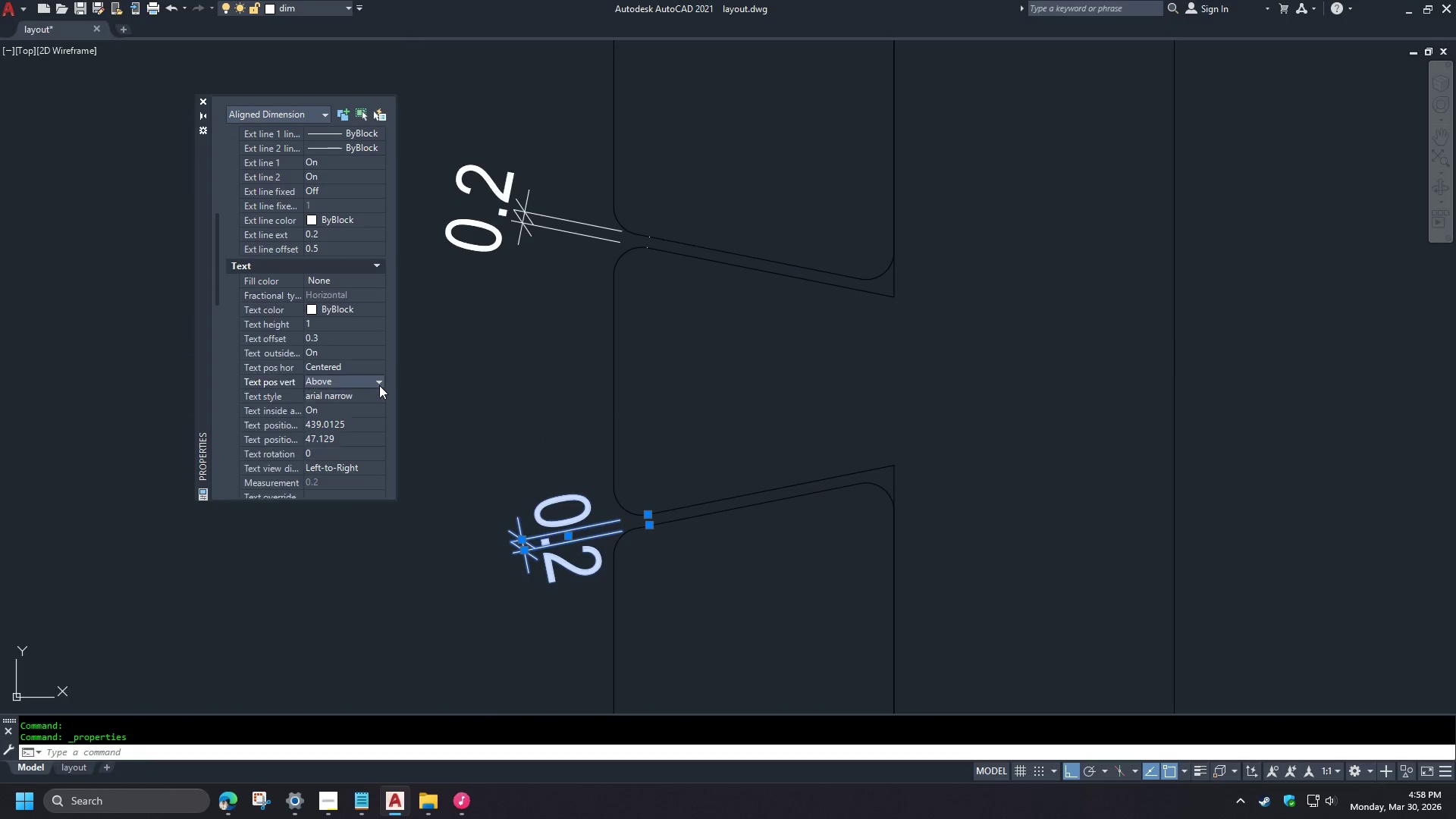 
triple_click([379, 385])
 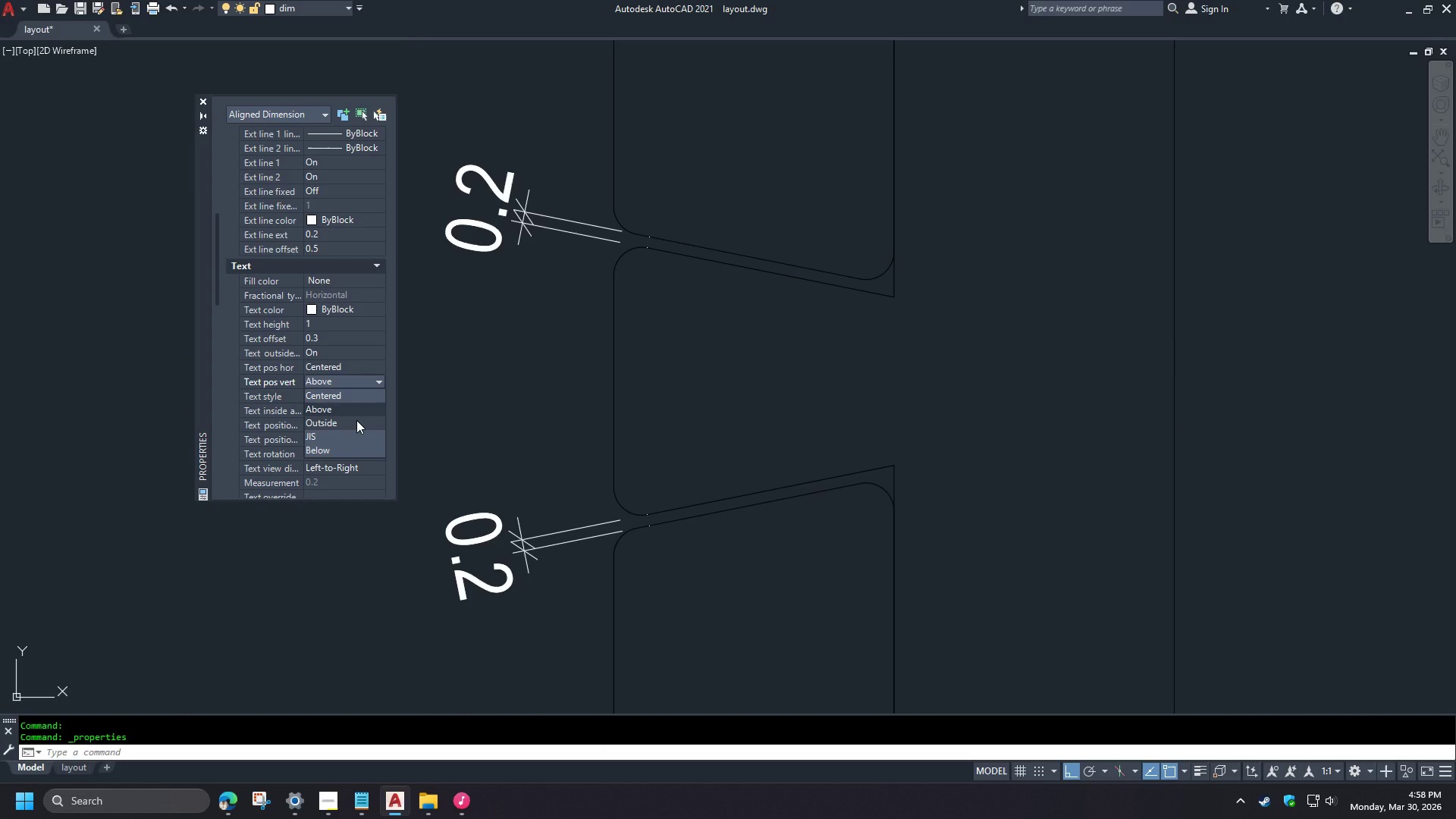 
scroll: coordinate [265, 428], scroll_direction: down, amount: 4.0
 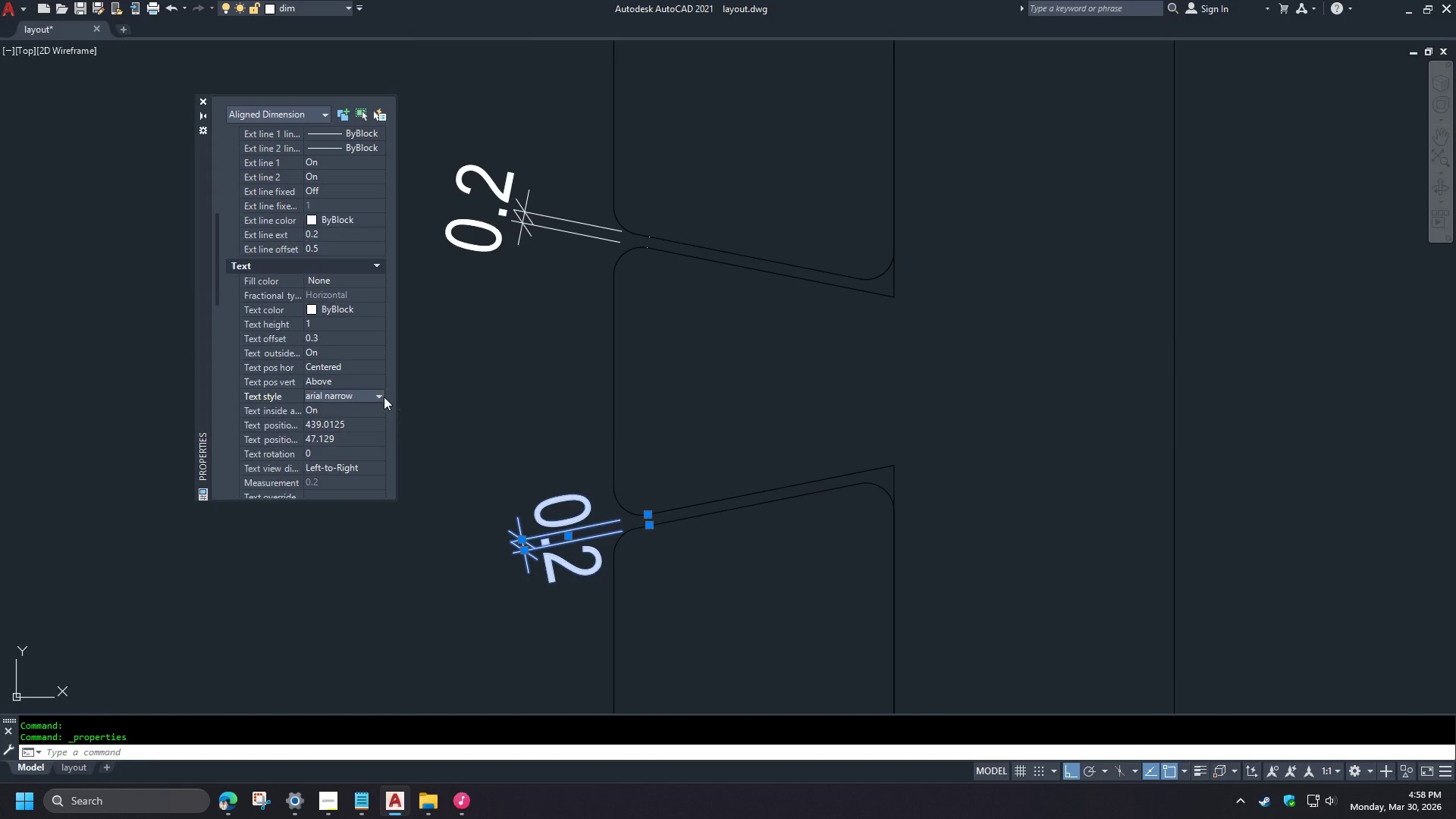 
left_click([356, 420])
 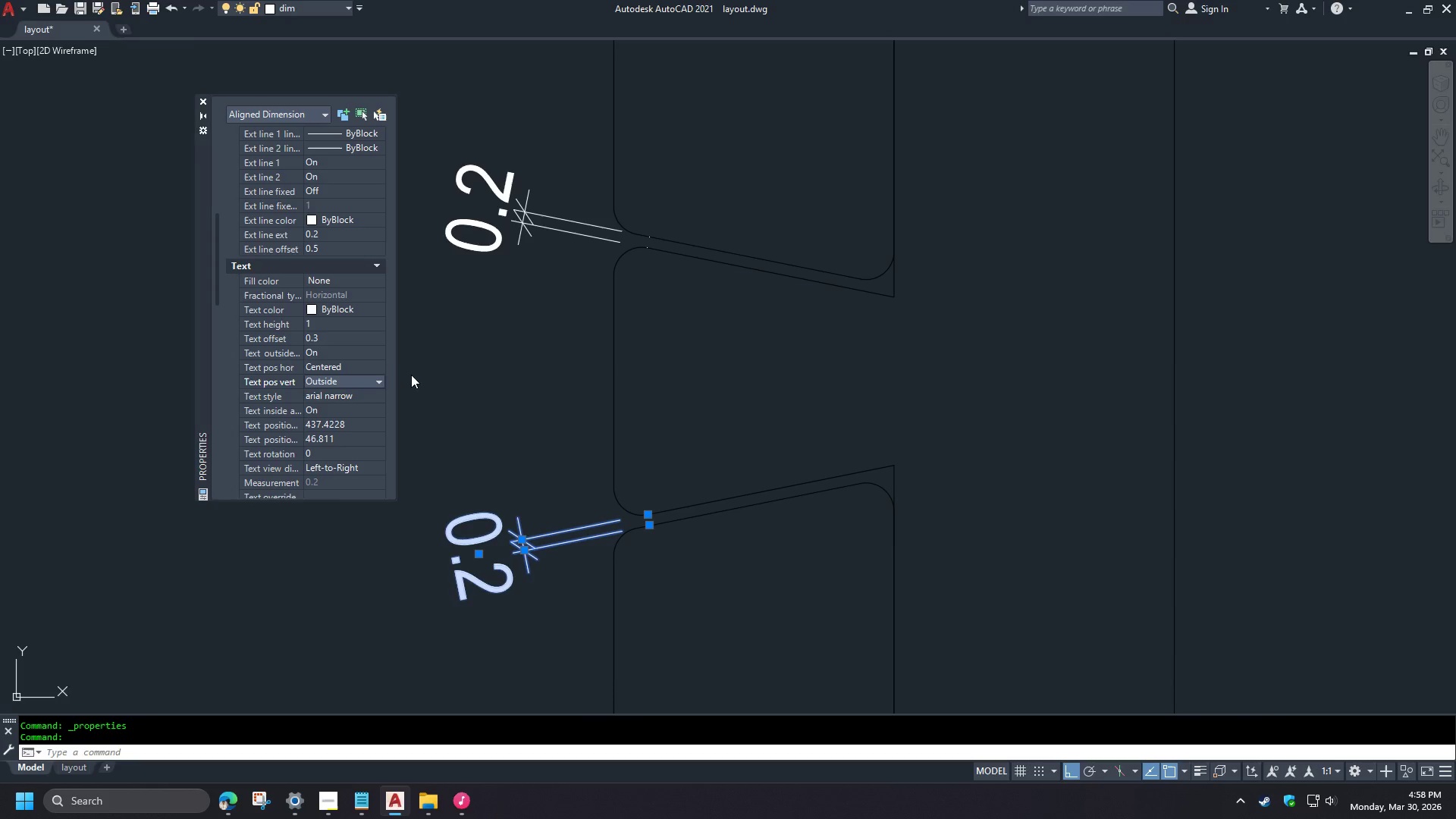 
key(Escape)
 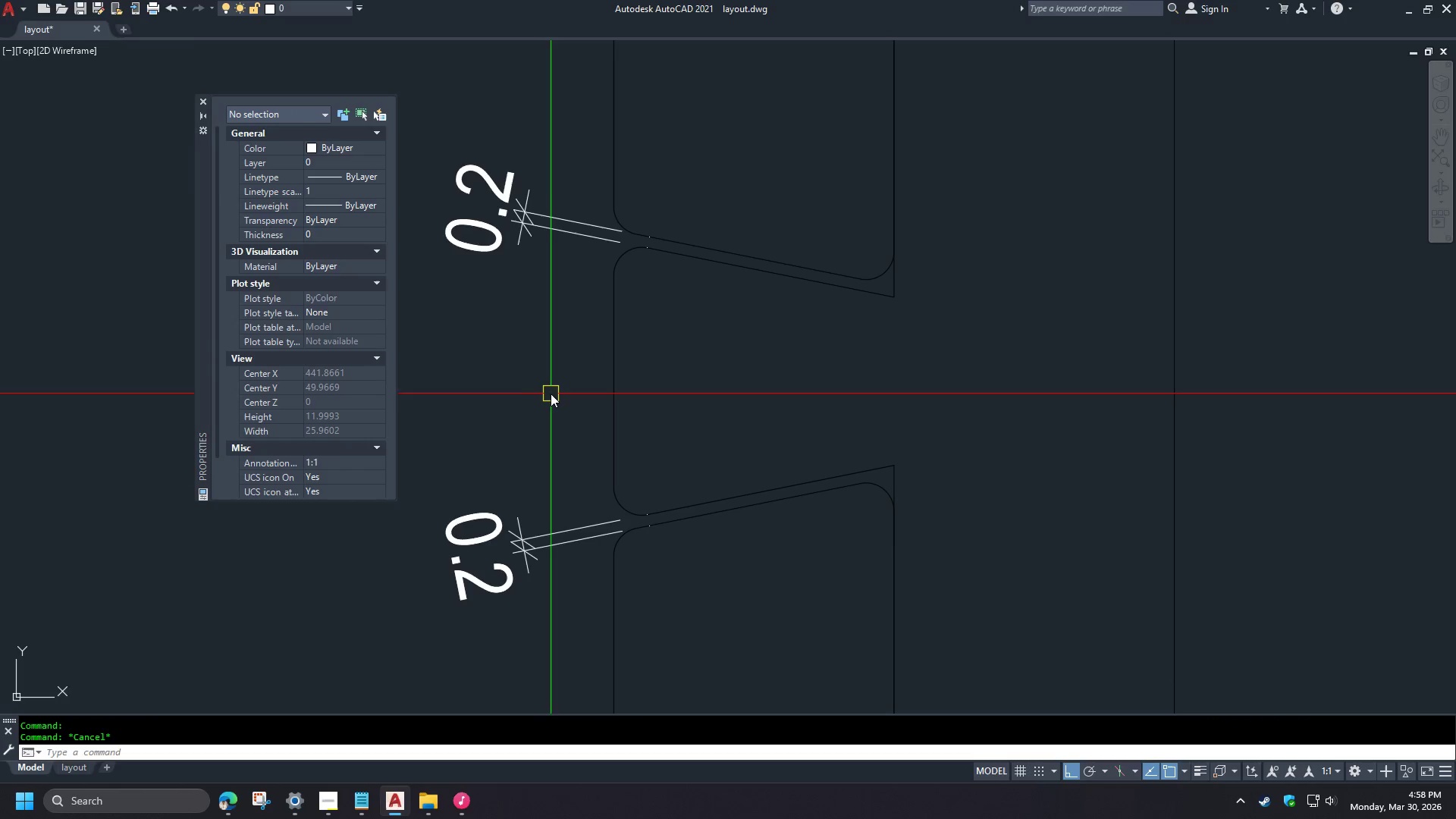 
key(Control+ControlLeft)
 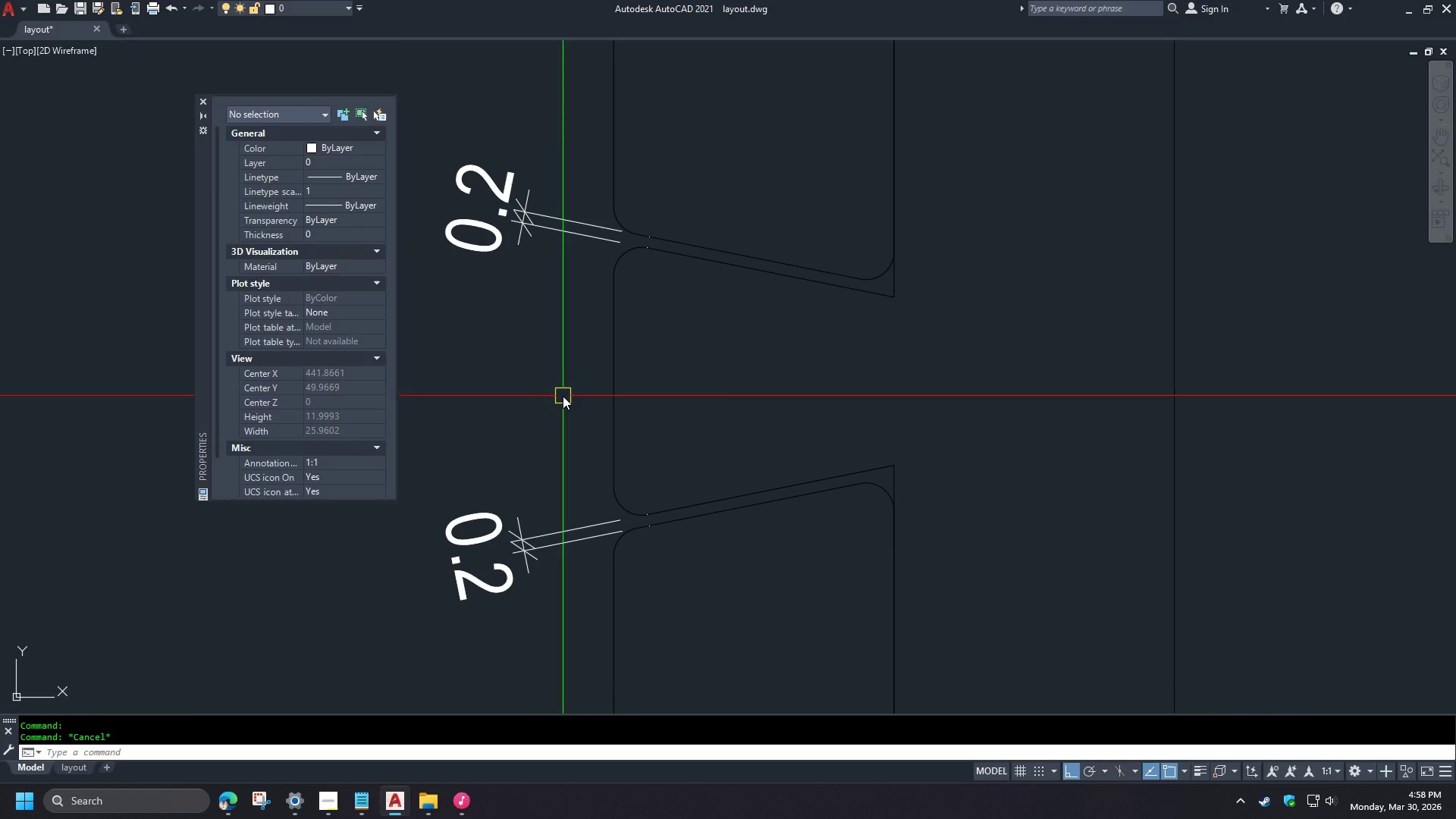 
key(Control+1)
 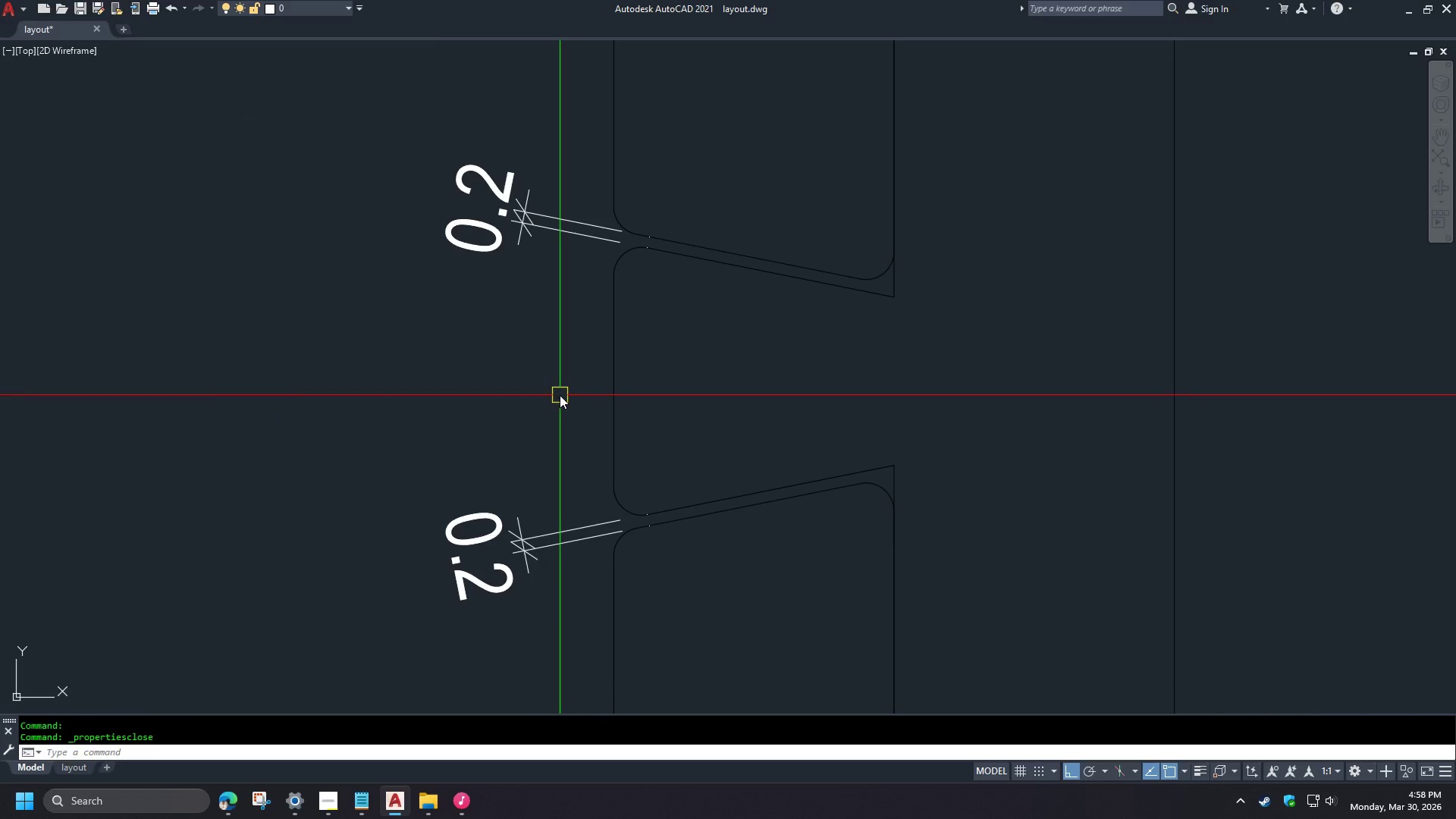 
key(Escape)
 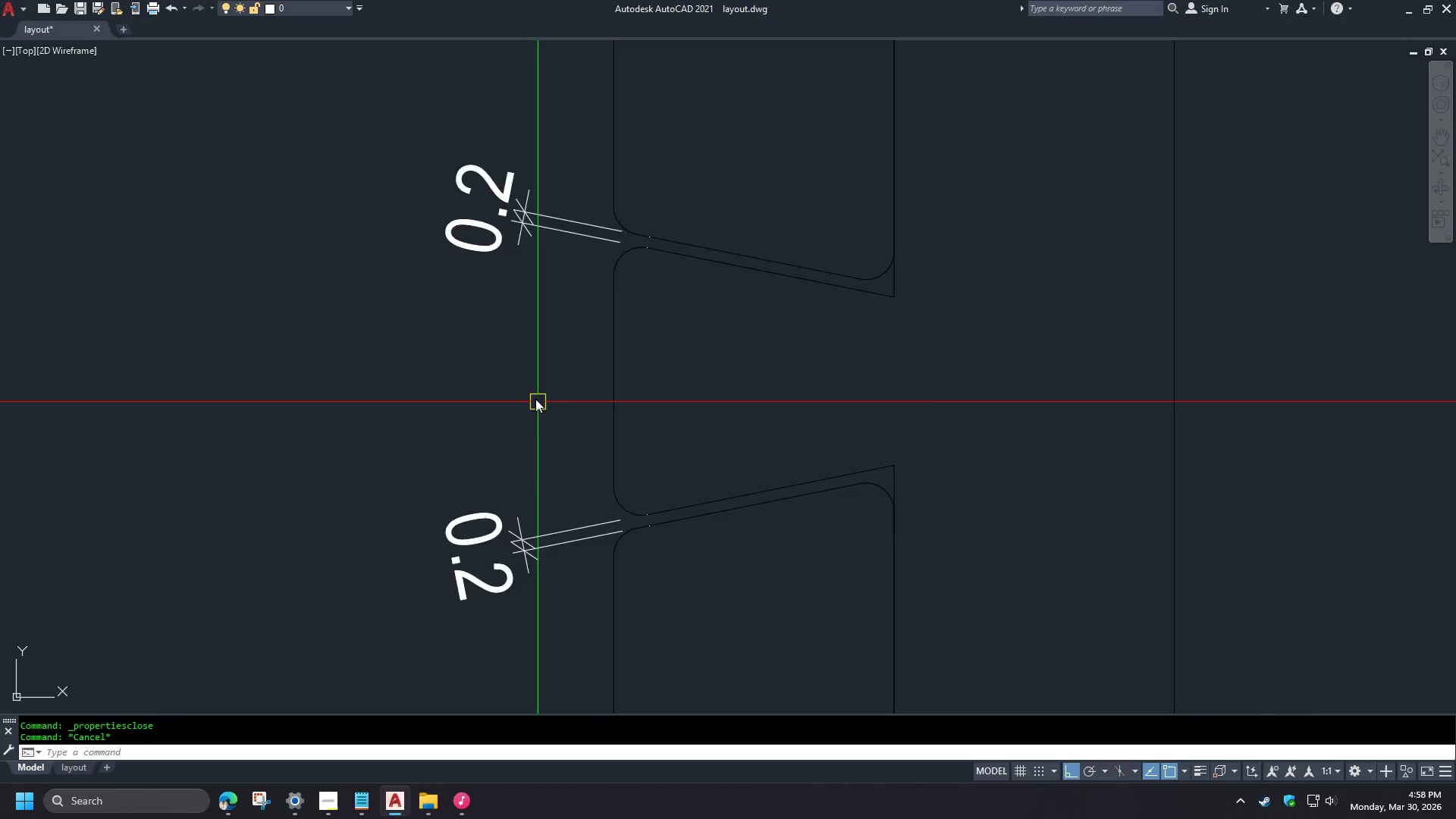 
scroll: coordinate [529, 391], scroll_direction: down, amount: 2.0
 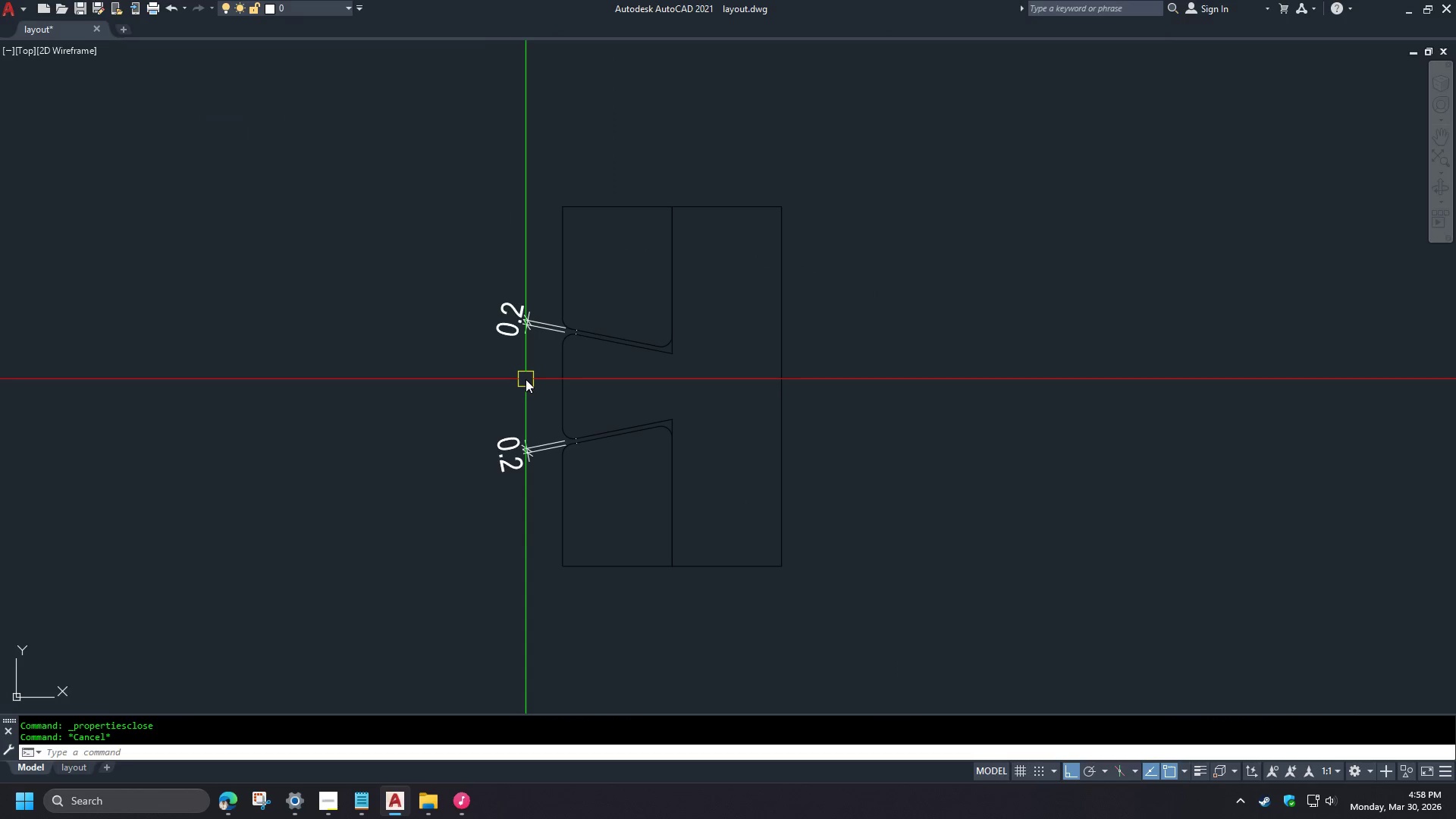 
scroll: coordinate [526, 373], scroll_direction: up, amount: 2.0
 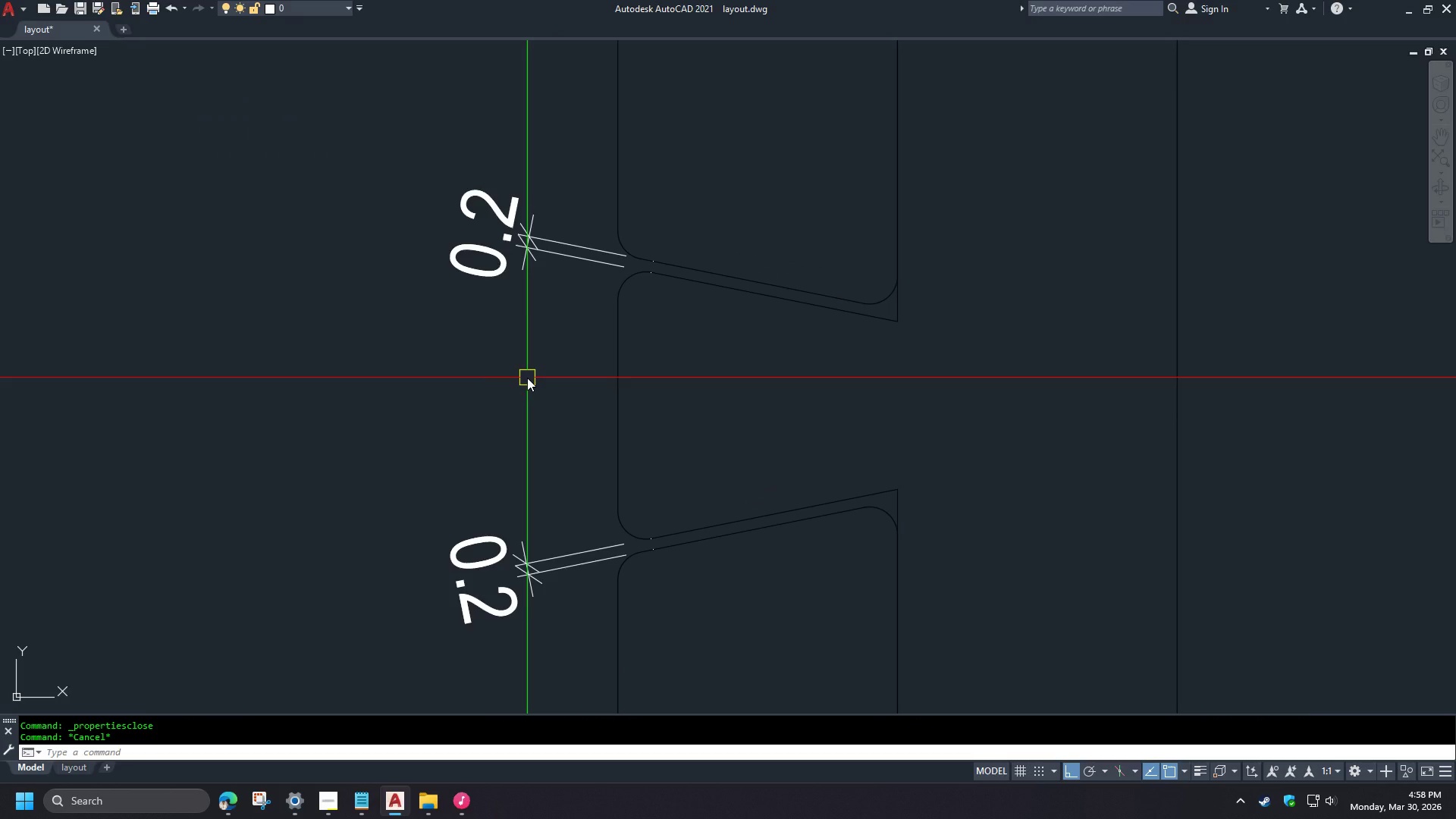 
key(D)
 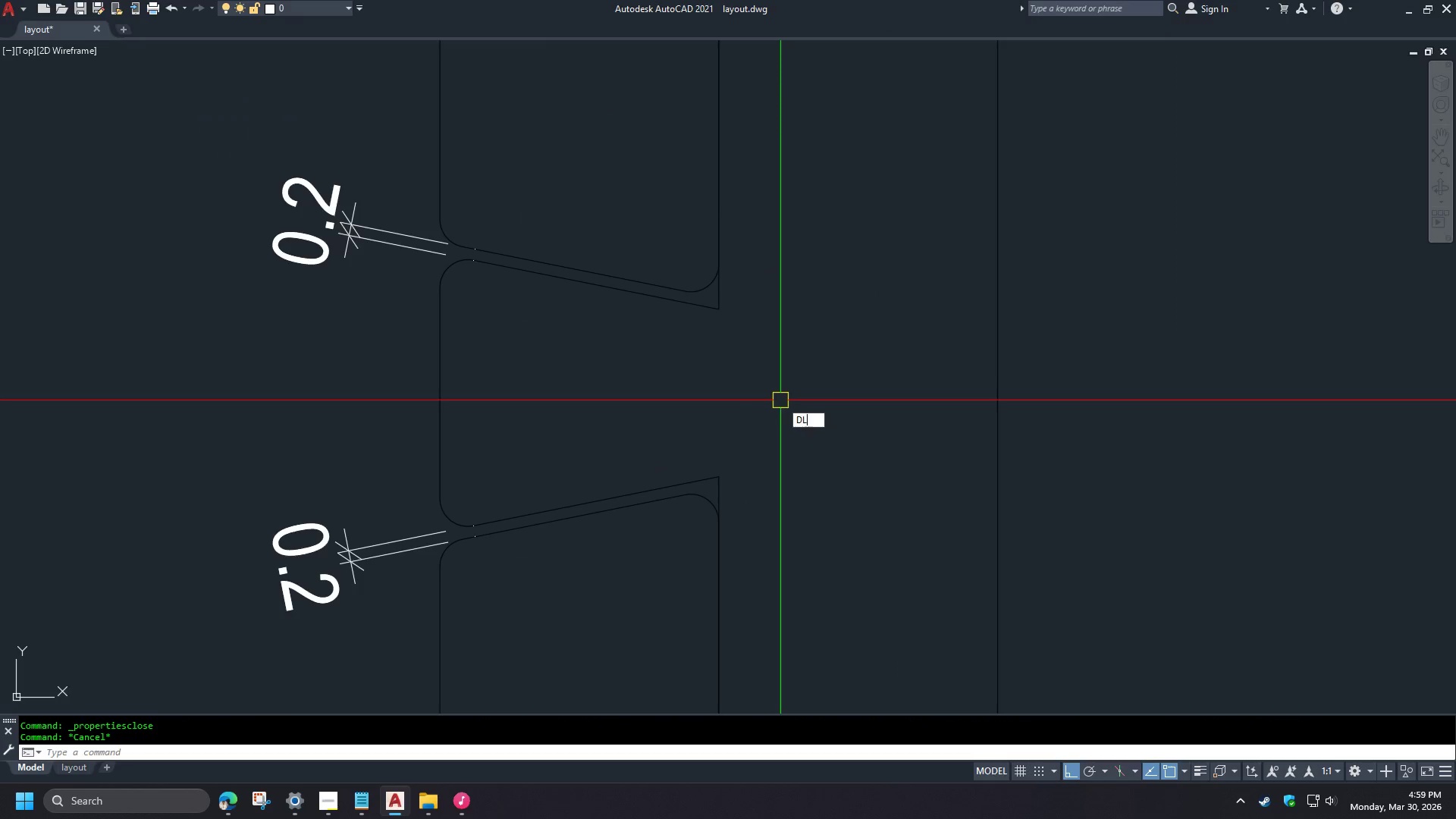 
scroll: coordinate [527, 378], scroll_direction: down, amount: 2.0
 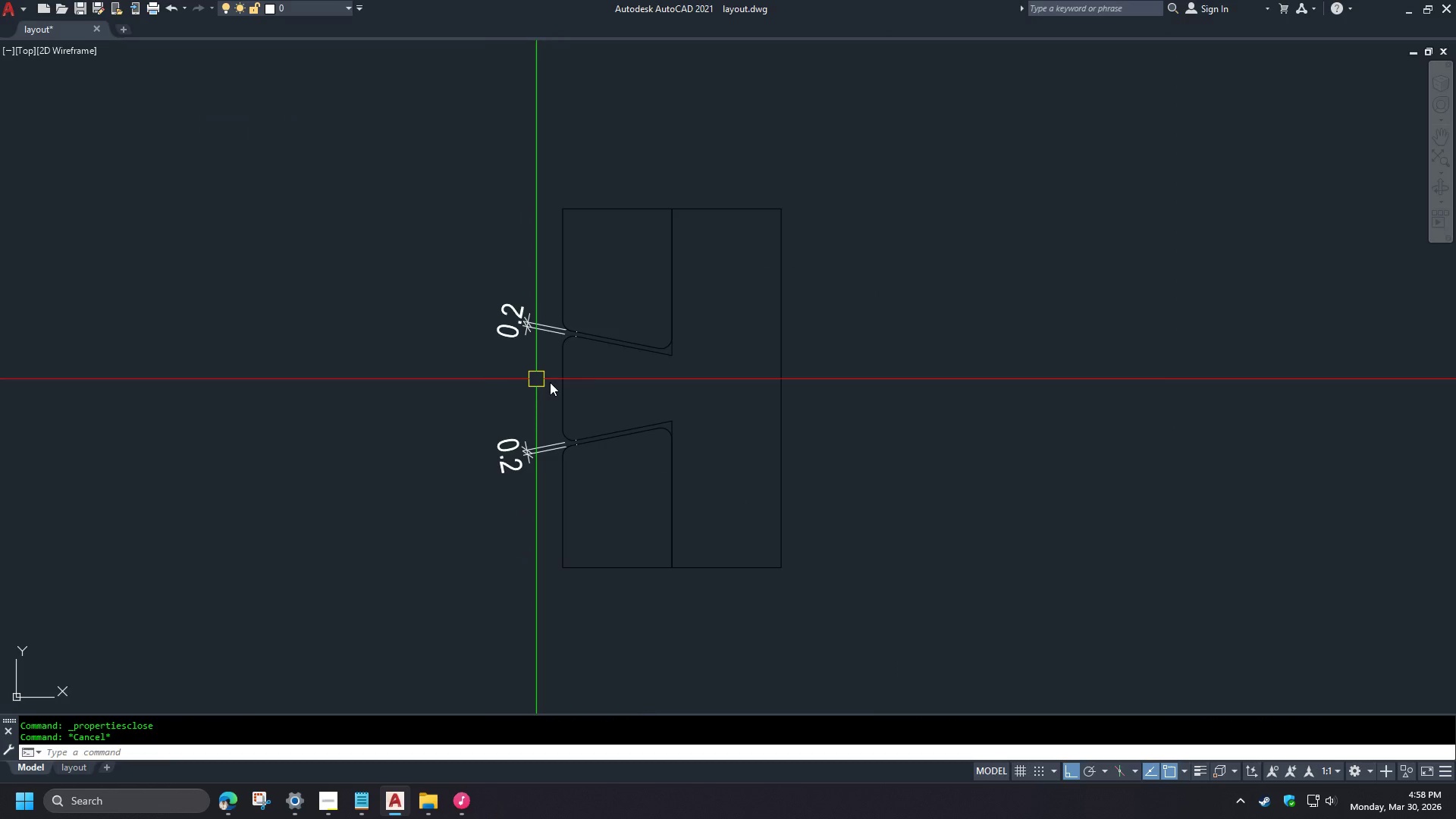 
type(LI)
 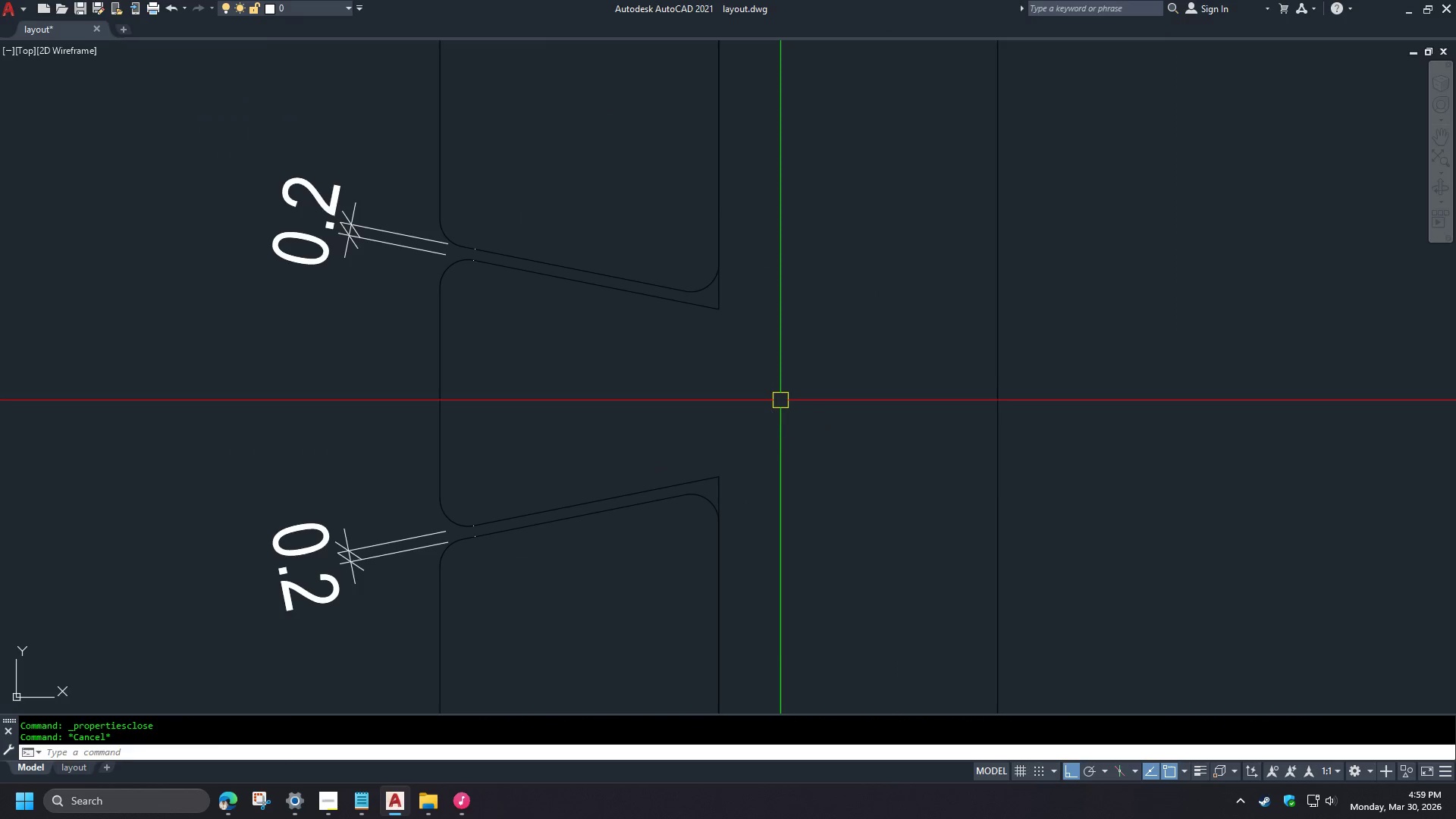 
key(Space)
 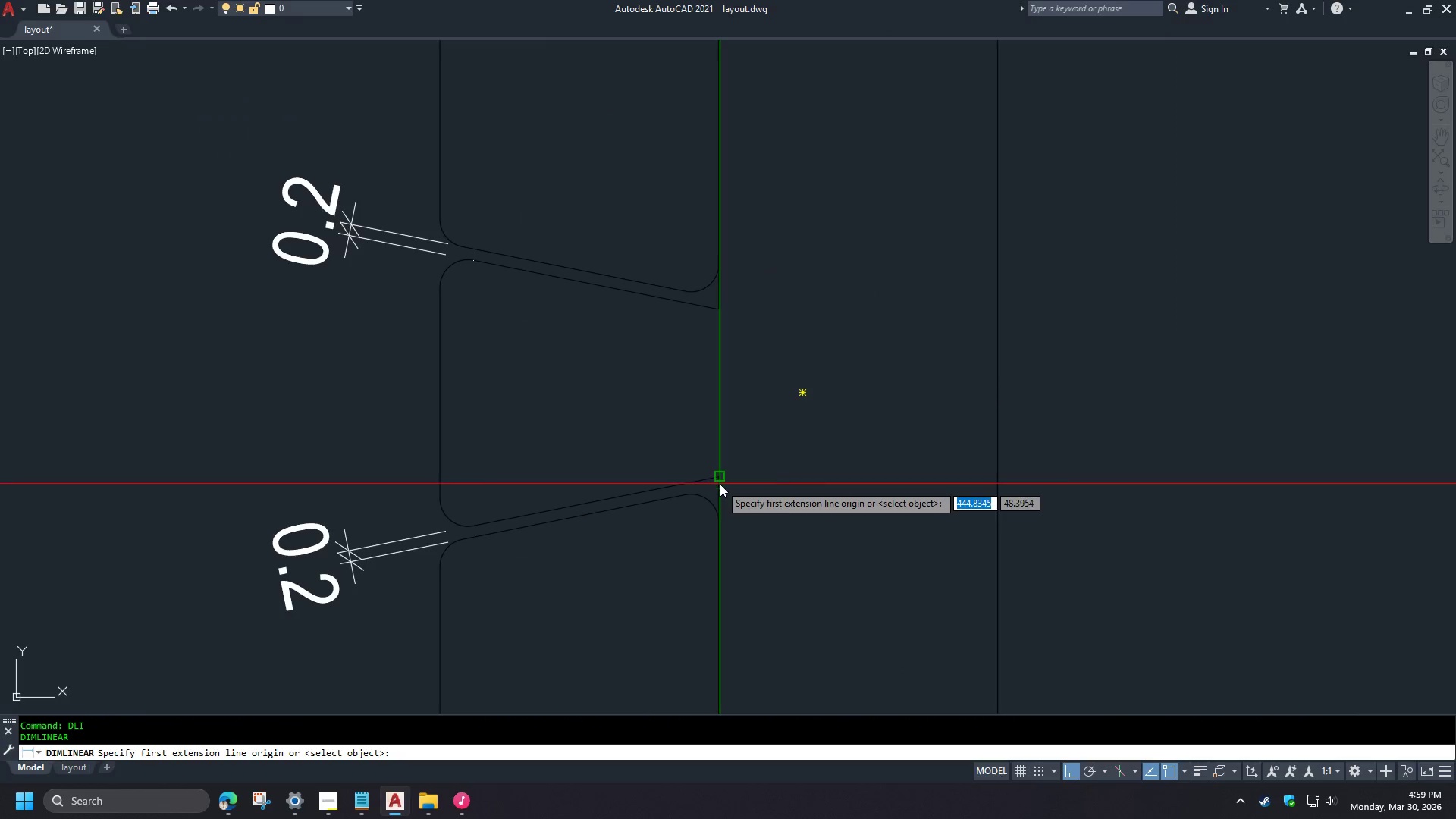 
left_click([720, 482])
 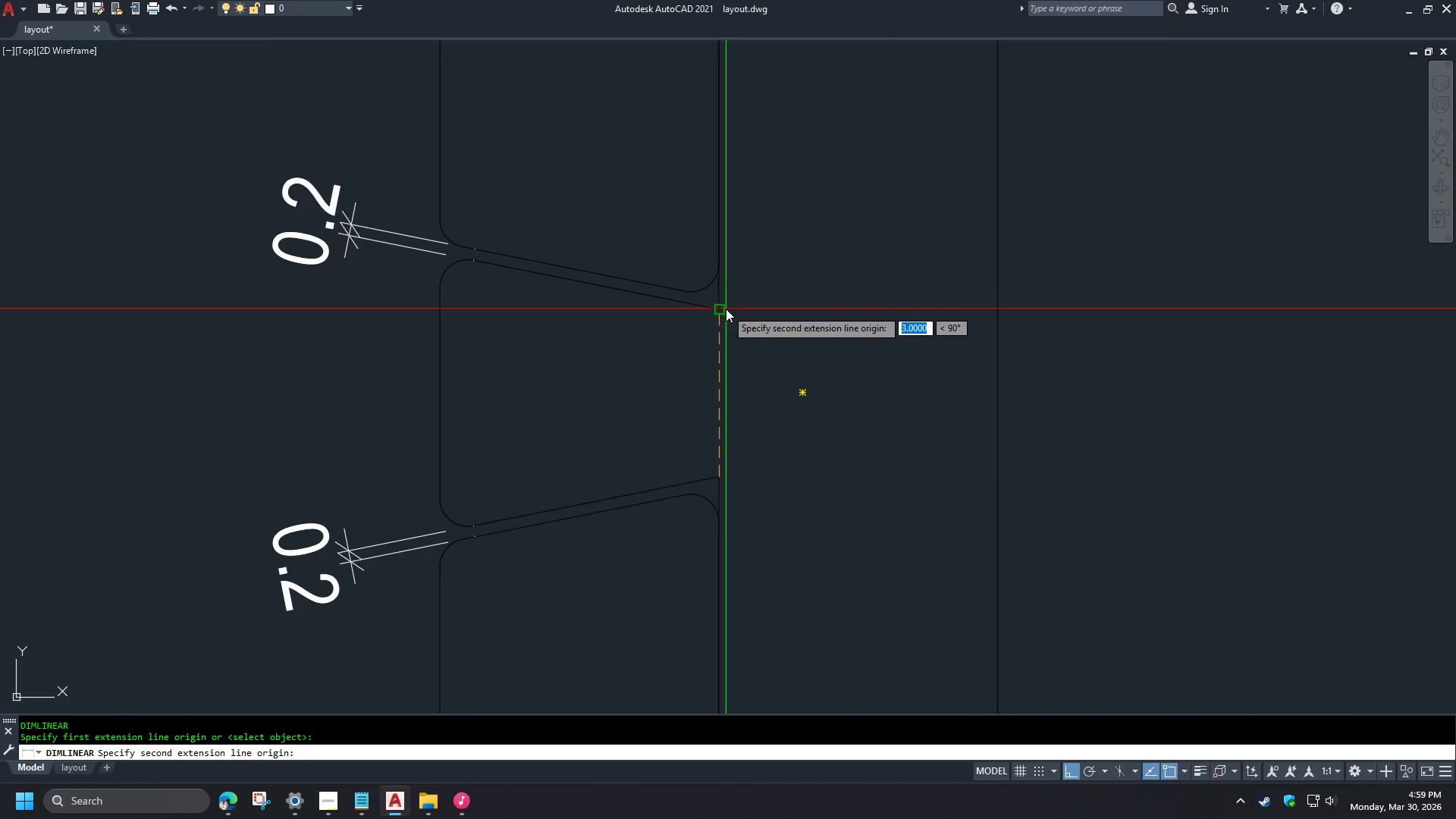 
scroll: coordinate [640, 387], scroll_direction: up, amount: 2.0
 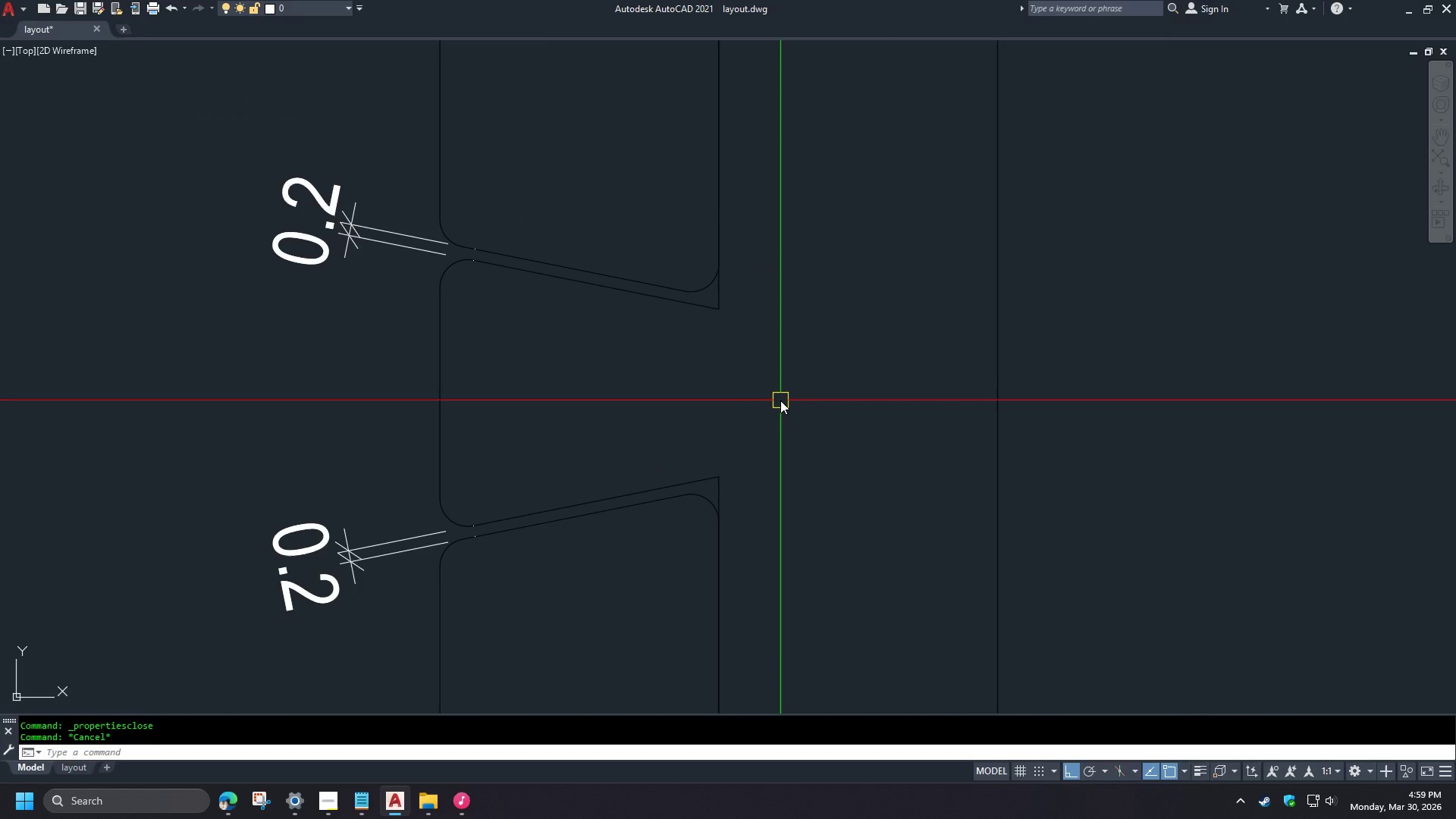 
left_click_drag(start_coordinate=[723, 310], to_coordinate=[726, 315])
 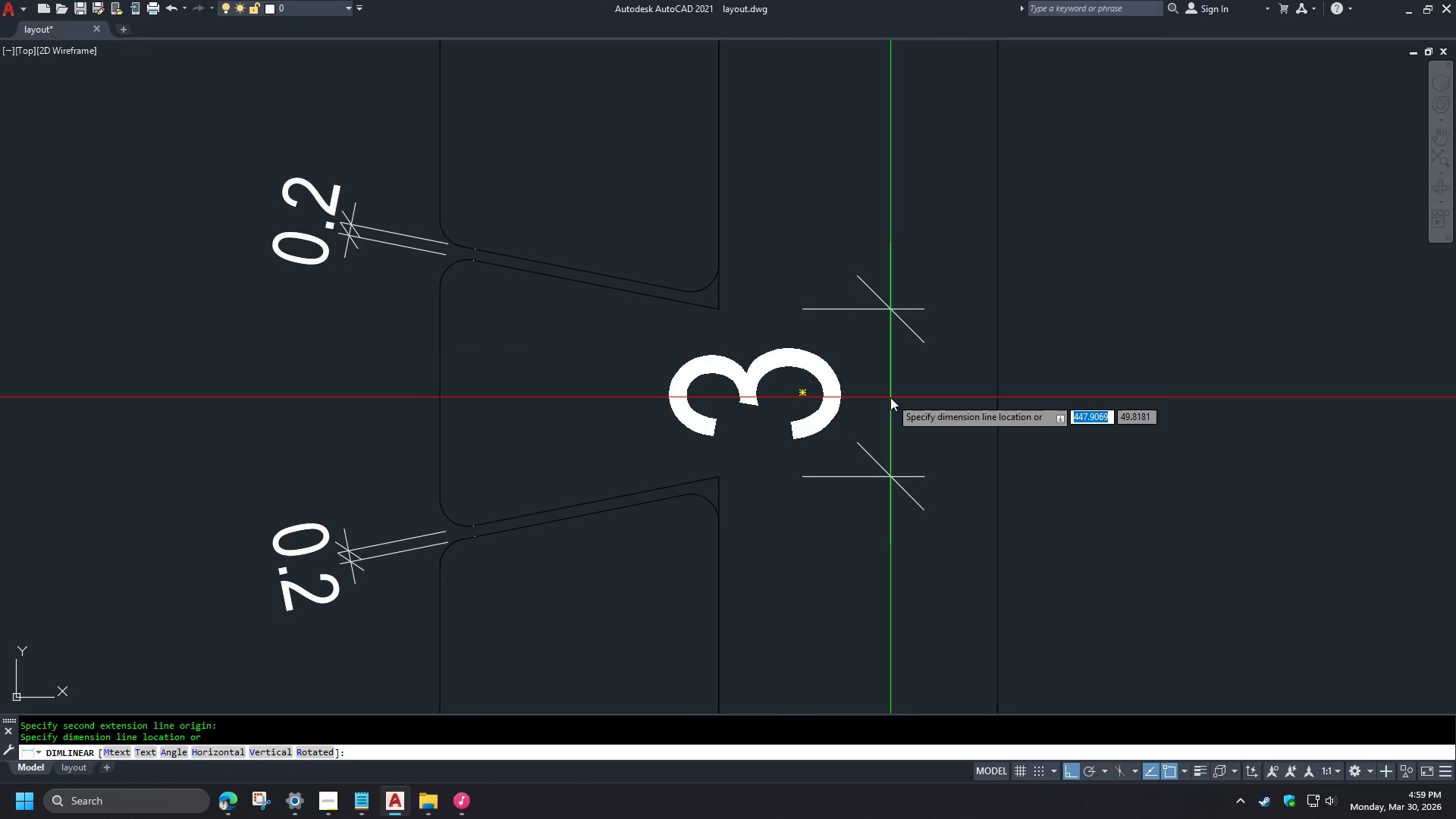 
left_click([888, 397])
 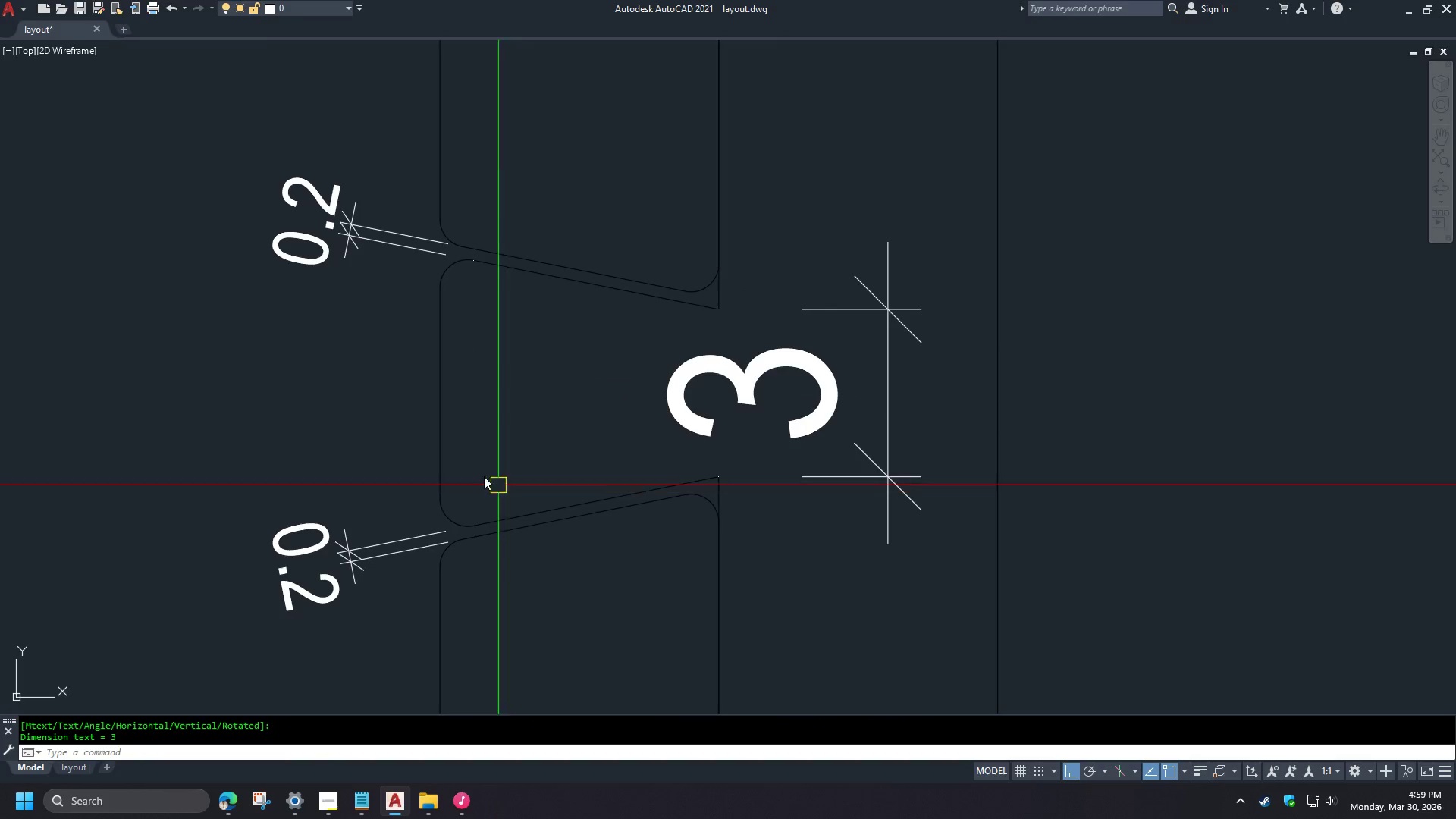 
type(MA )
 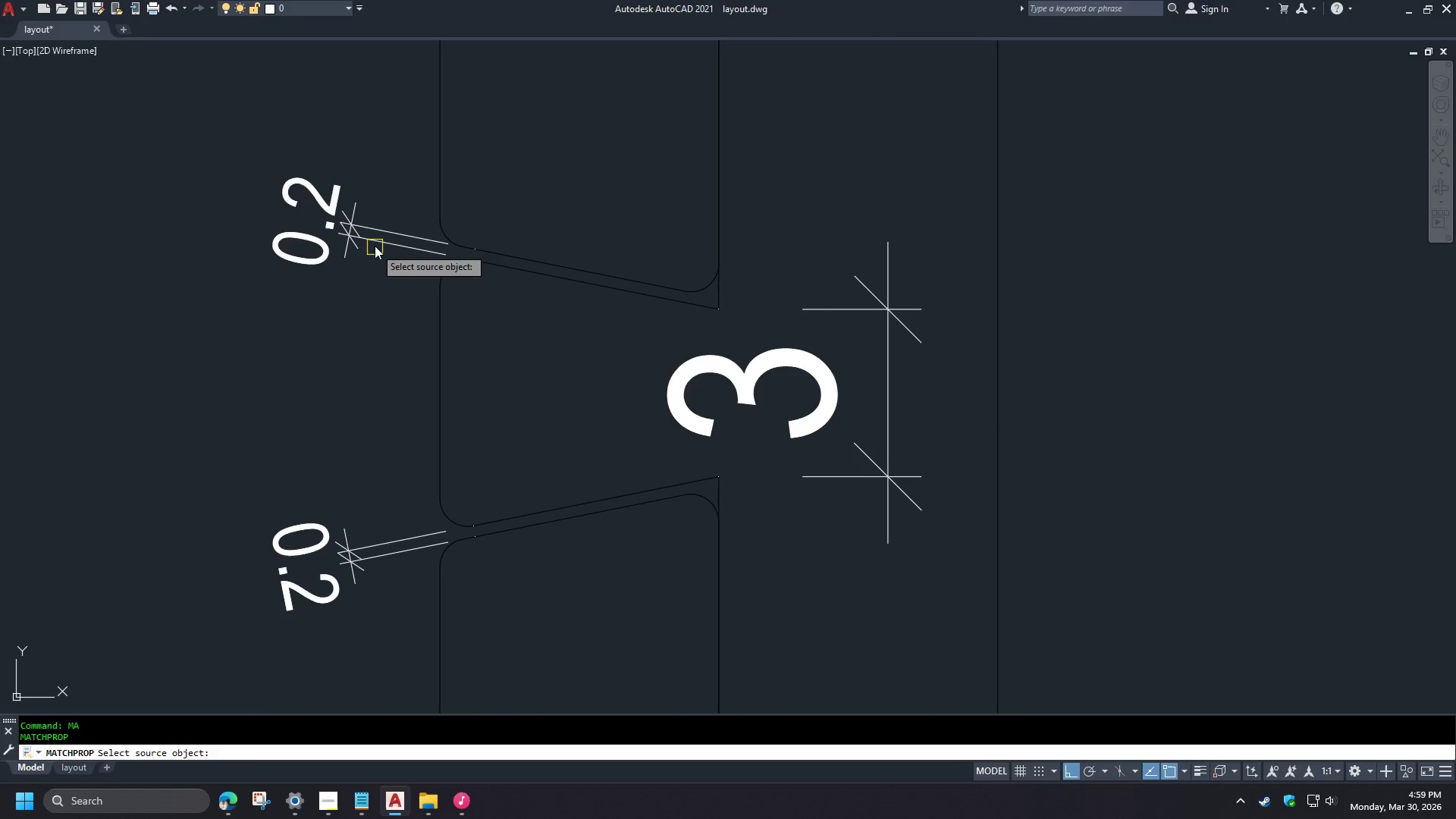 
left_click([375, 243])
 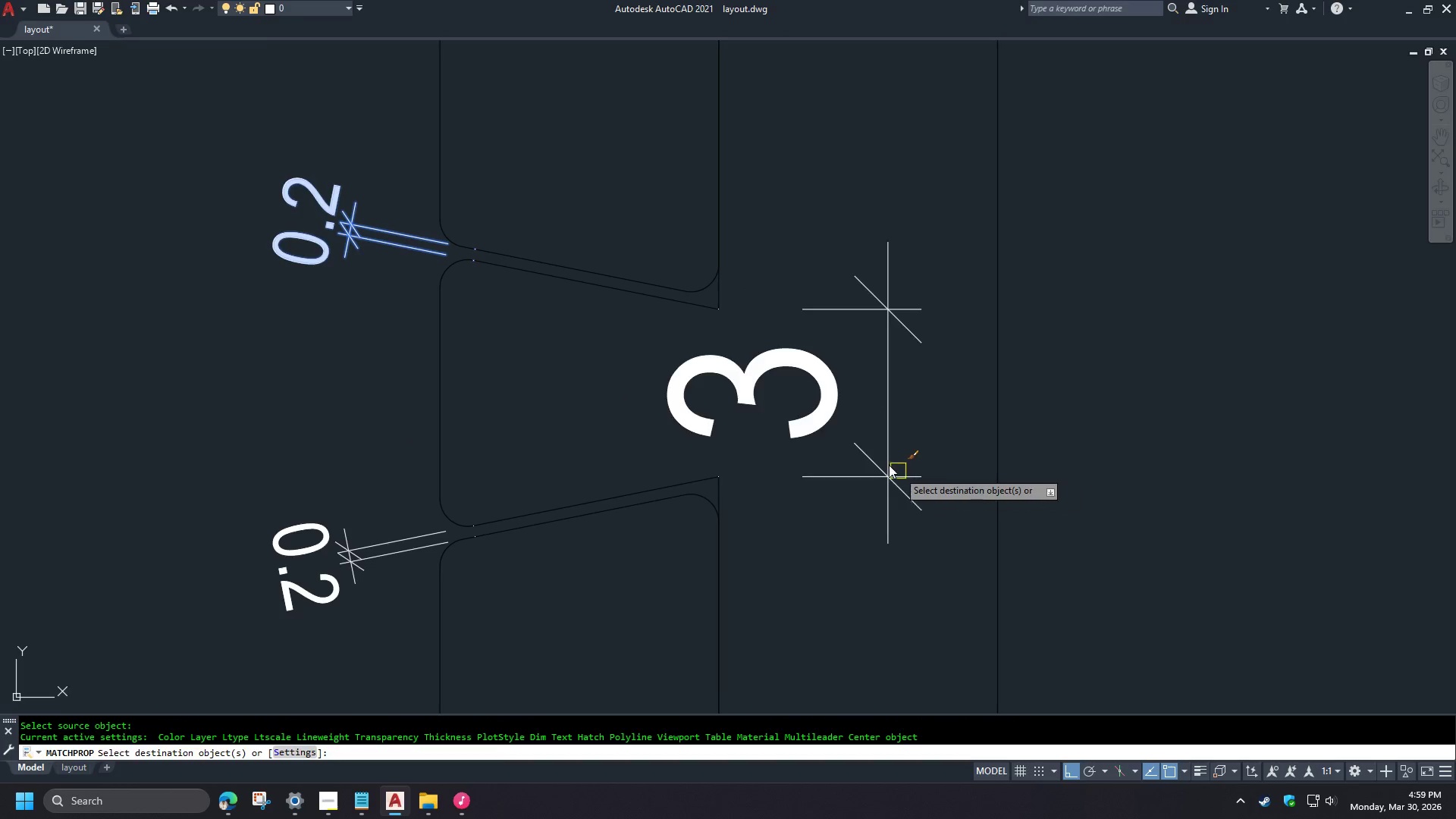 
left_click([826, 410])
 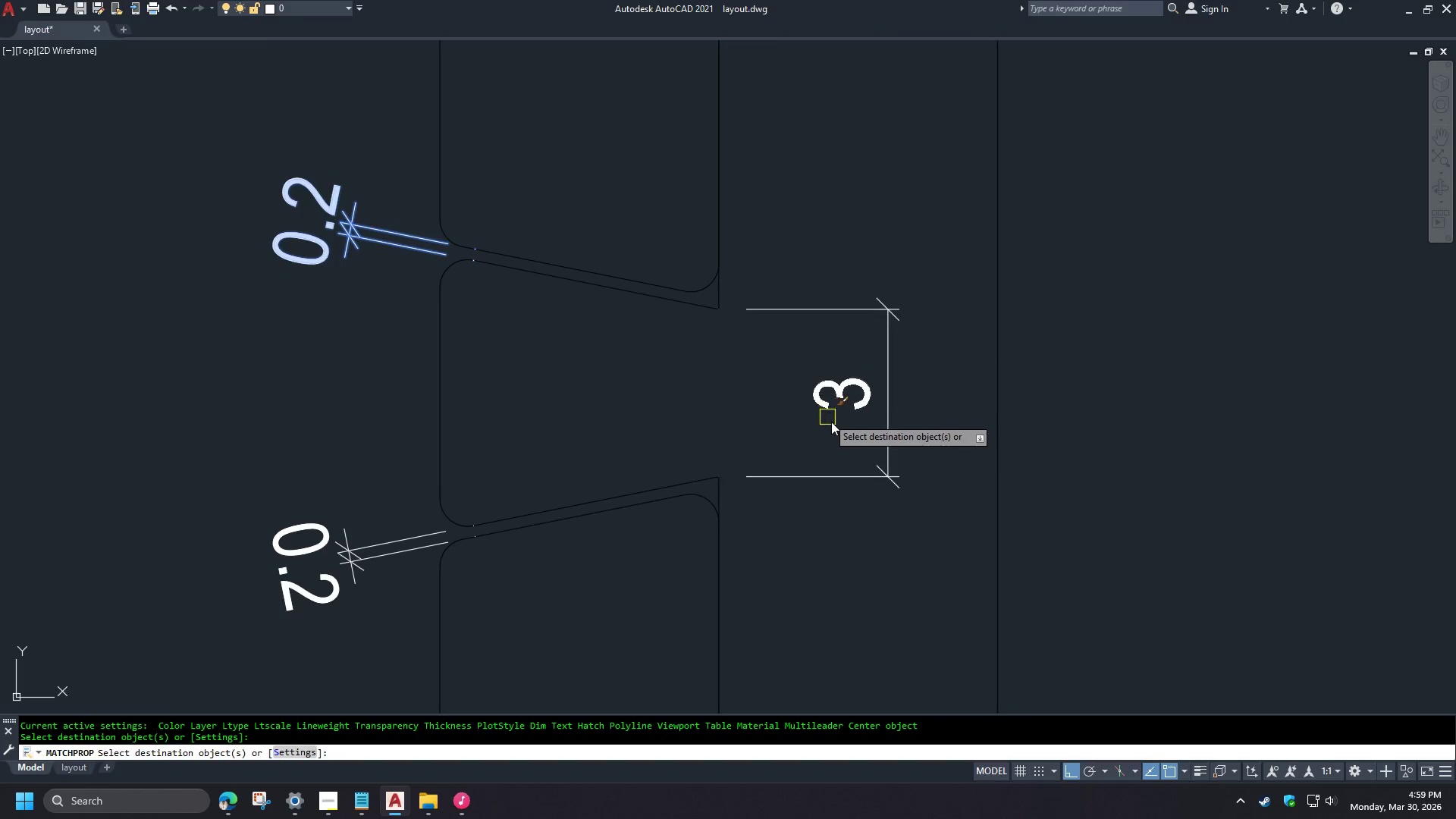 
key(Space)
 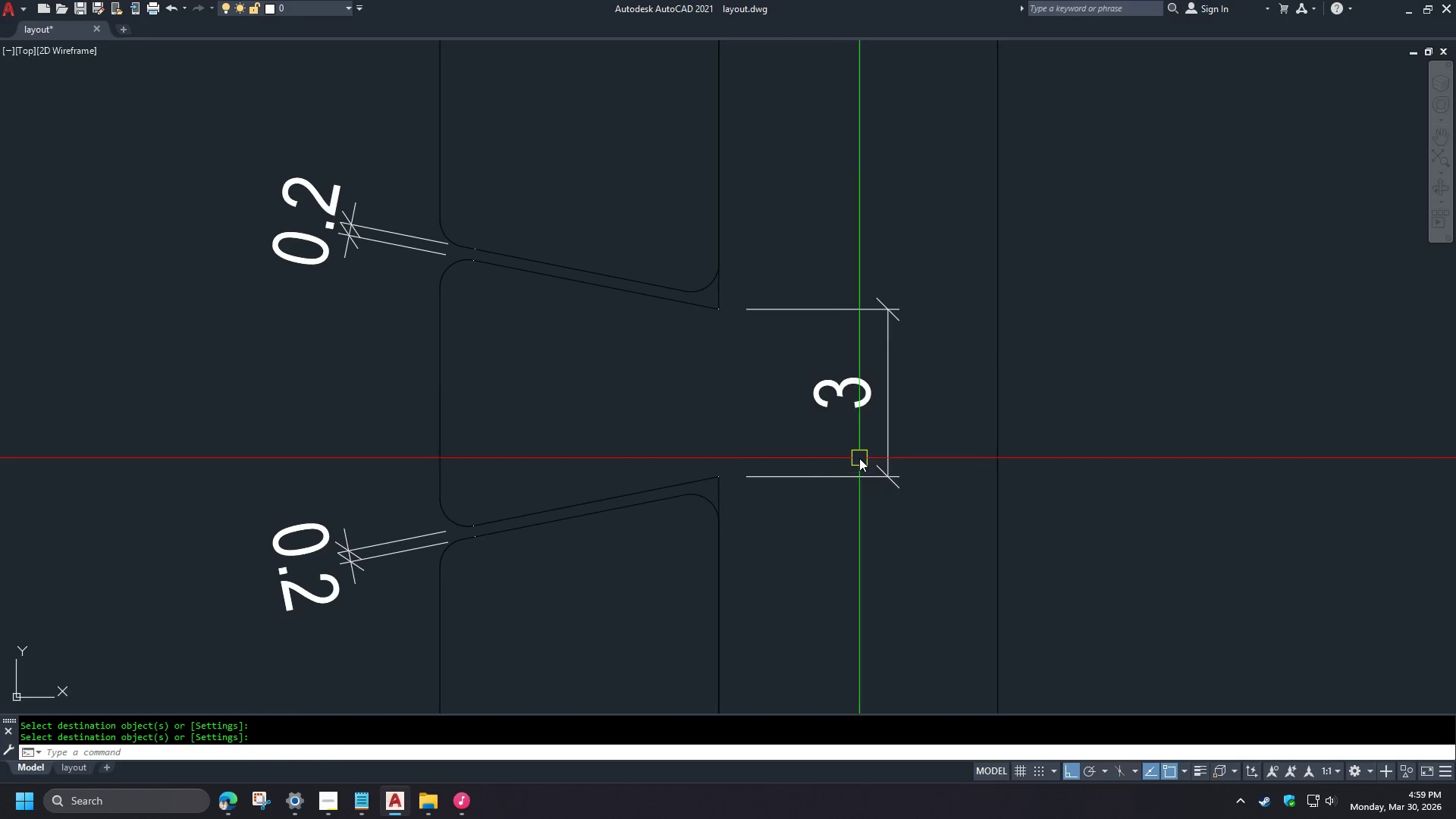 
key(S)
 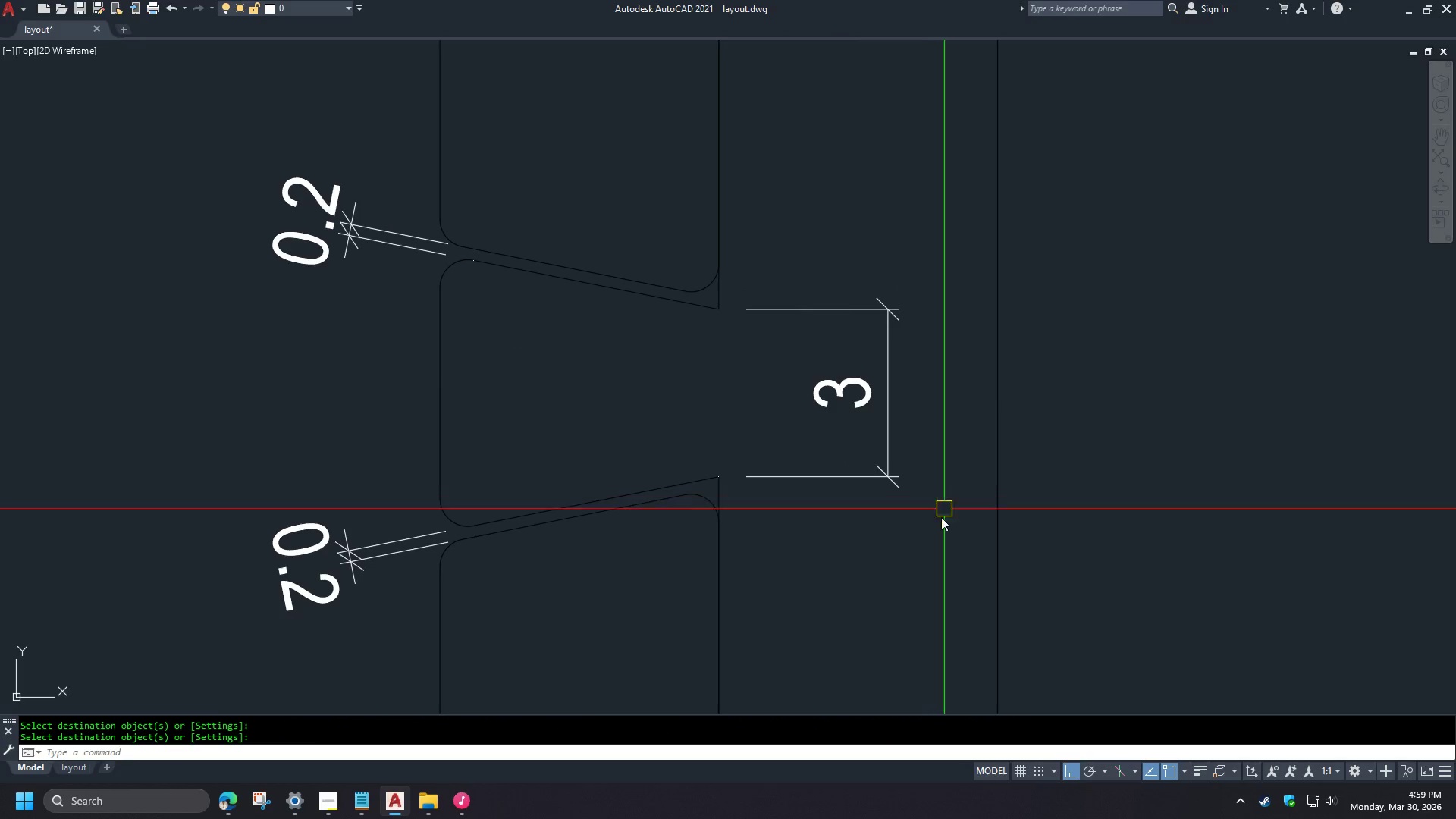 
key(Space)
 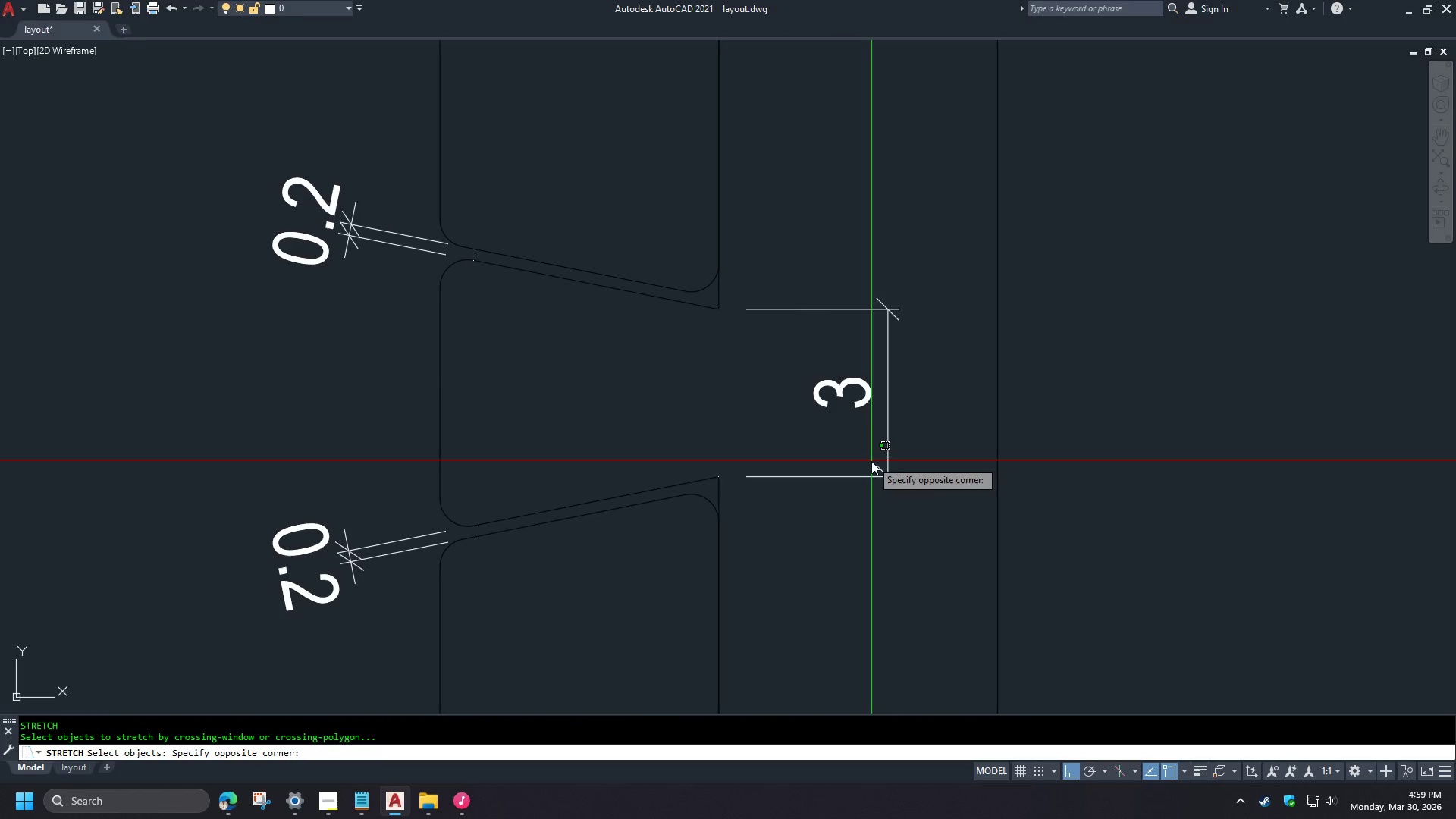 
double_click([893, 522])
 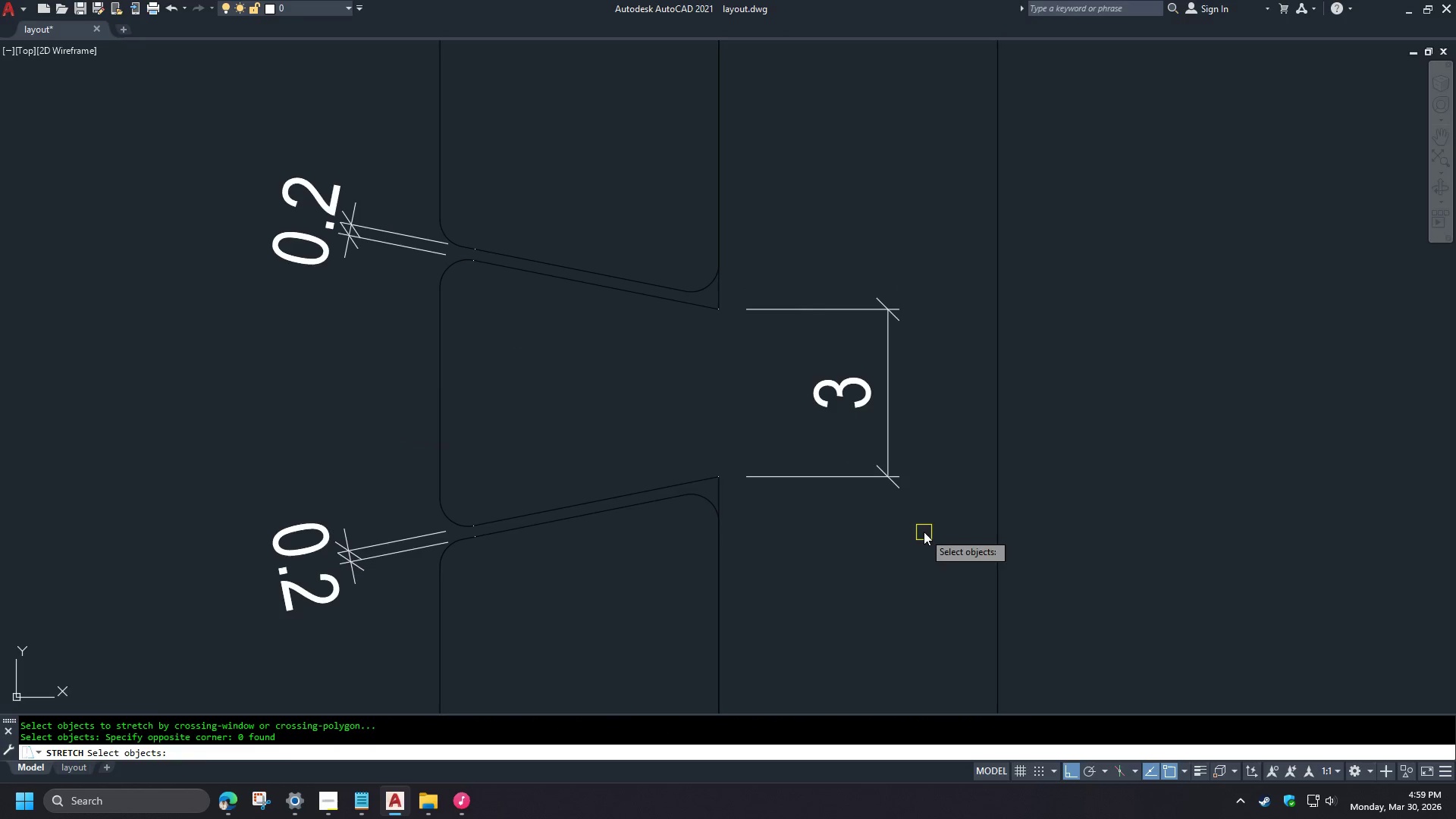 
left_click_drag(start_coordinate=[922, 530], to_coordinate=[920, 522])
 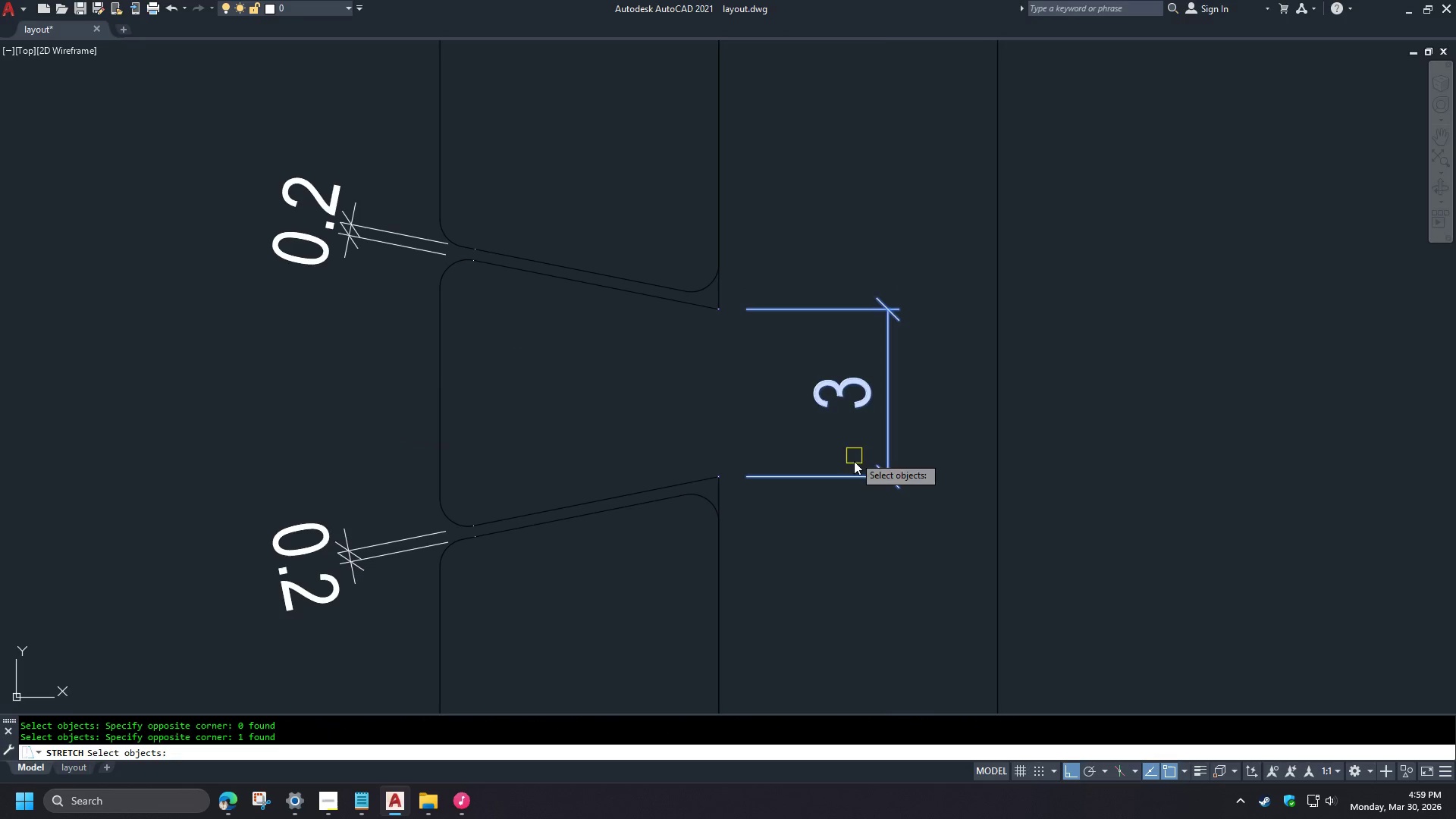 
key(Space)
 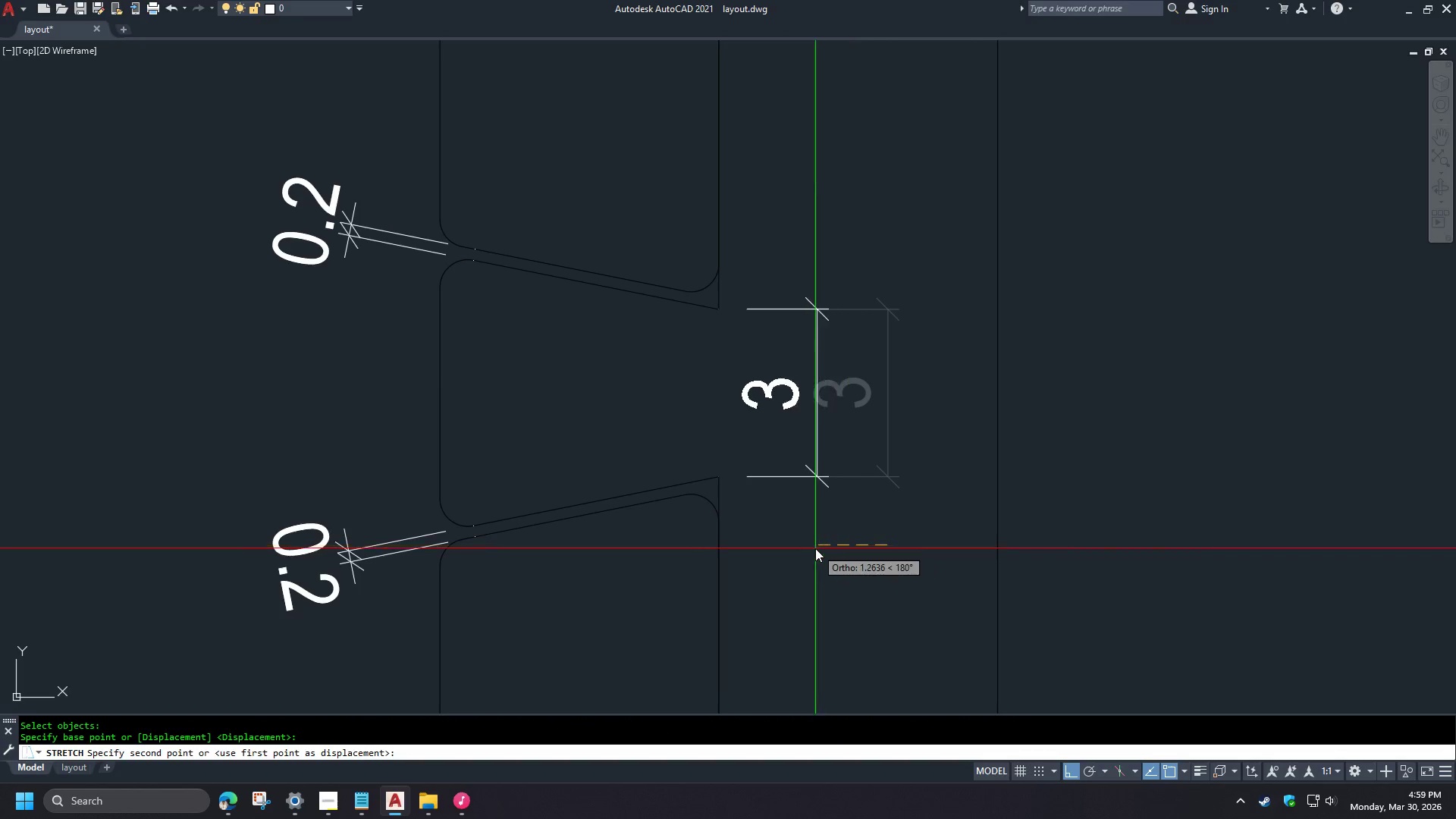 
left_click([815, 548])
 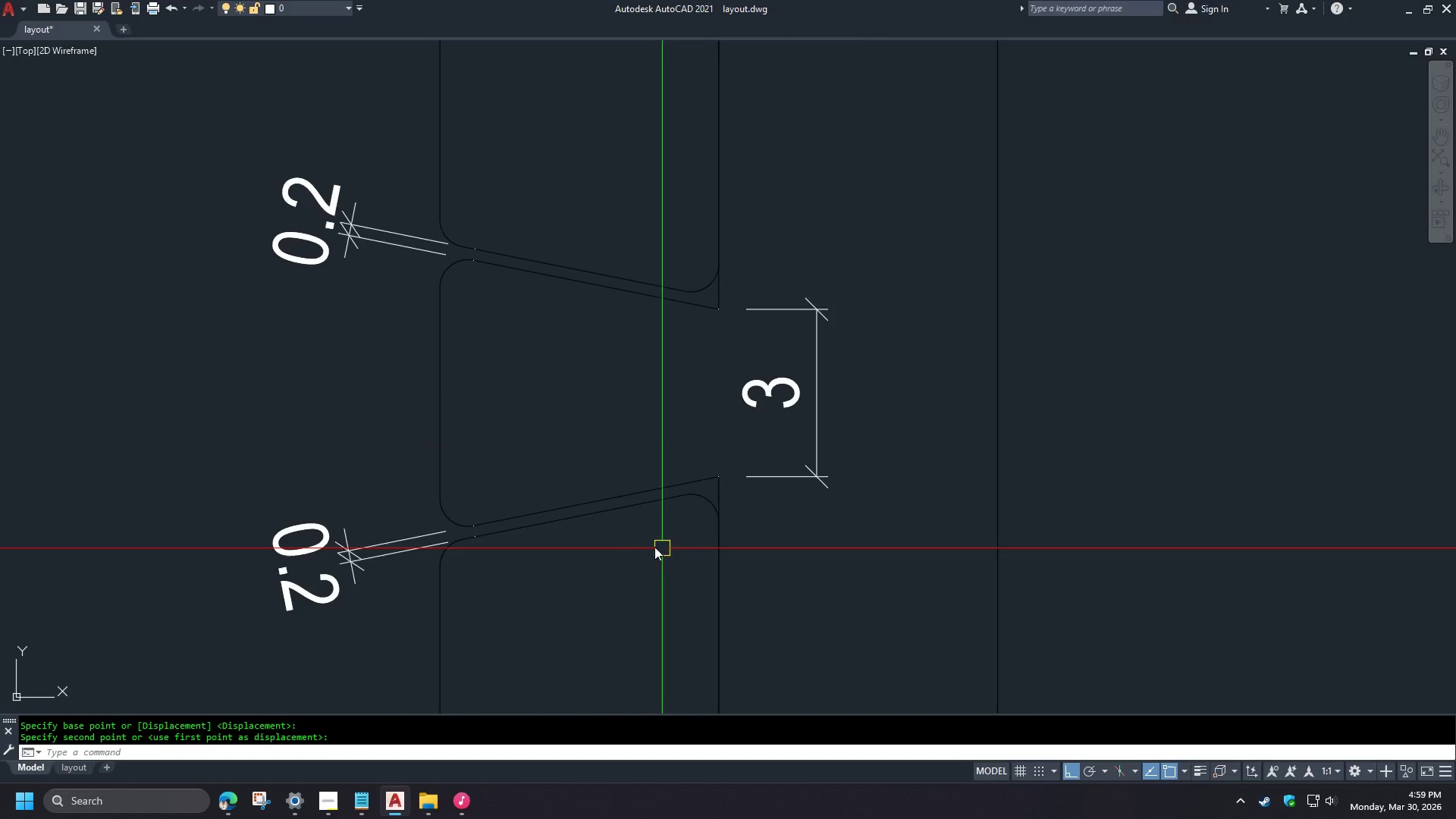 
key(S)
 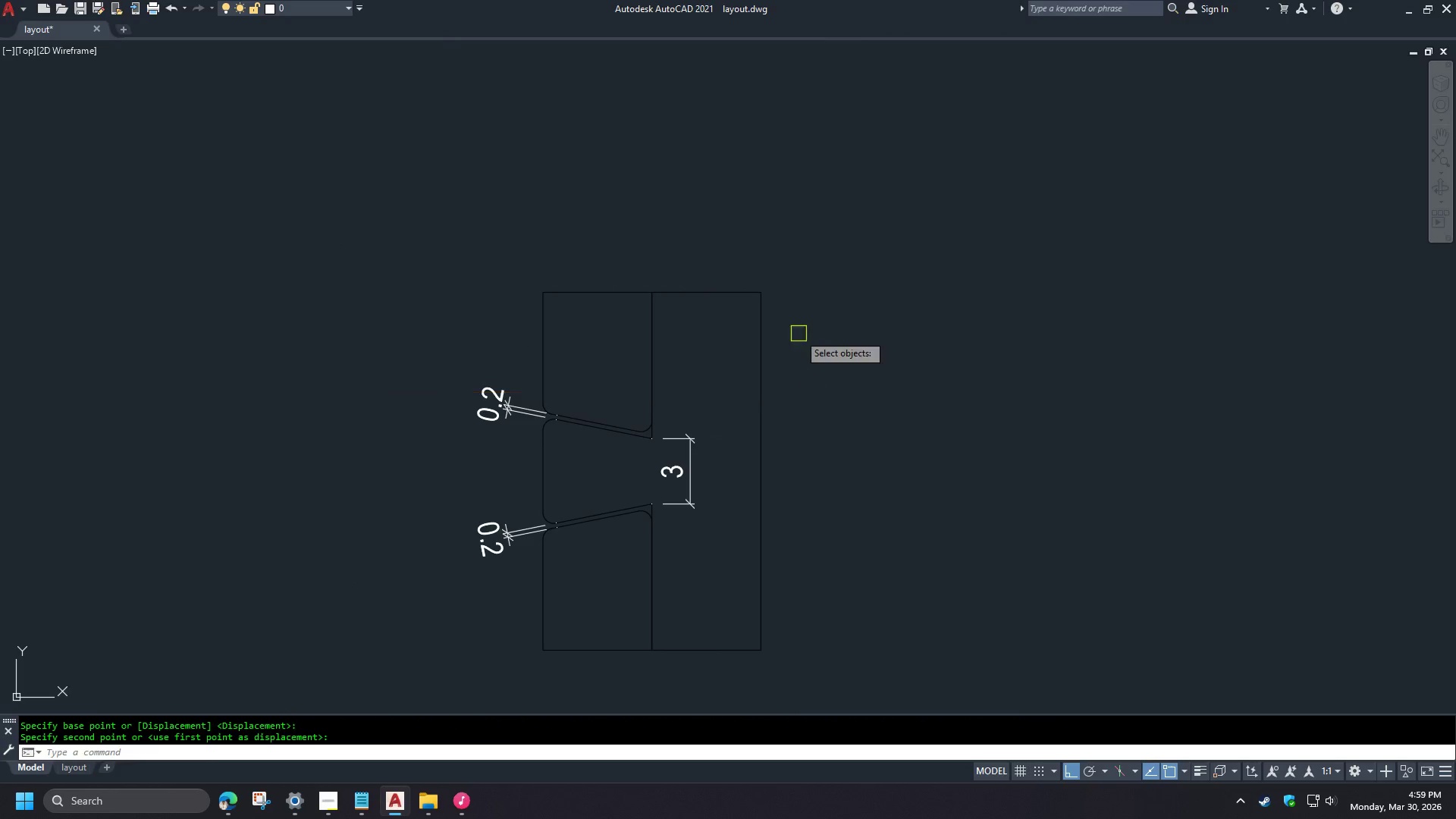 
key(Space)
 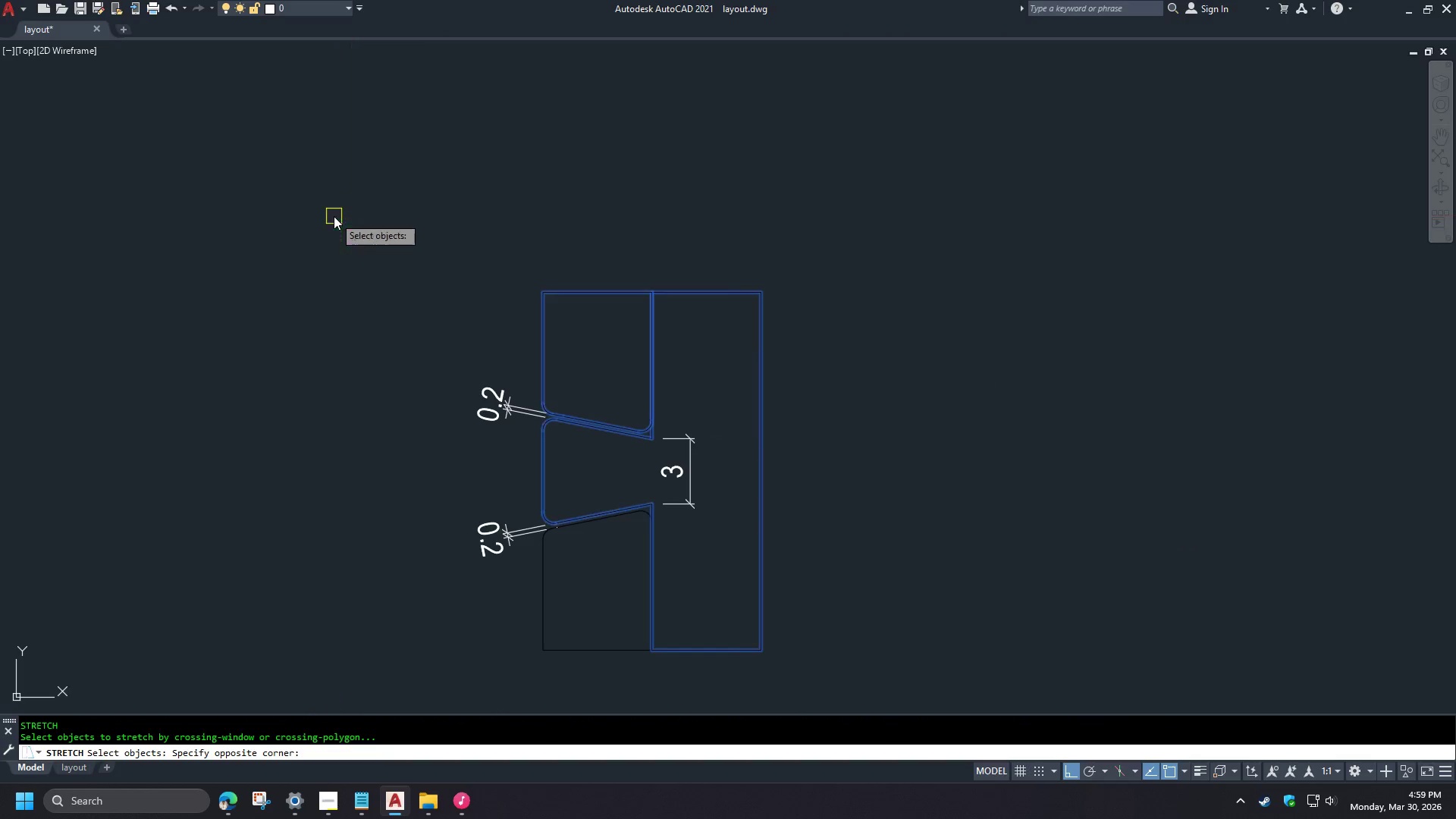 
scroll: coordinate [605, 519], scroll_direction: down, amount: 2.0
 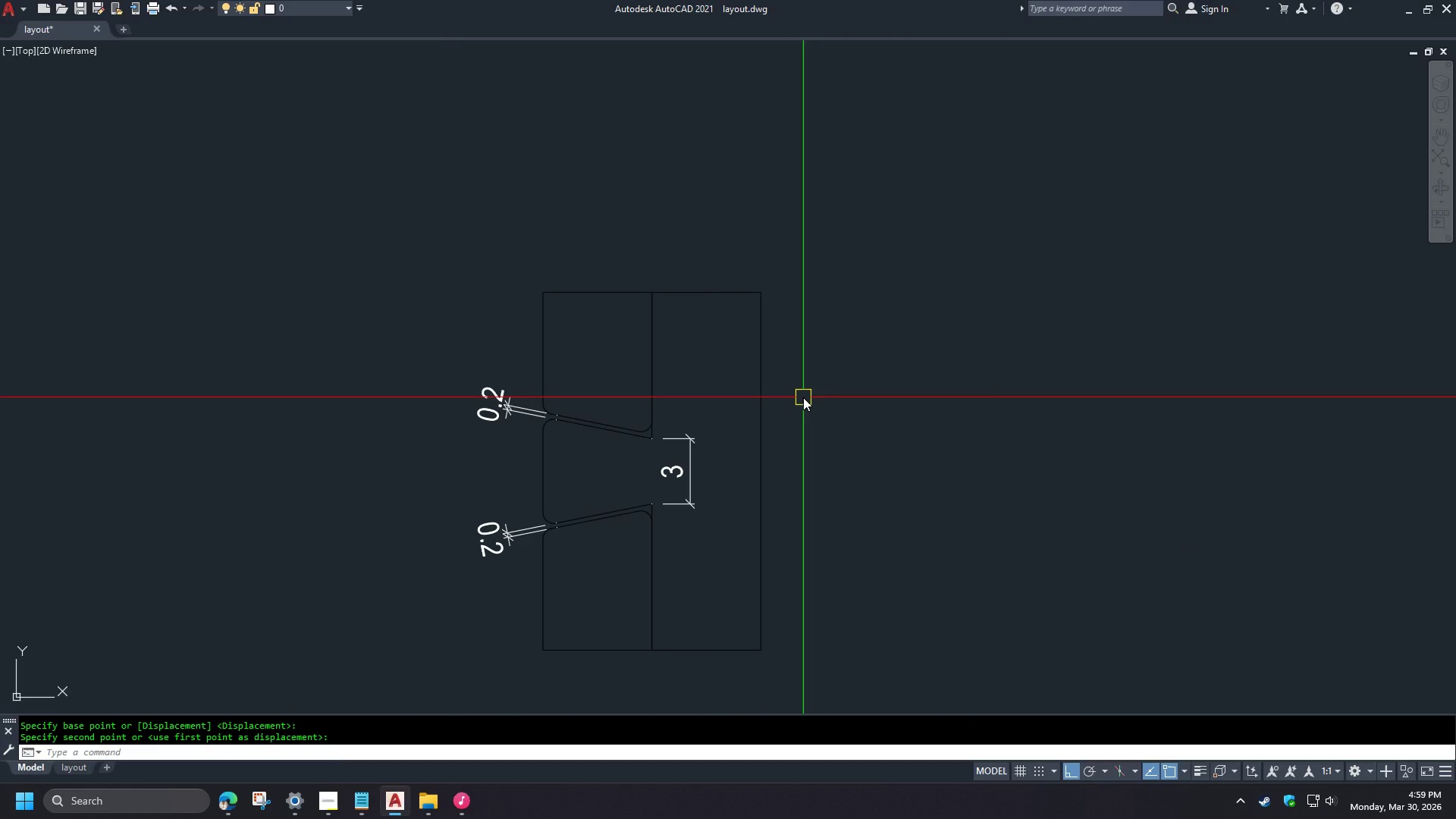 
key(Space)
 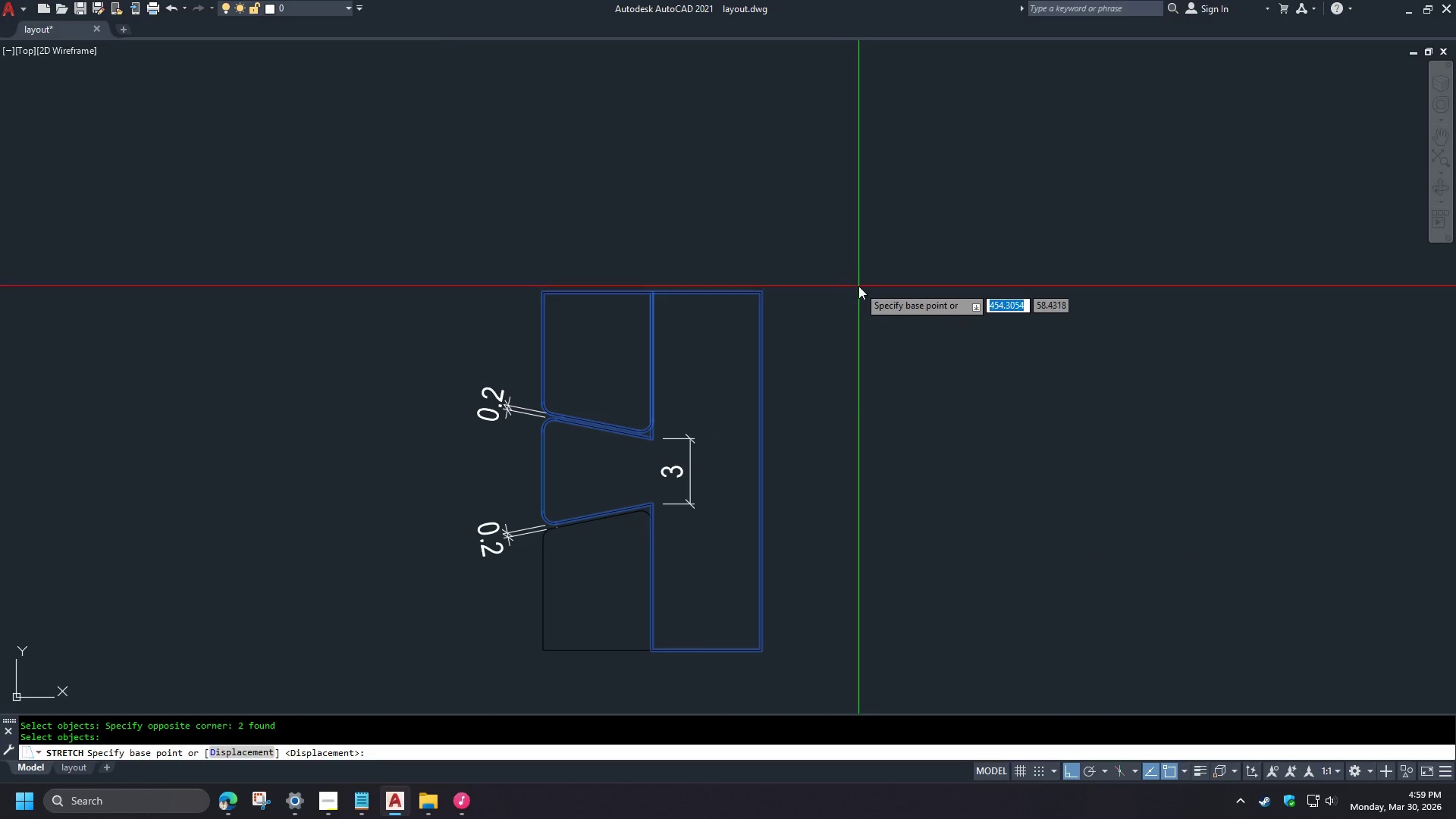 
triple_click([858, 287])
 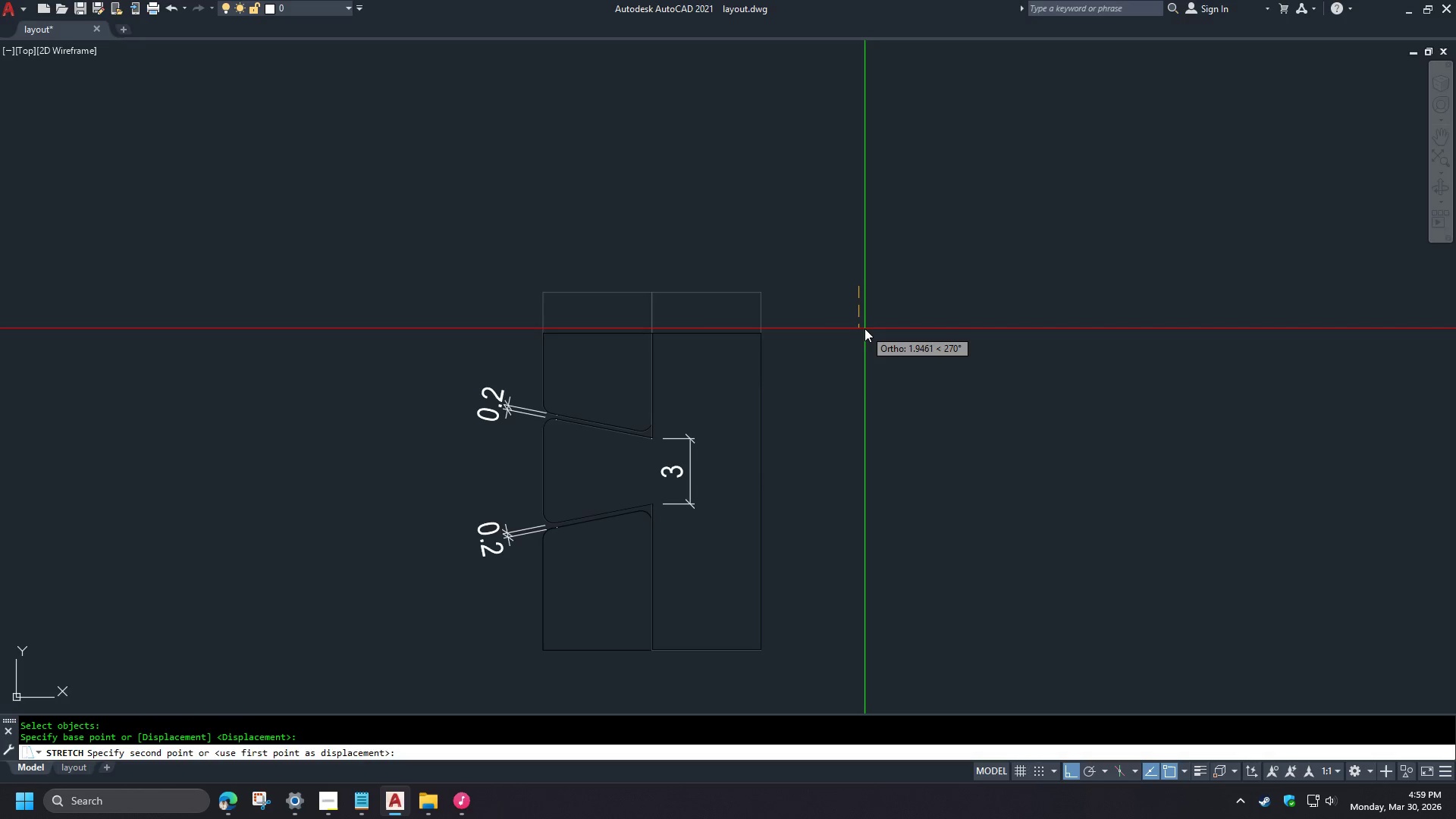 
key(1)
 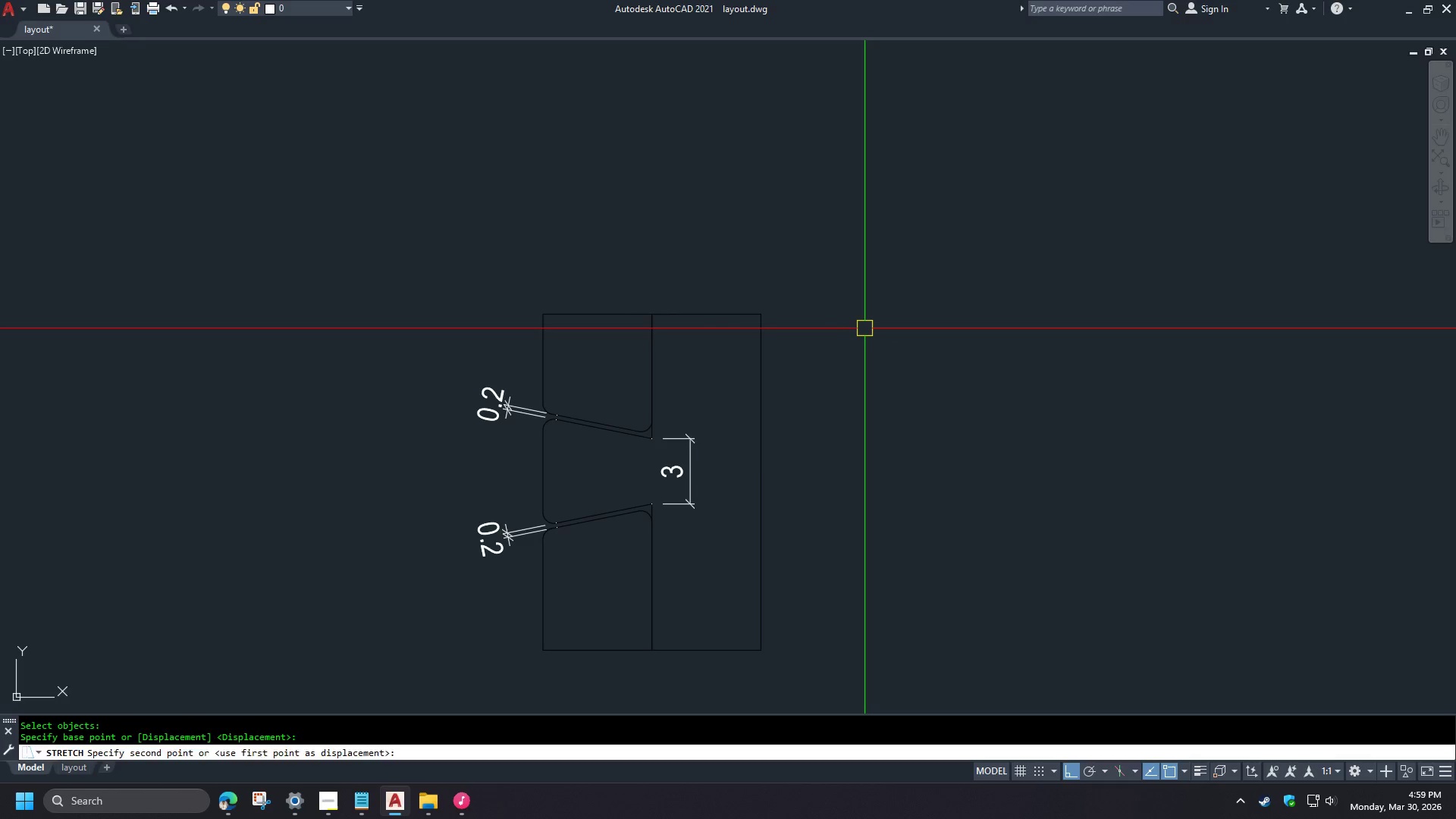 
key(Space)
 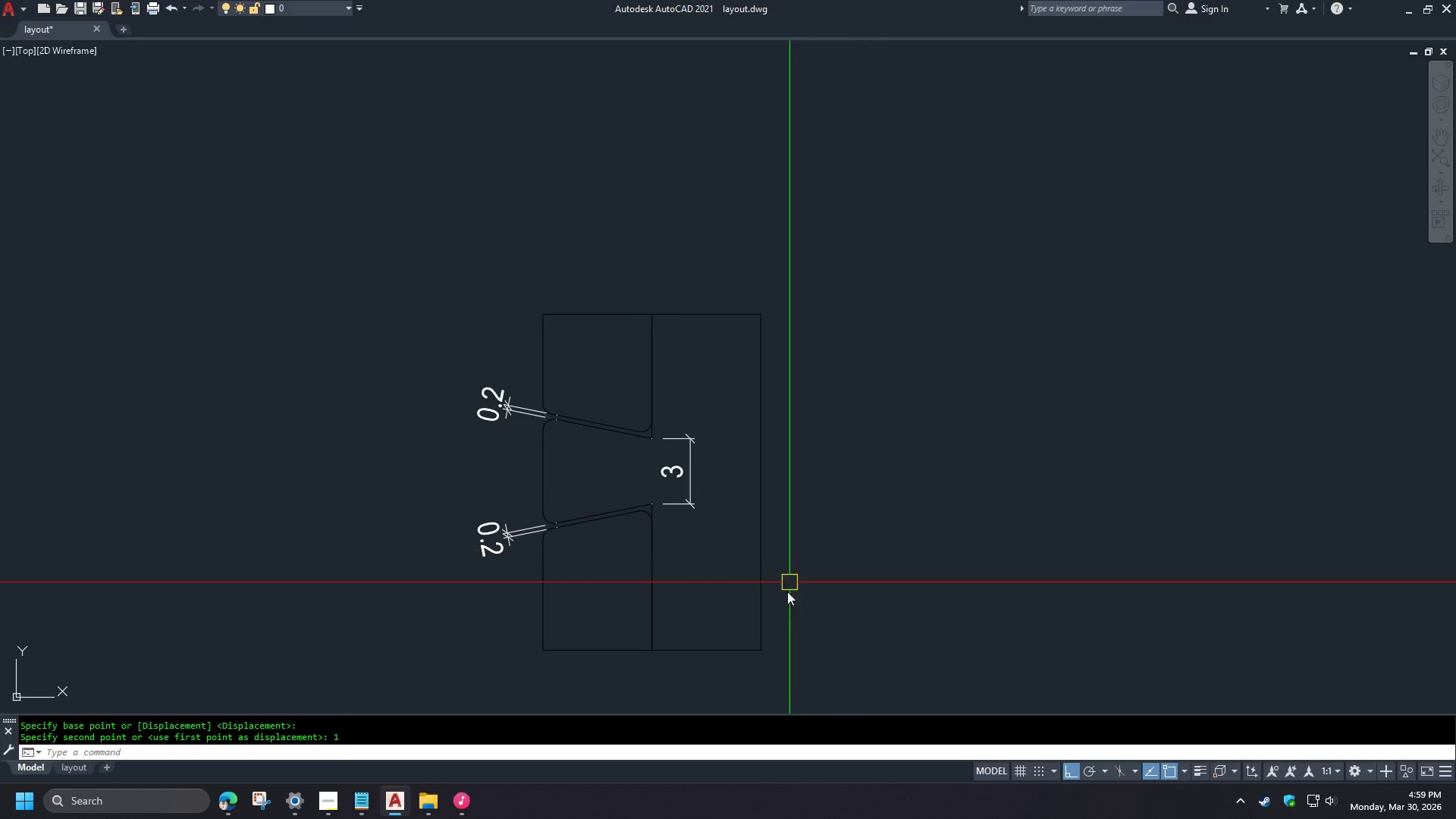 
key(Space)
 